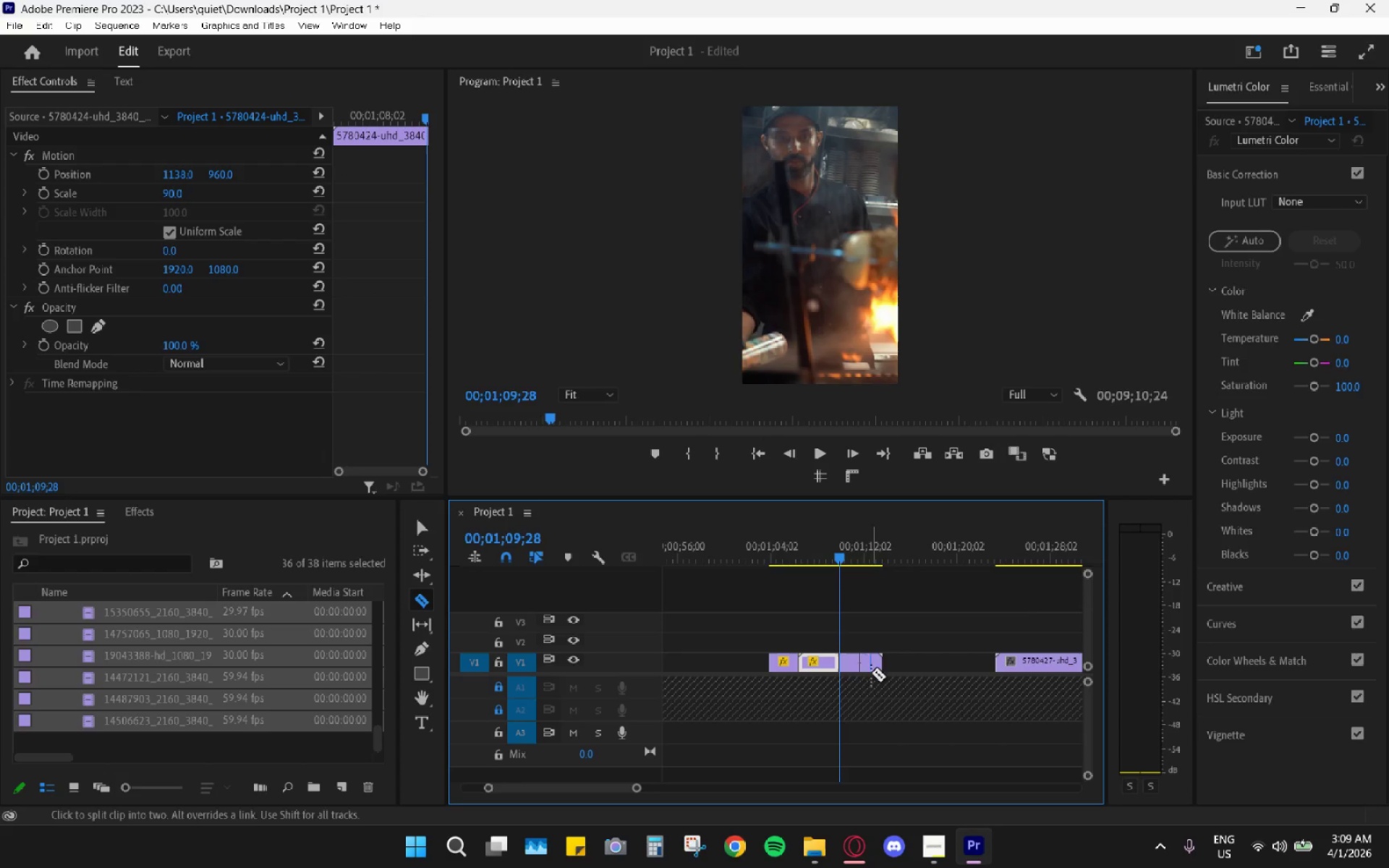 
key(Control+Z)
 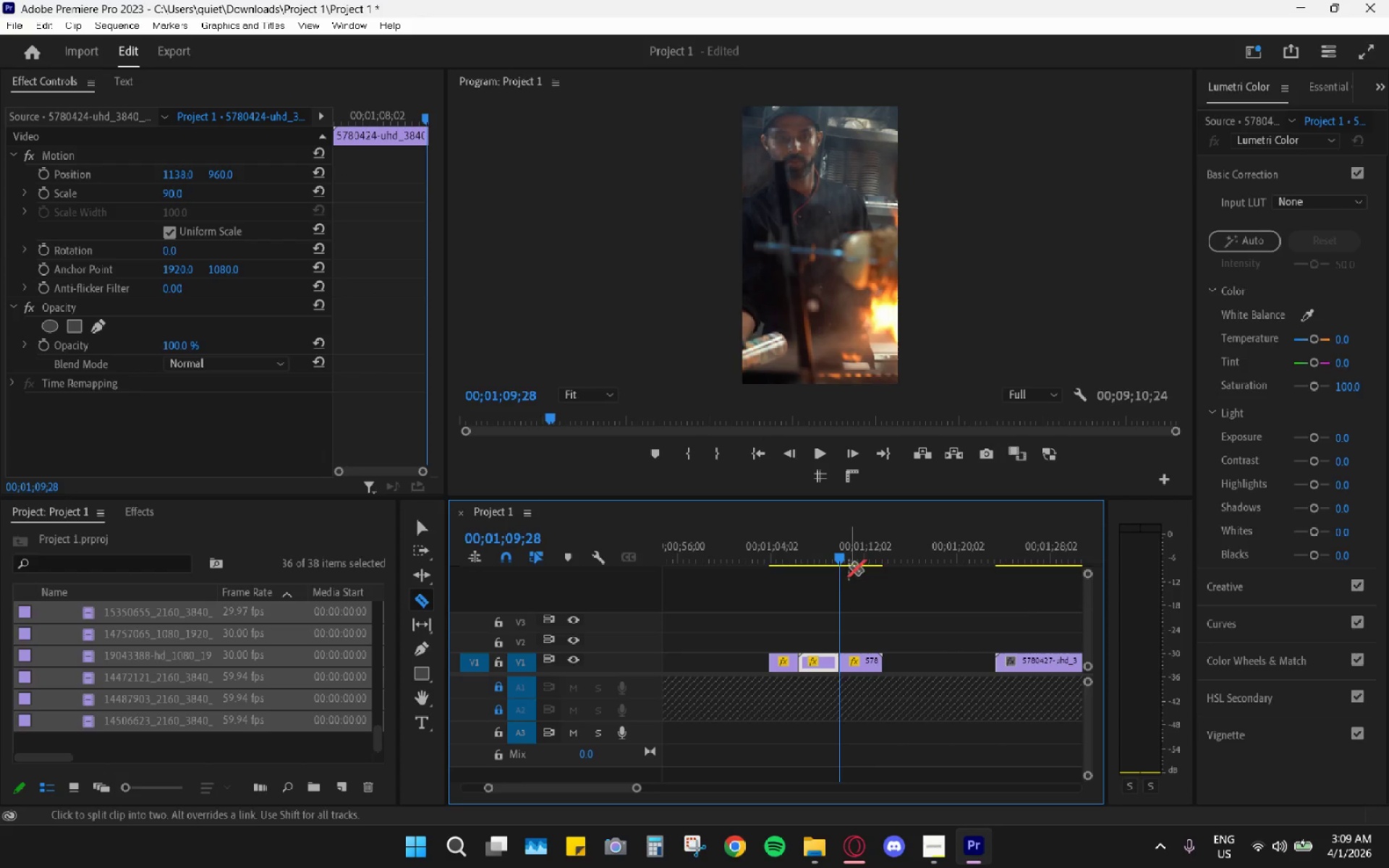 
key(Control+Z)
 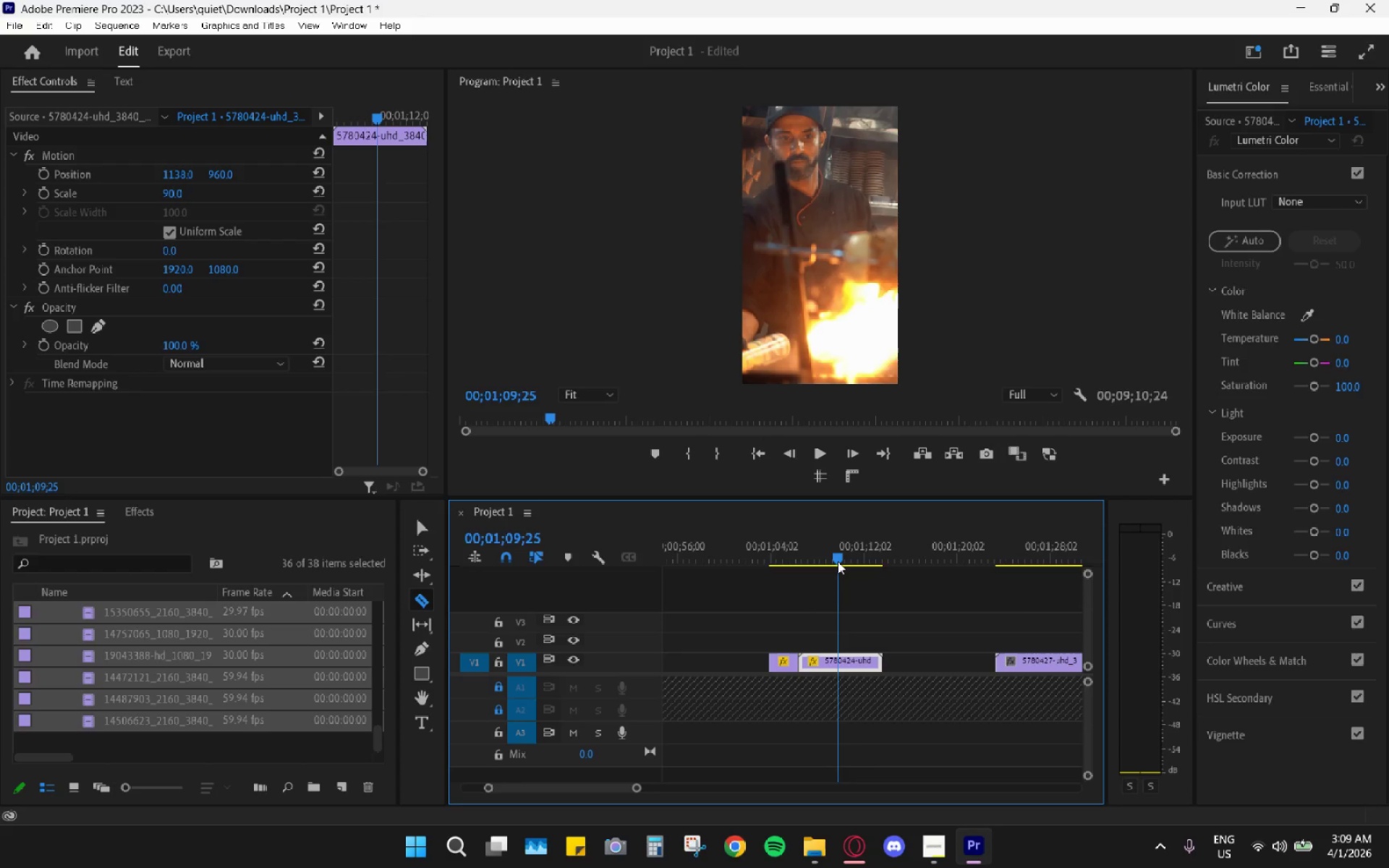 
left_click([841, 668])
 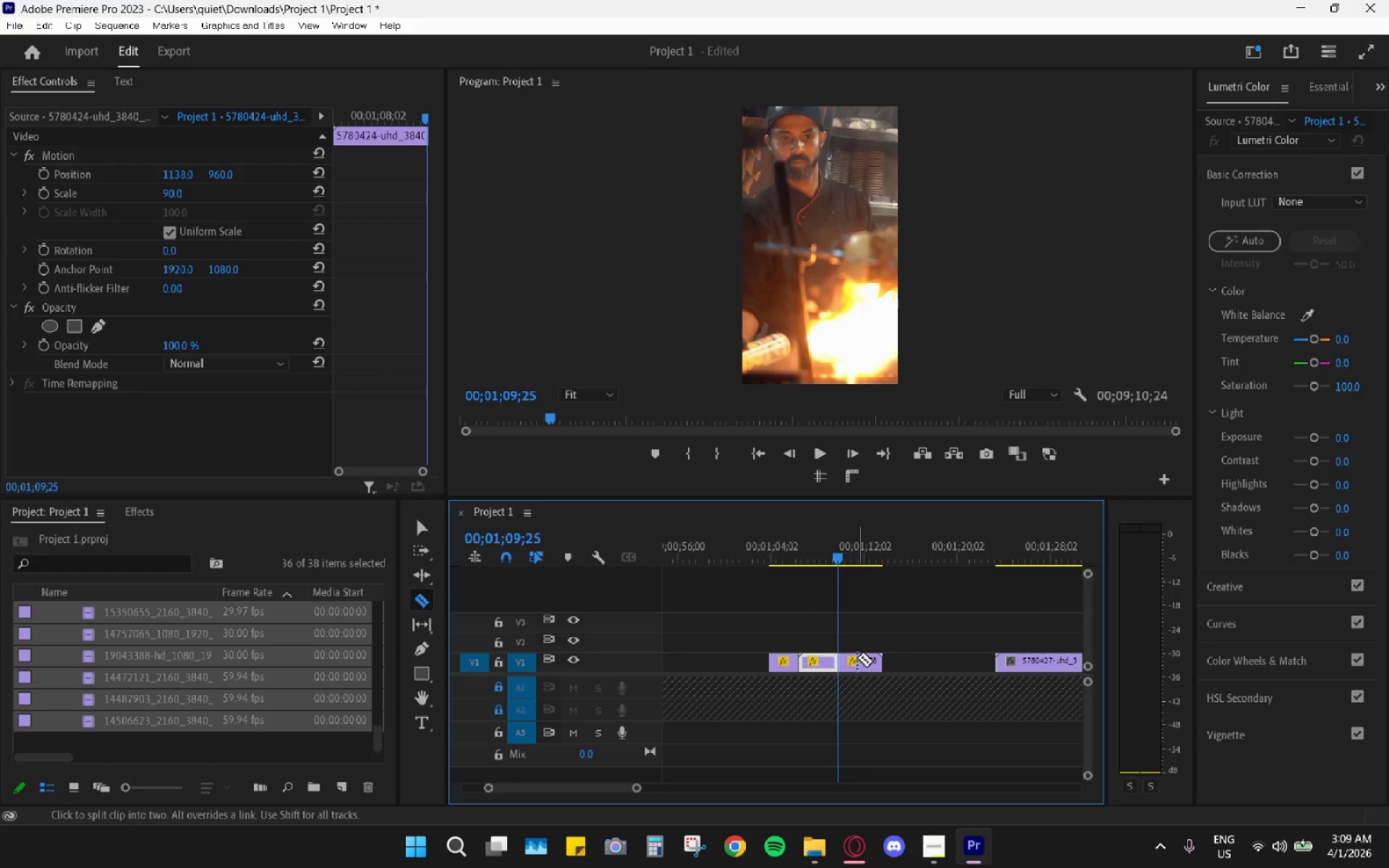 
type(vh )
 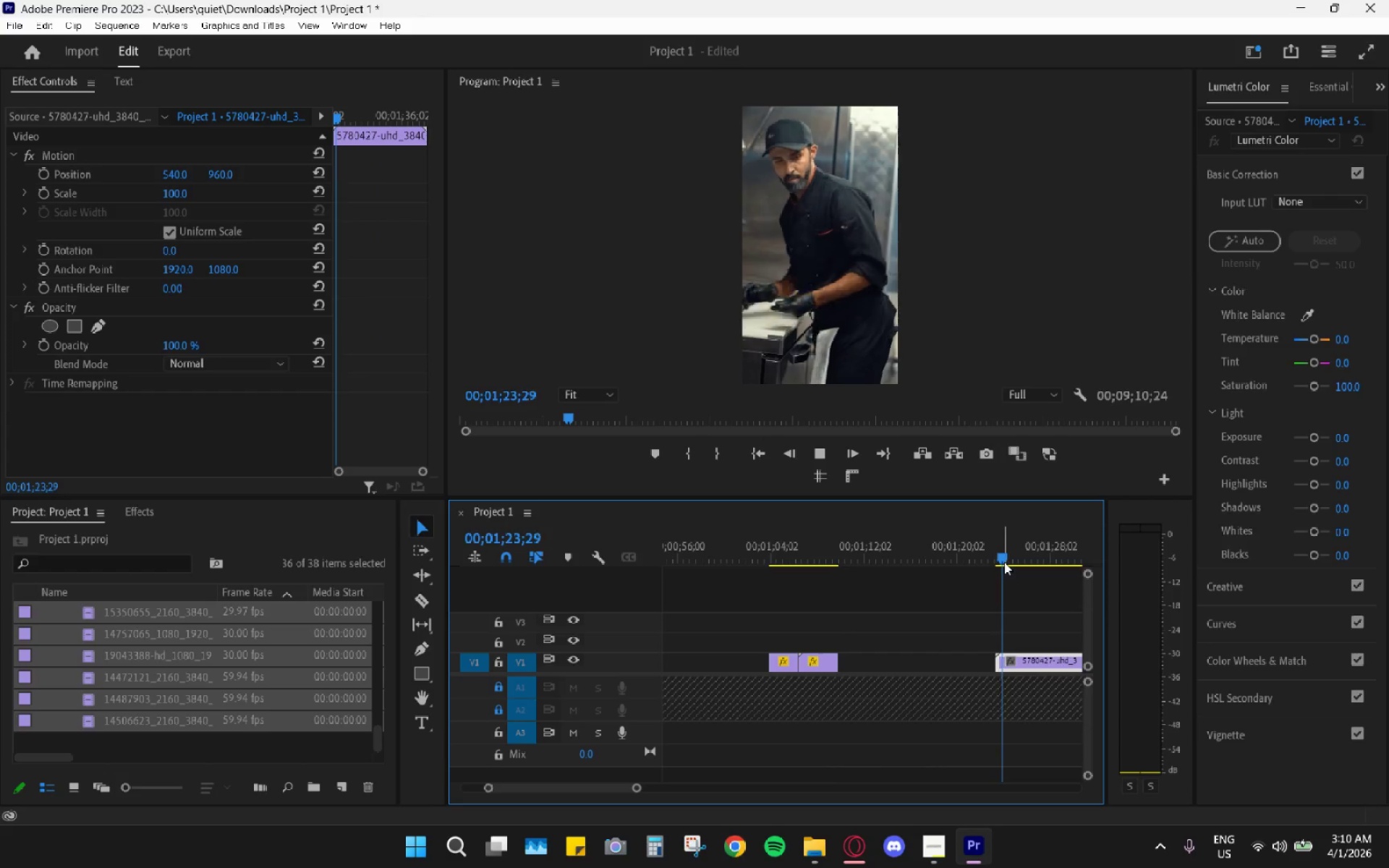 
left_click_drag(start_coordinate=[1029, 542], to_coordinate=[1000, 549])
 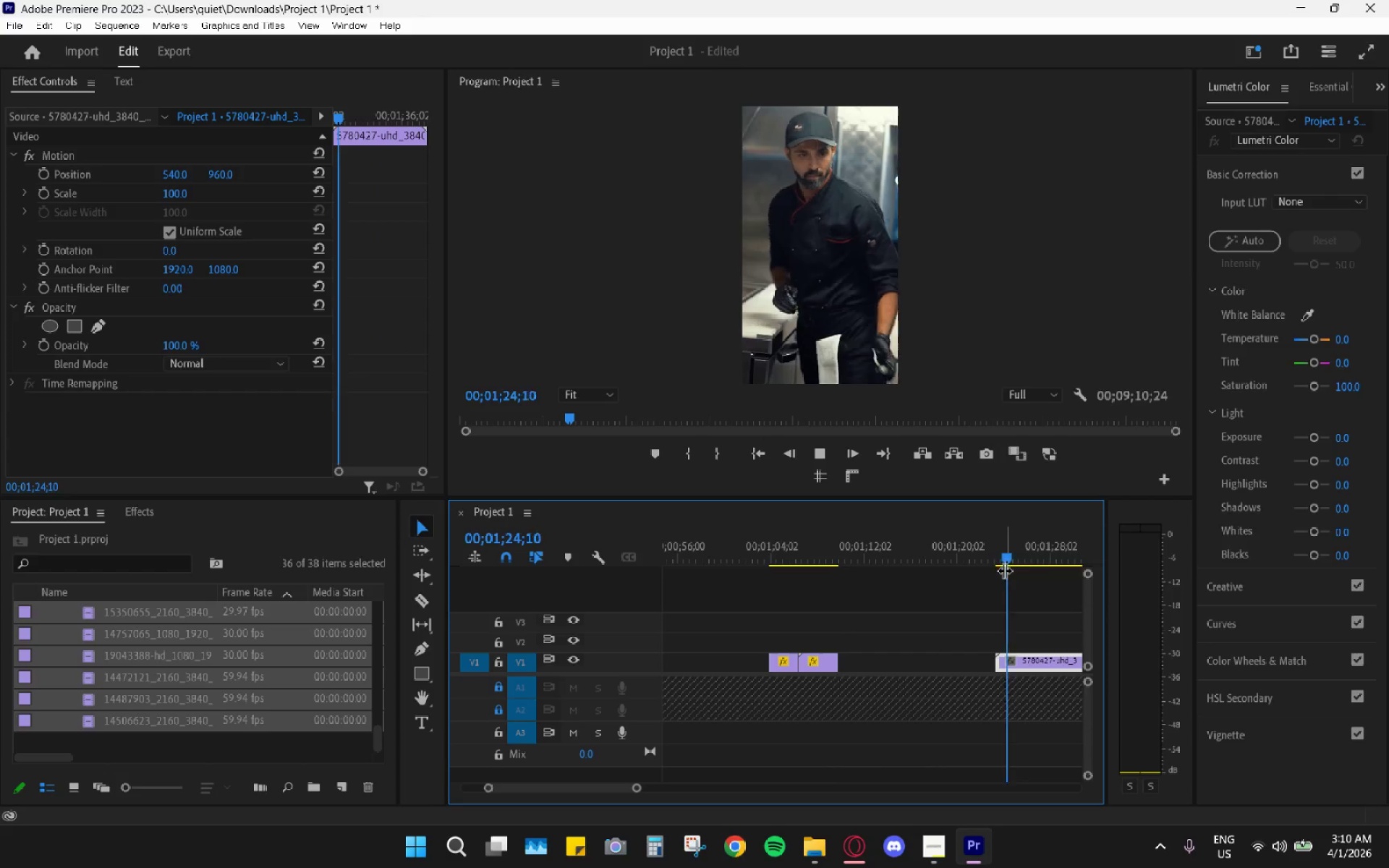 
key(Space)
 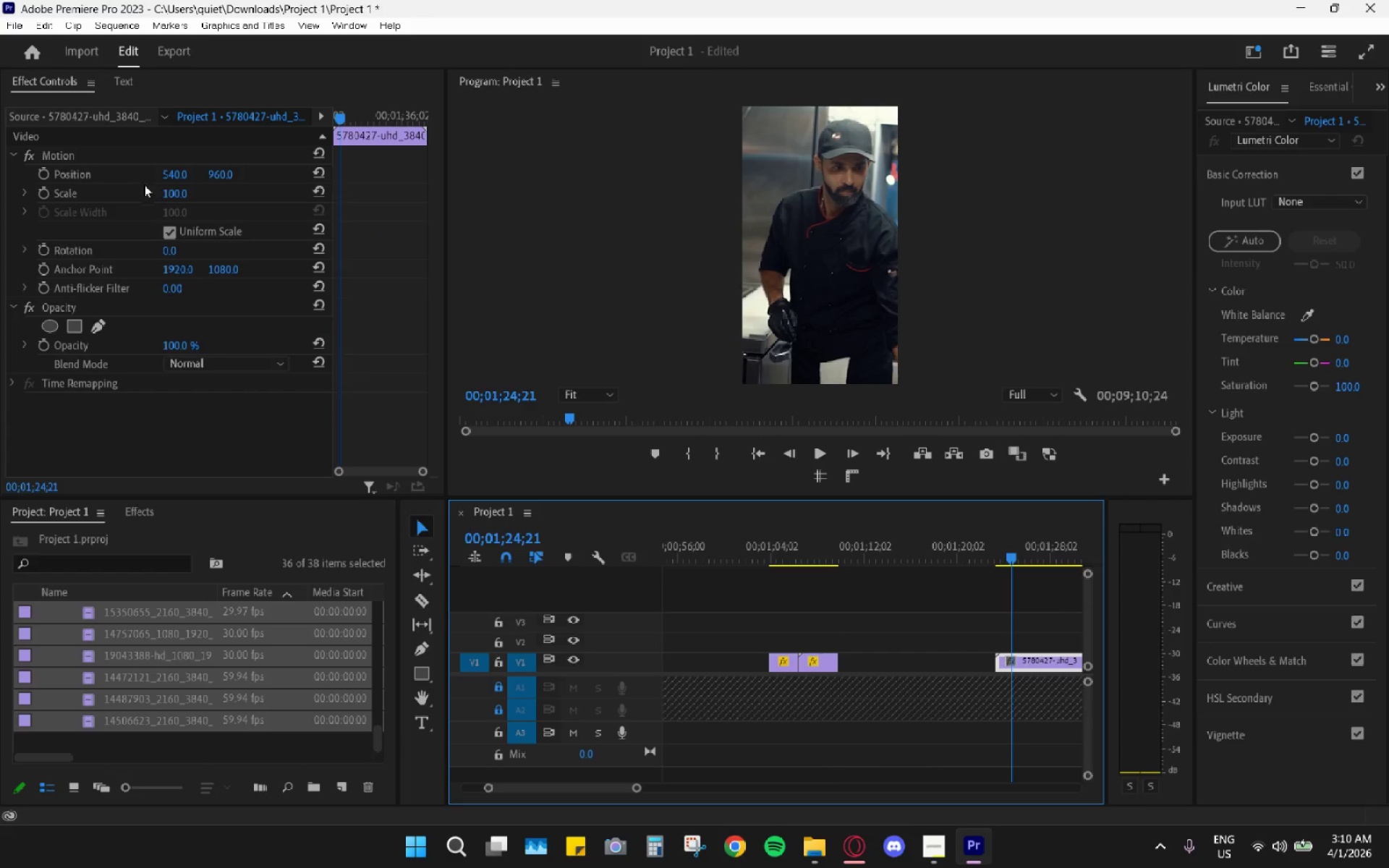 
left_click([163, 187])
 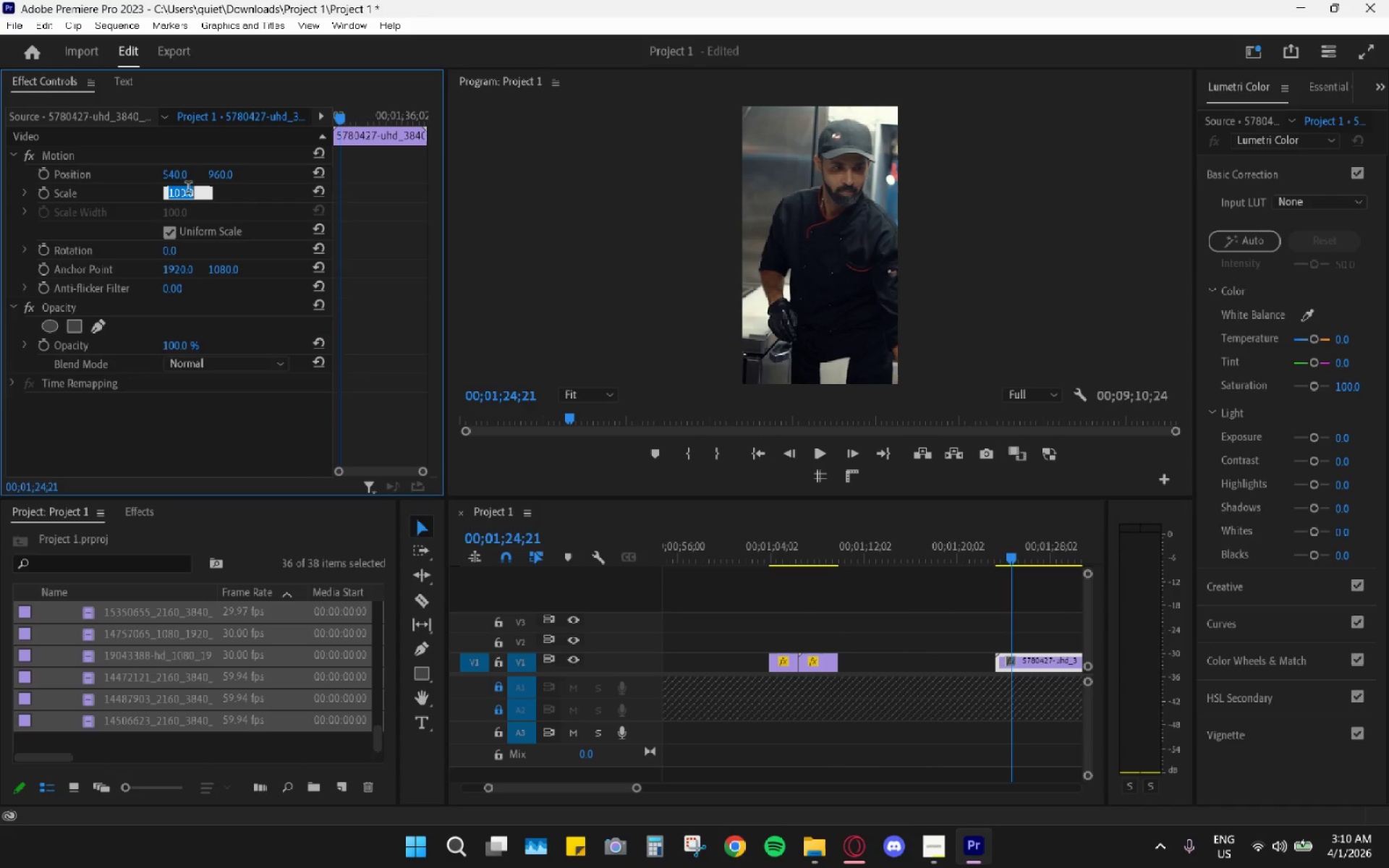 
key(Numpad9)
 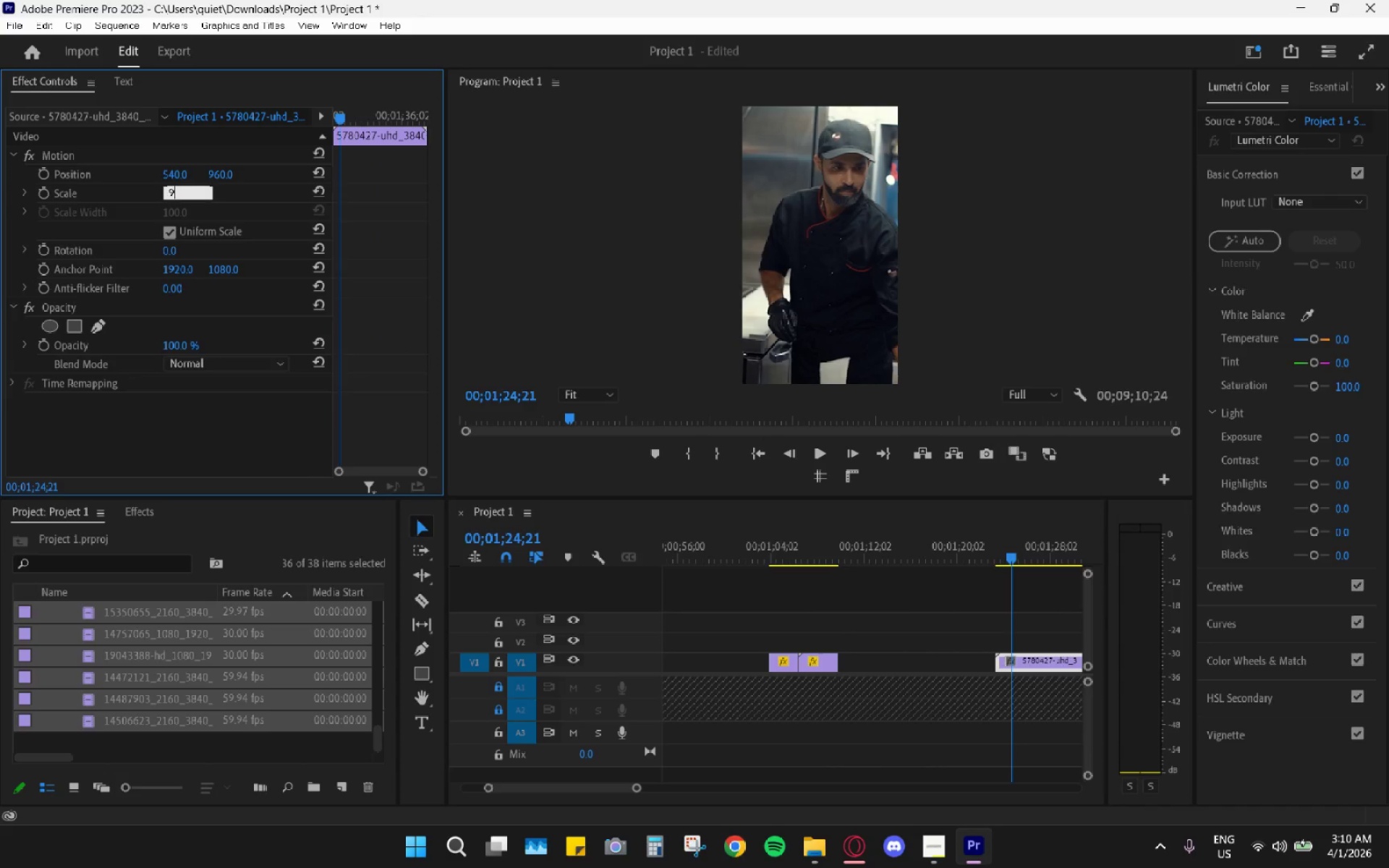 
key(Numpad0)
 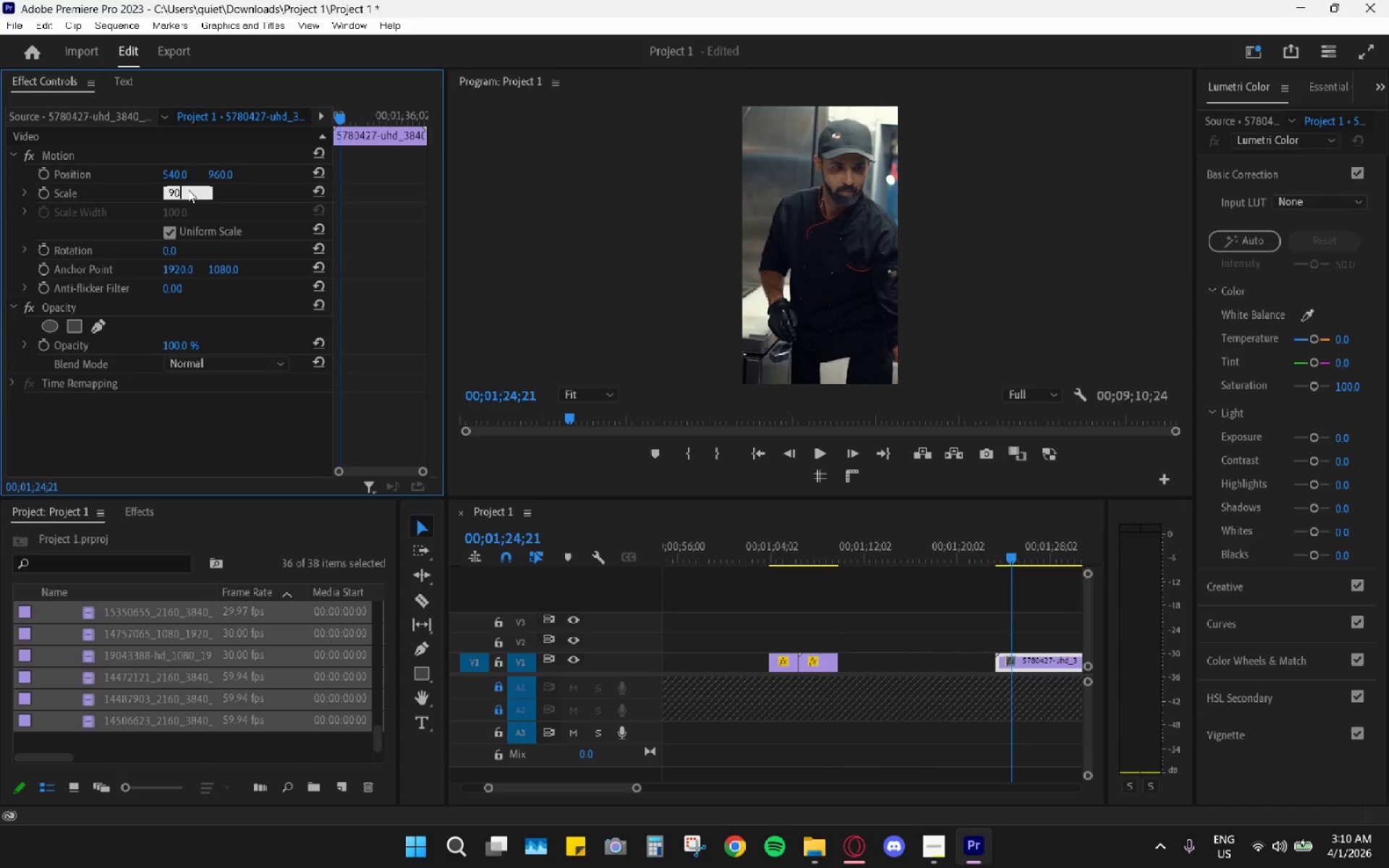 
key(Enter)
 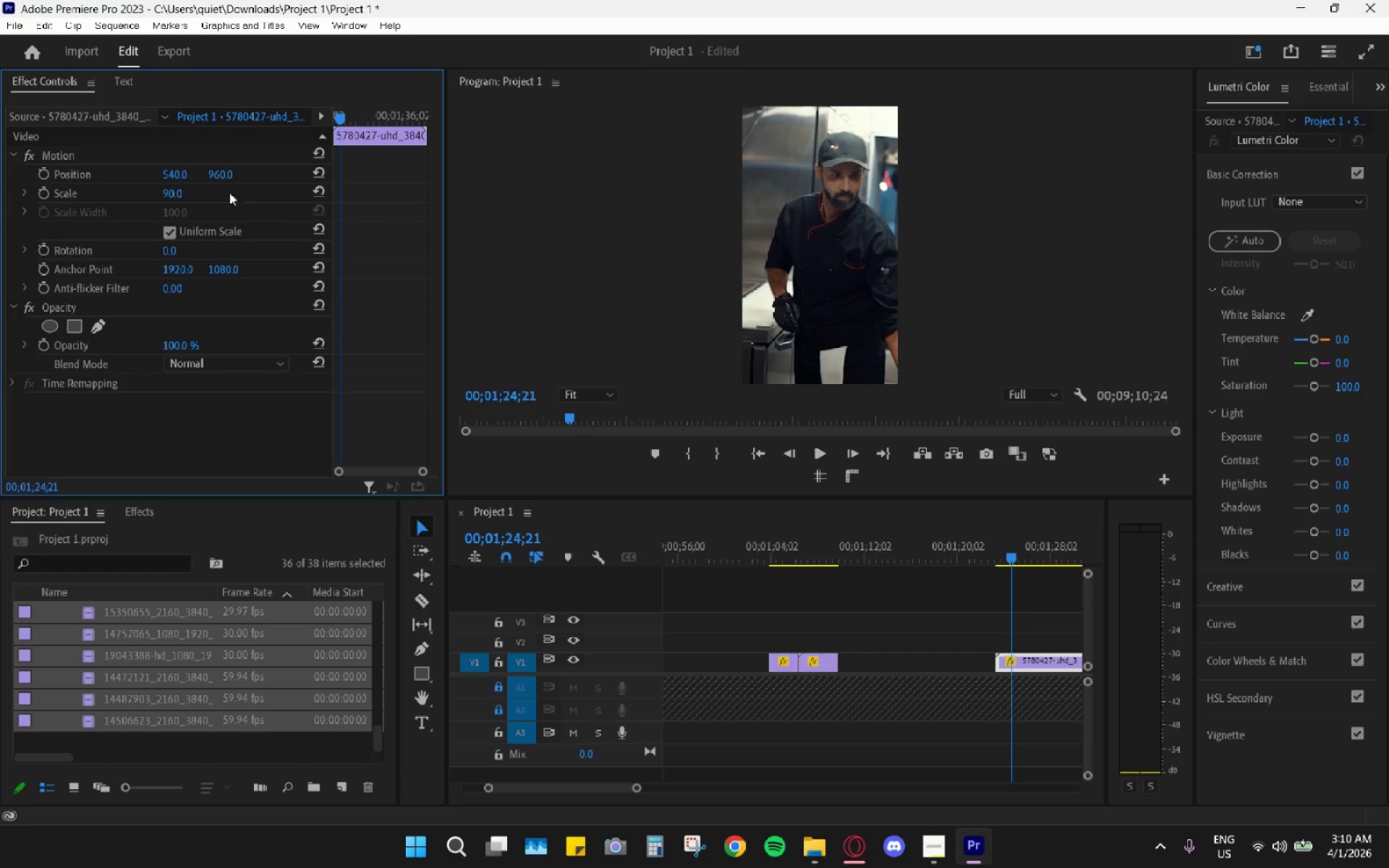 
left_click_drag(start_coordinate=[182, 197], to_coordinate=[170, 200])
 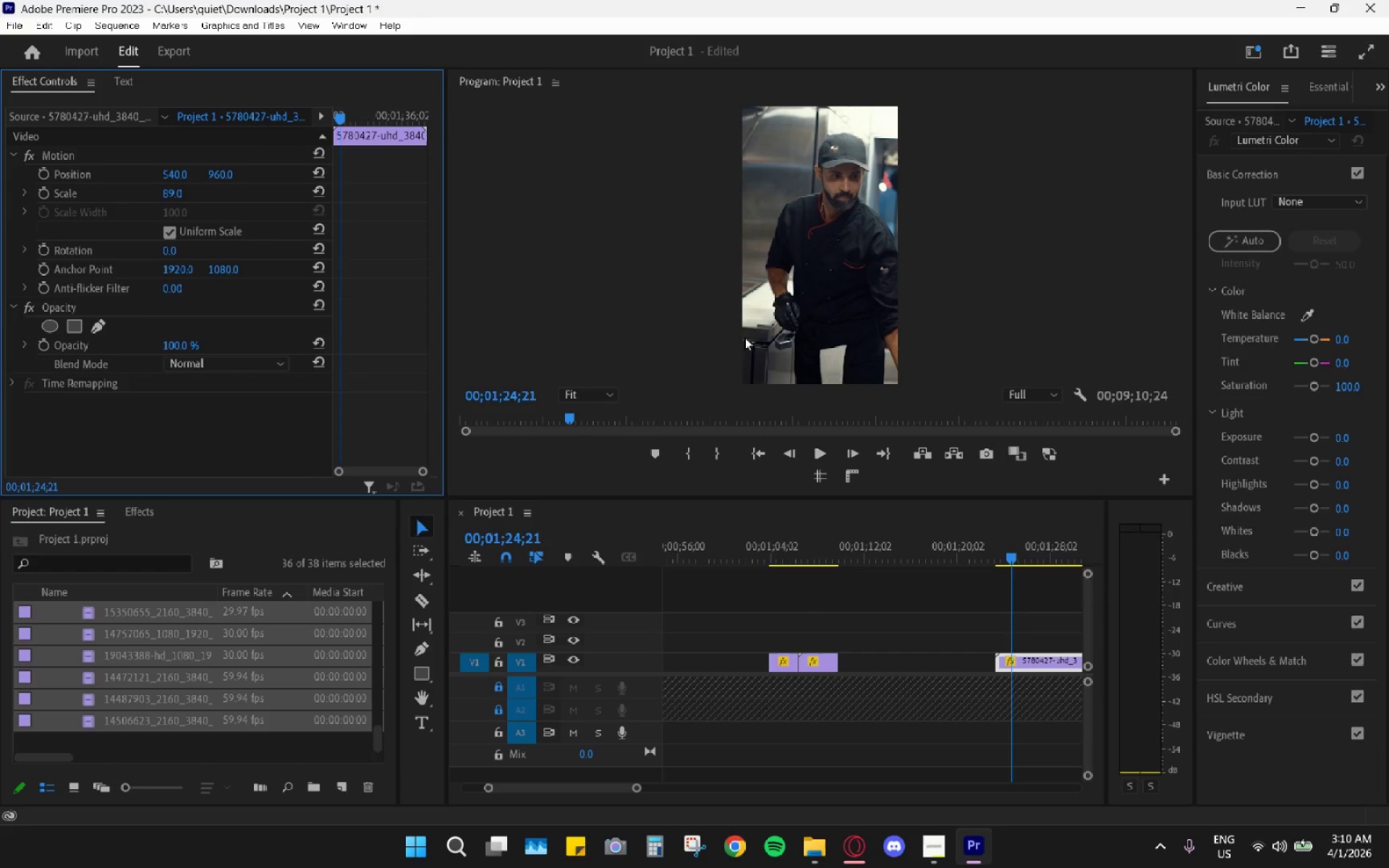 
wait(6.47)
 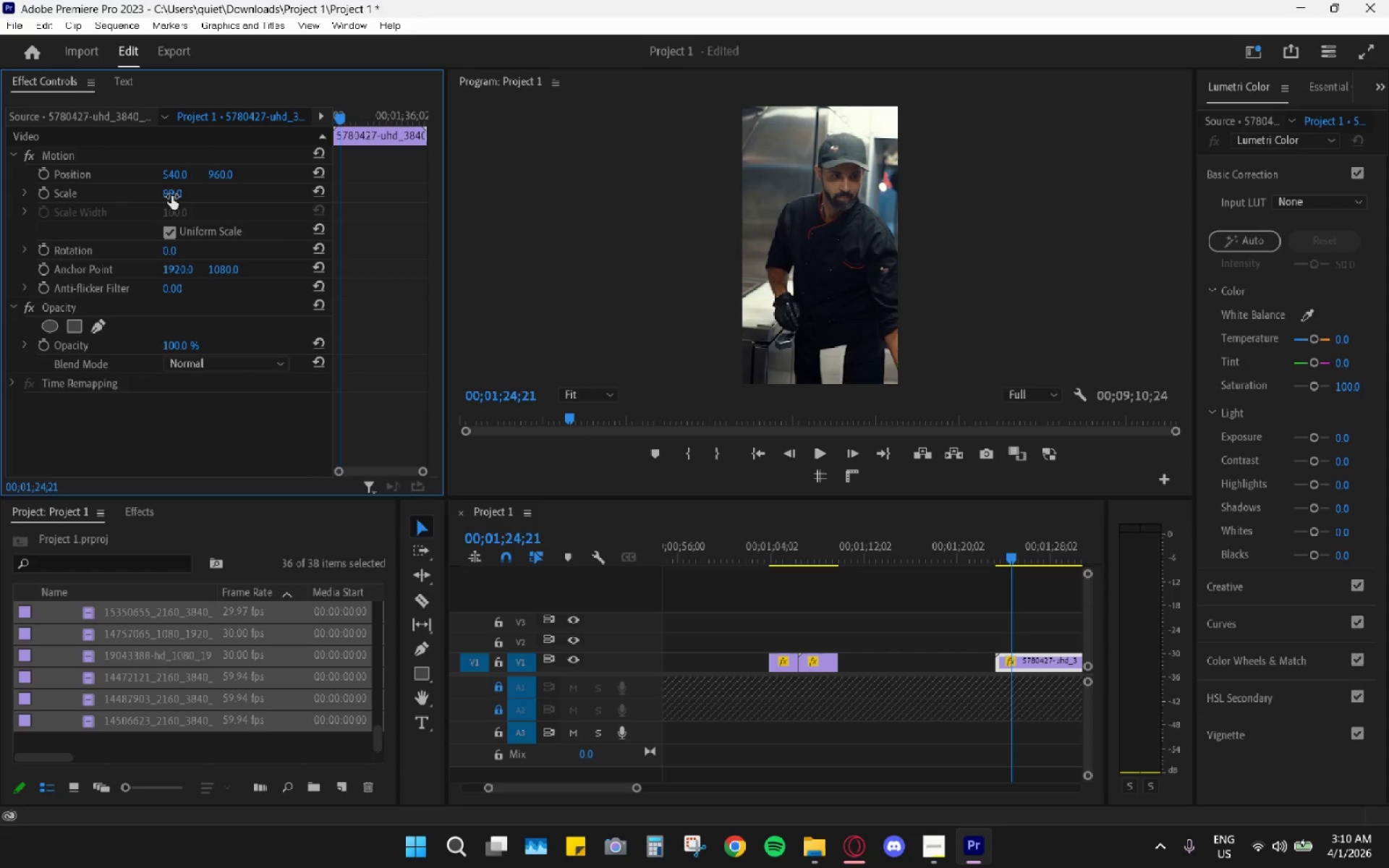 
left_click([178, 187])
 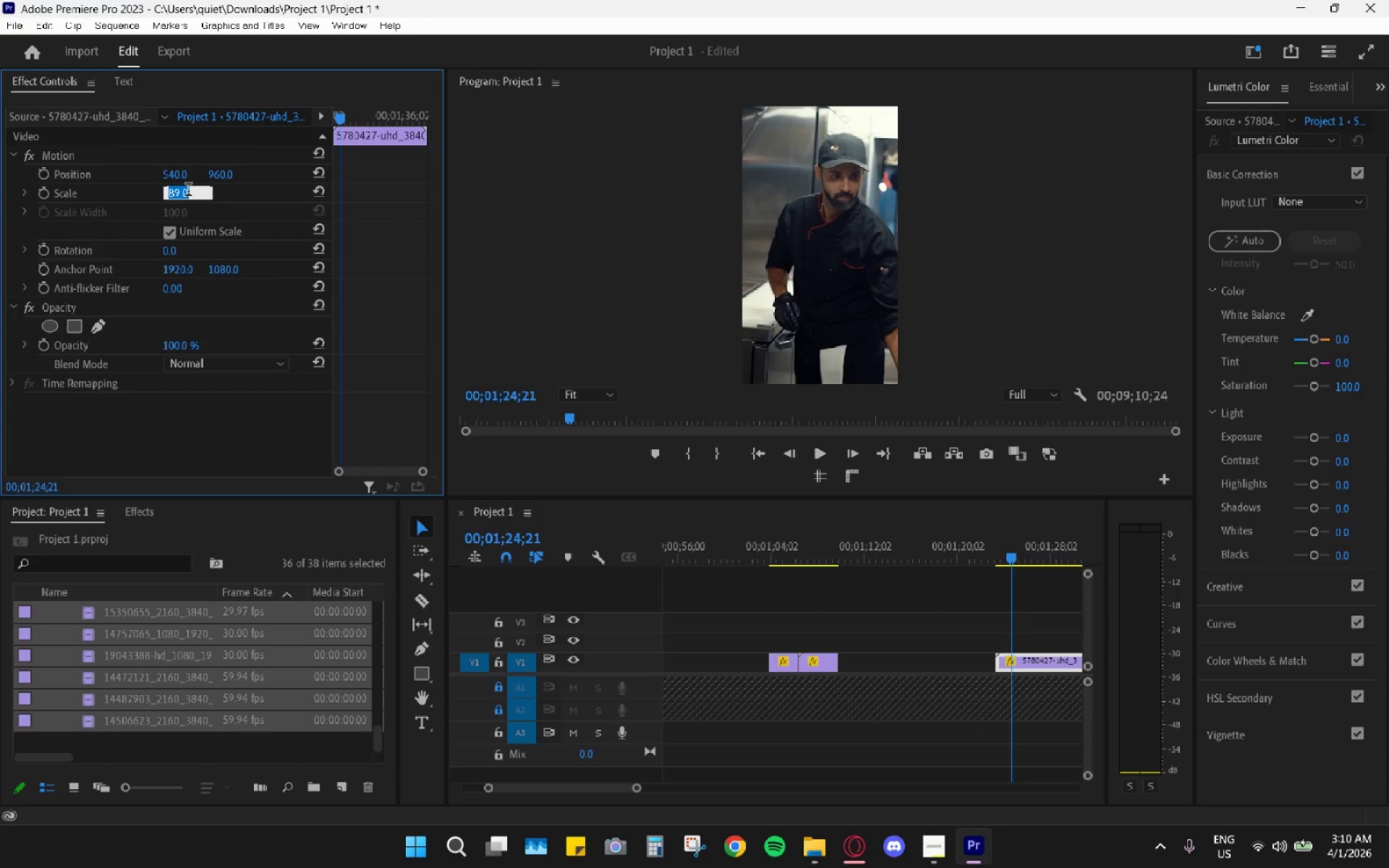 
key(Numpad9)
 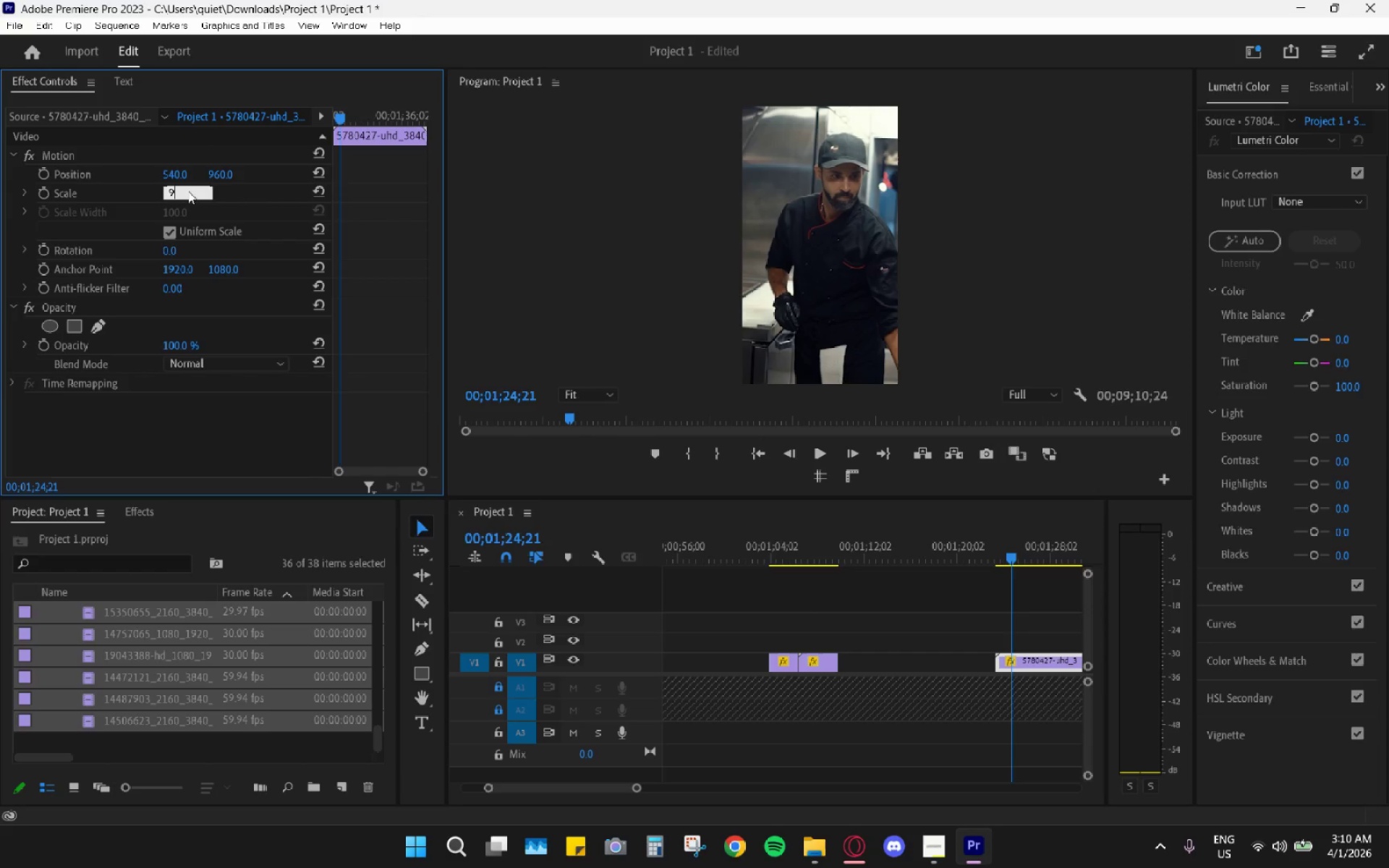 
key(Numpad0)
 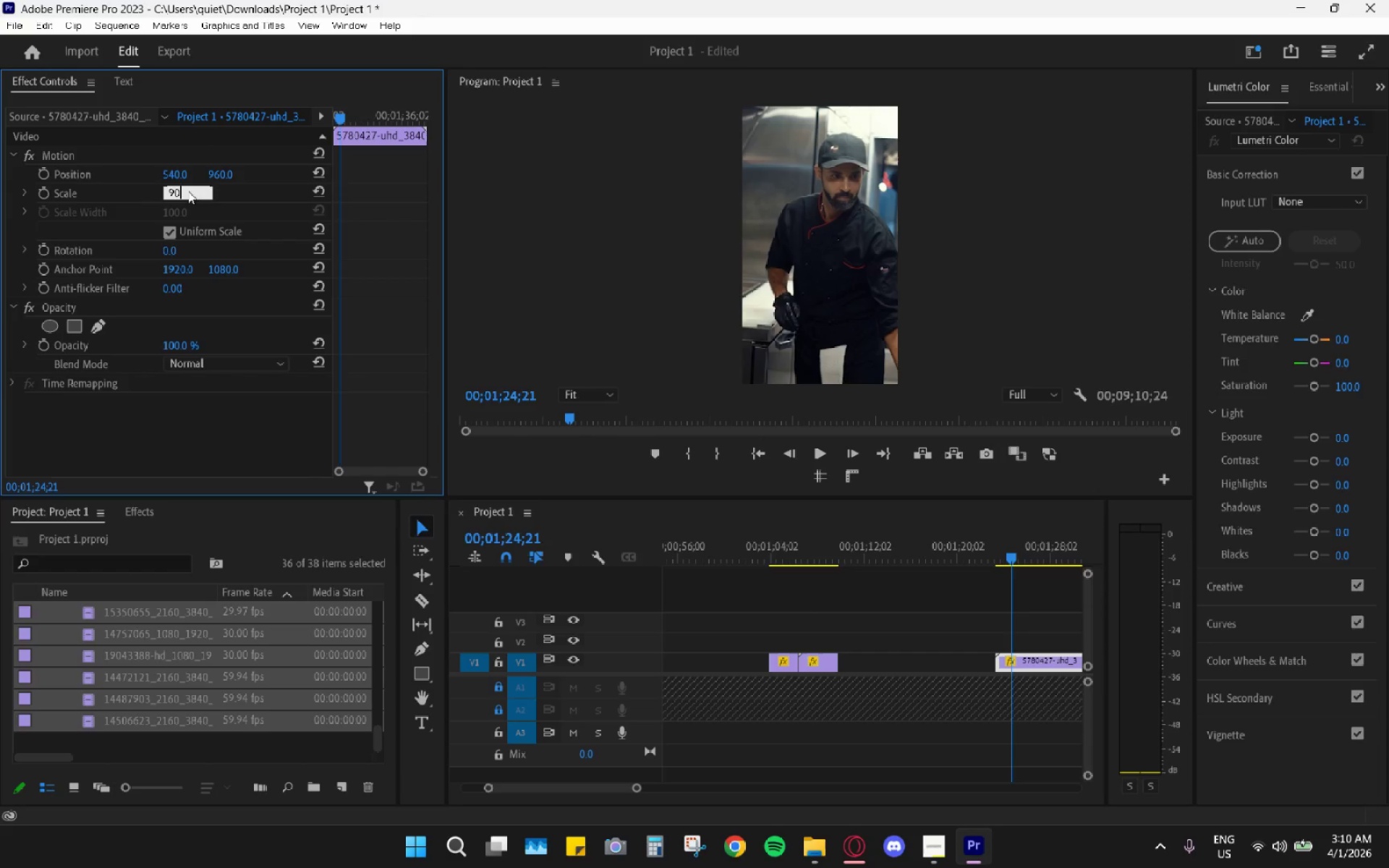 
key(Enter)
 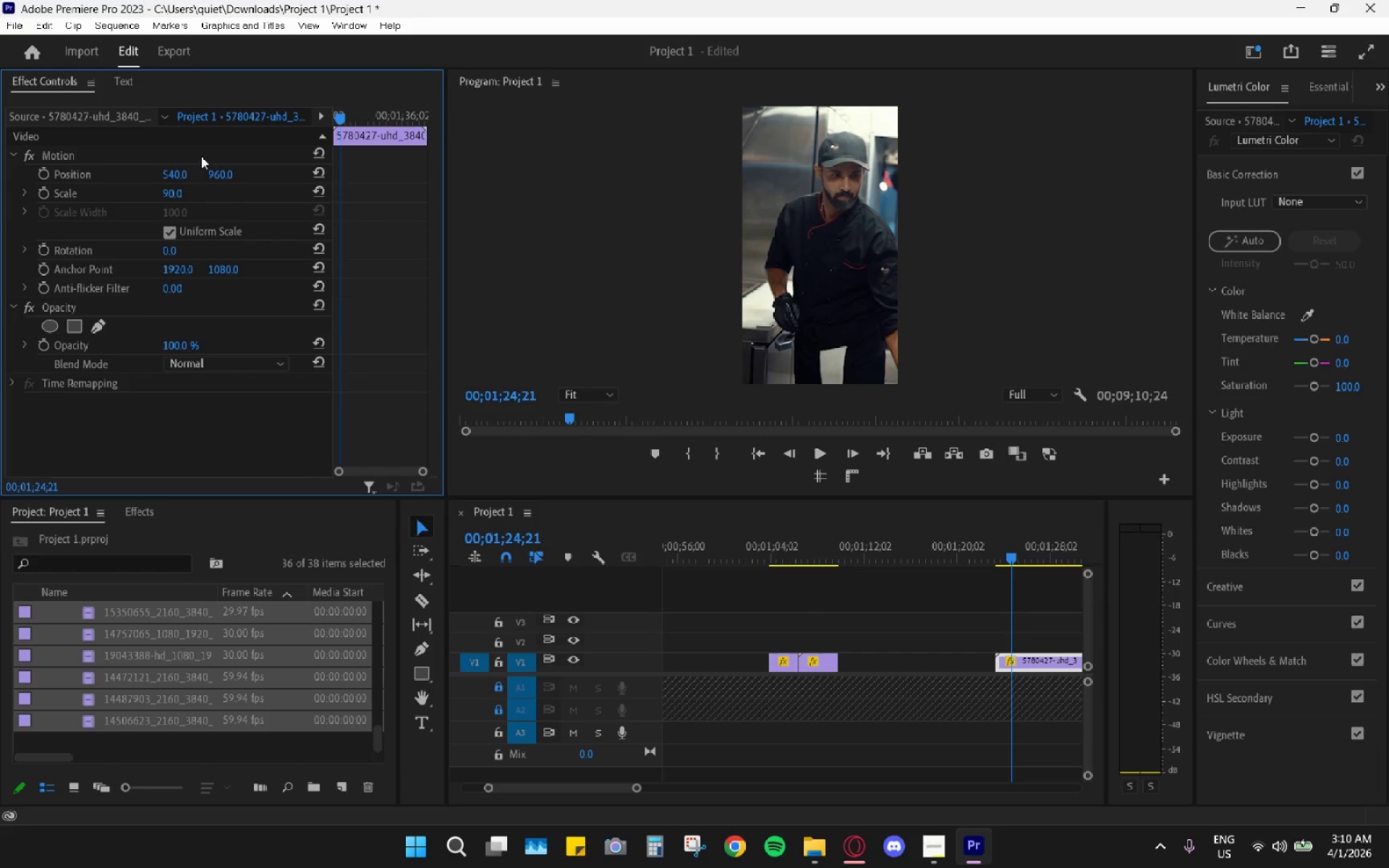 
key(Space)
 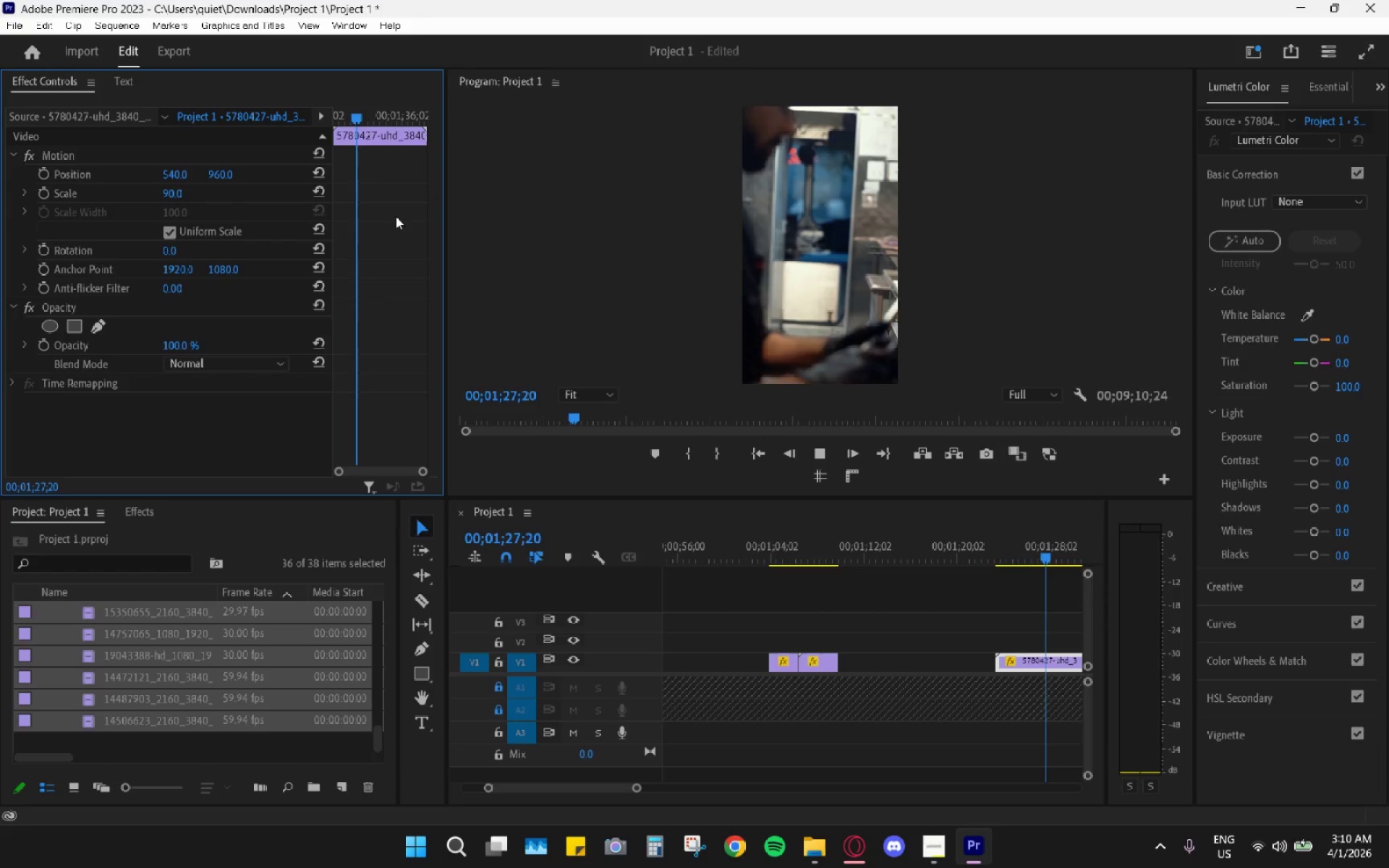 
key(Space)
 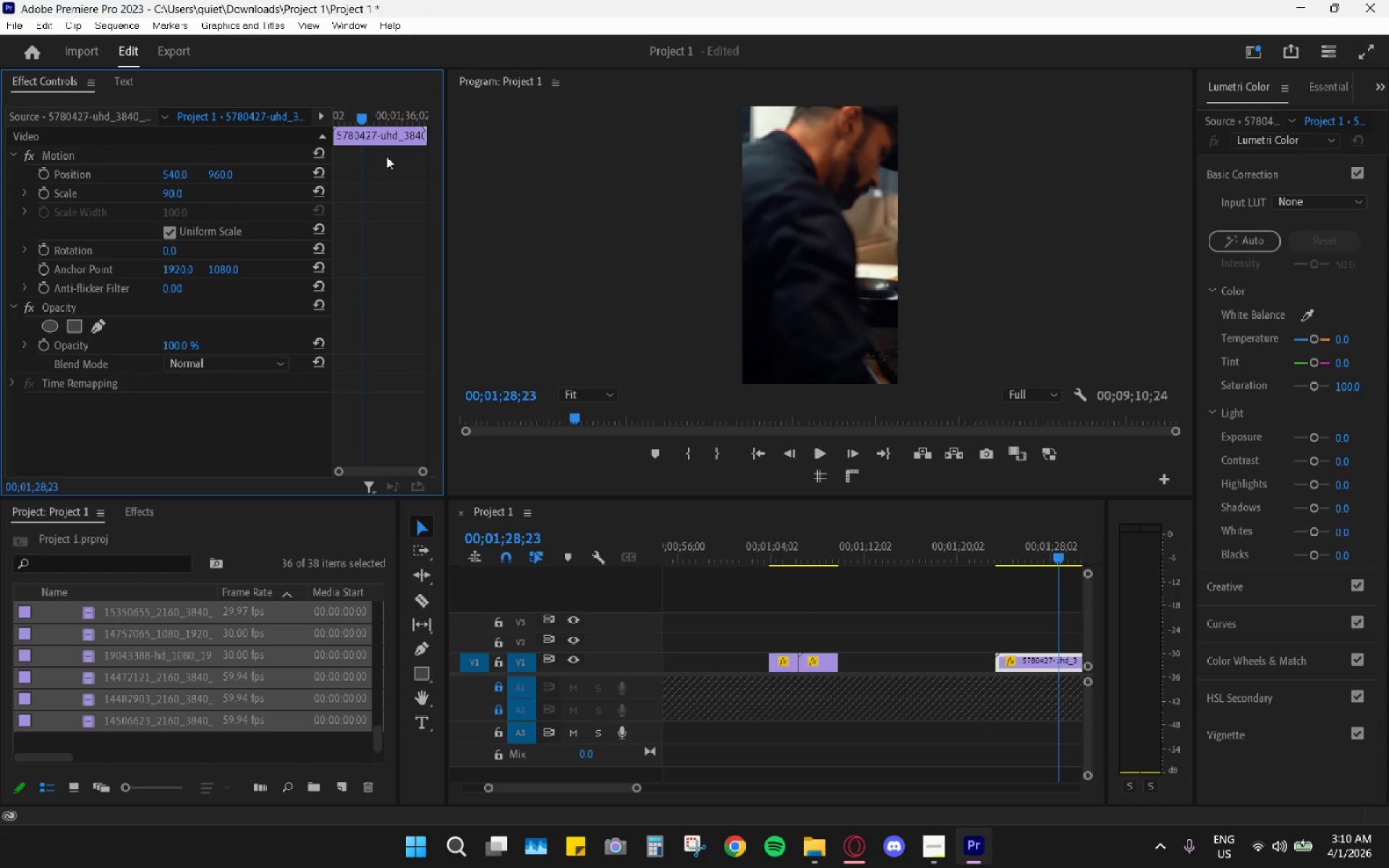 
key(Space)
 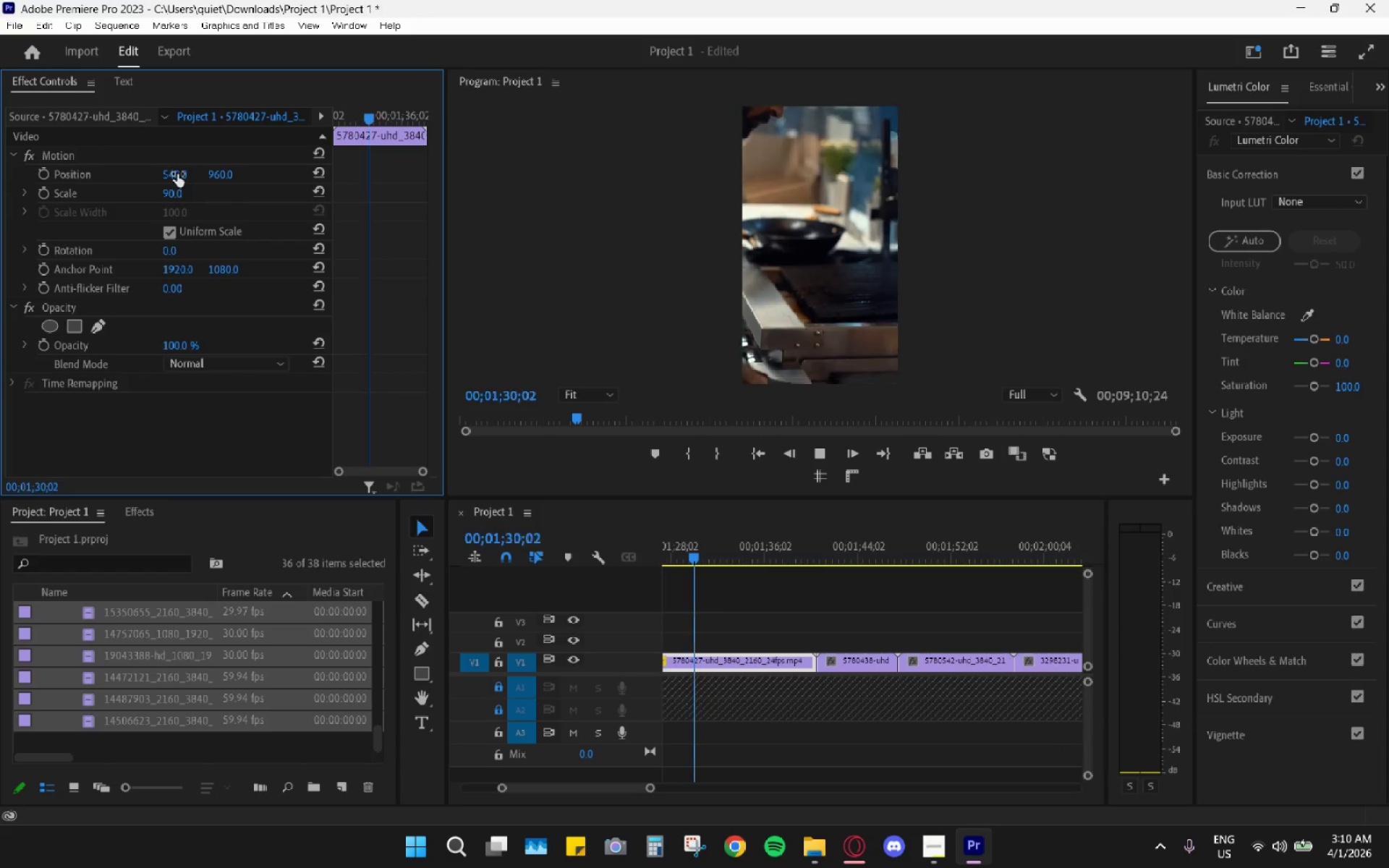 
left_click([177, 174])
 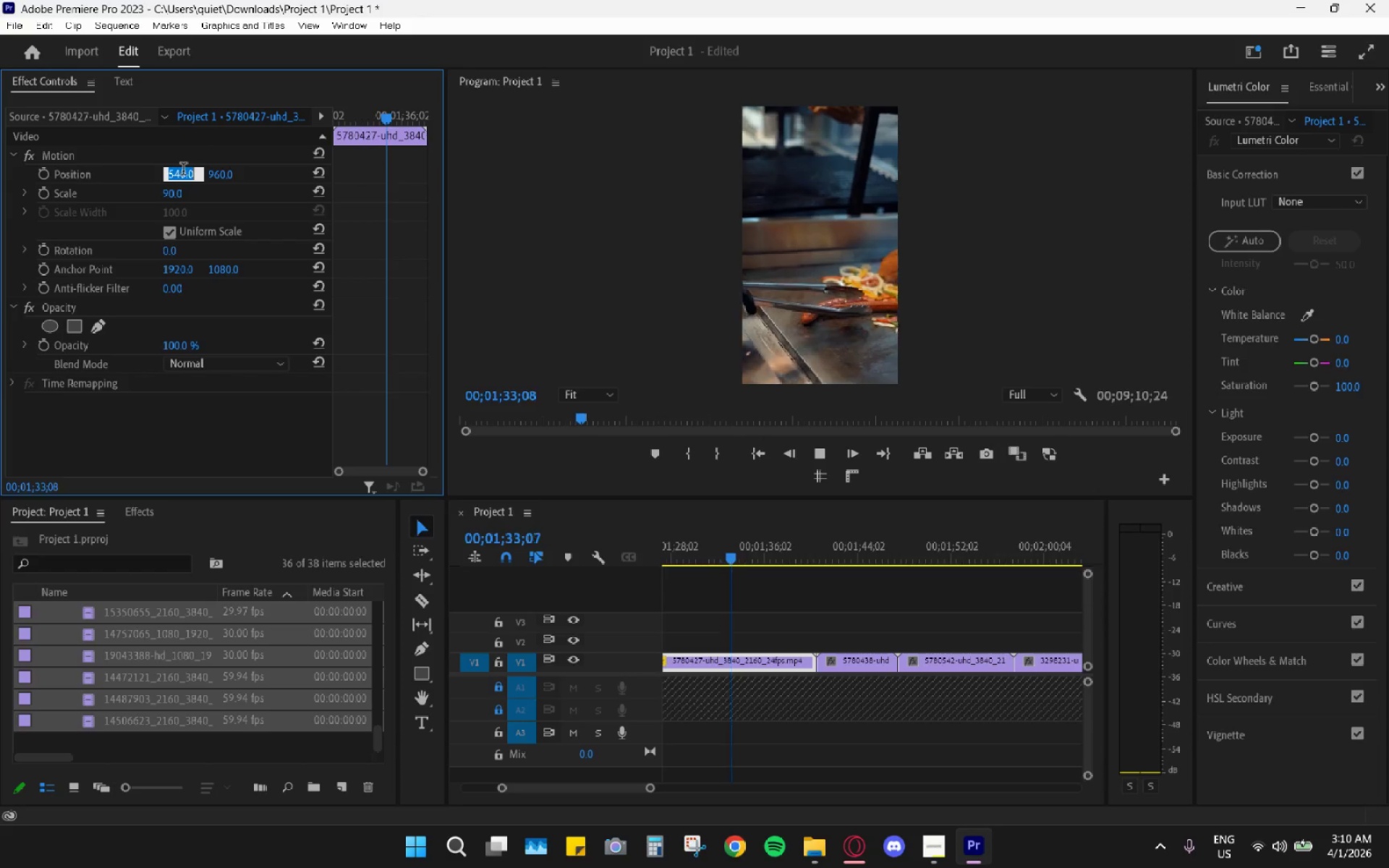 
key(Space)
 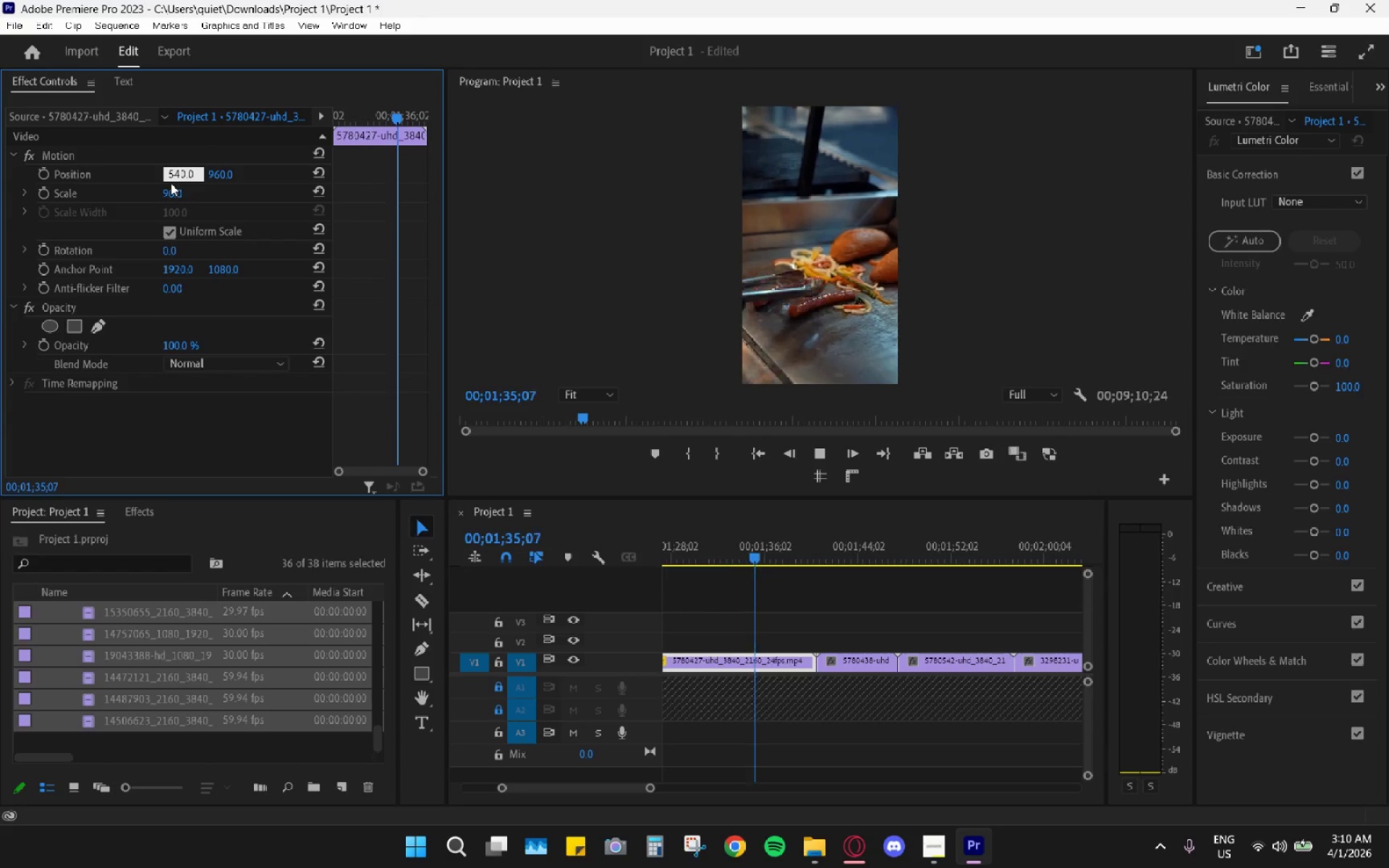 
key(Space)
 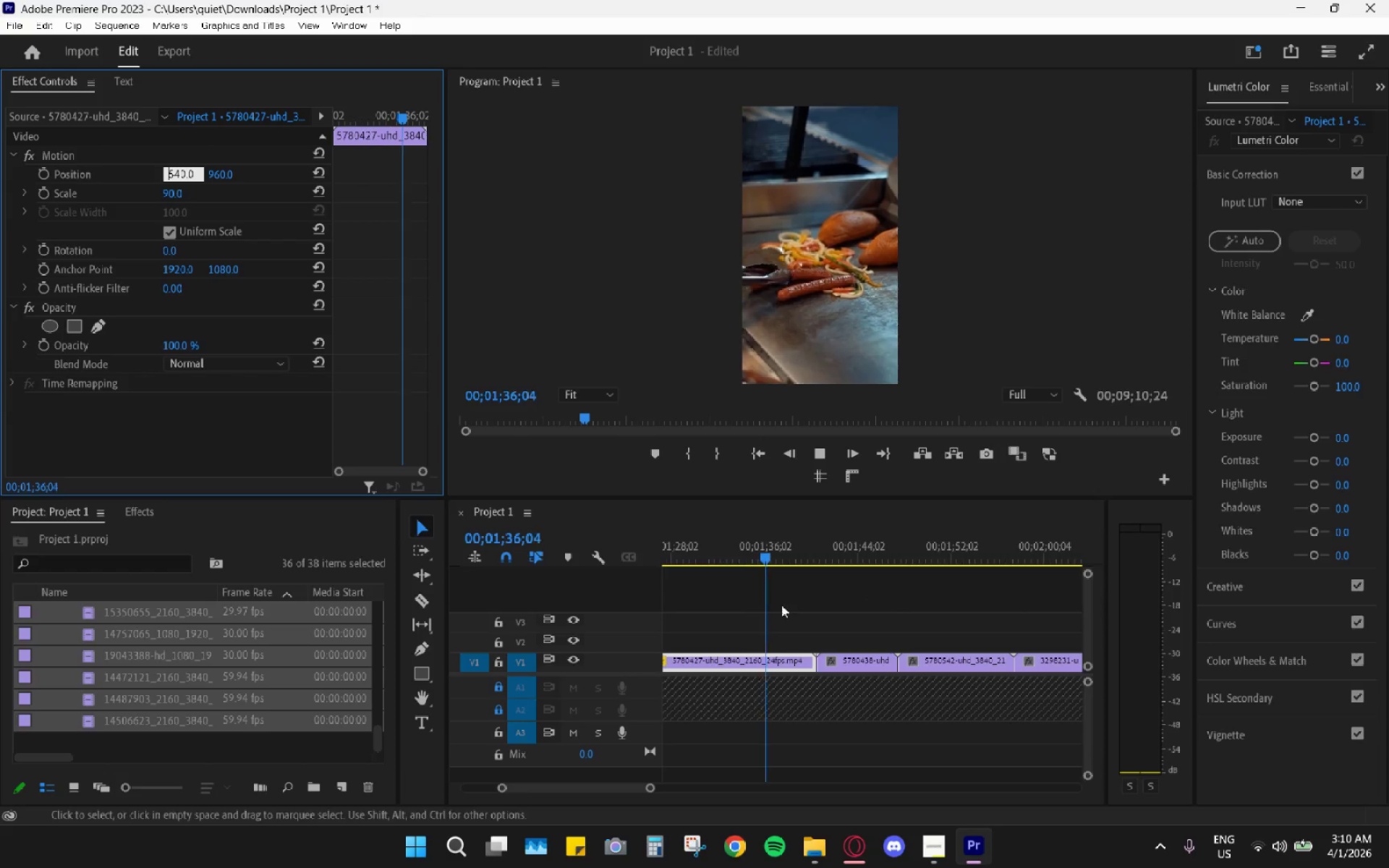 
left_click_drag(start_coordinate=[803, 553], to_coordinate=[791, 550])
 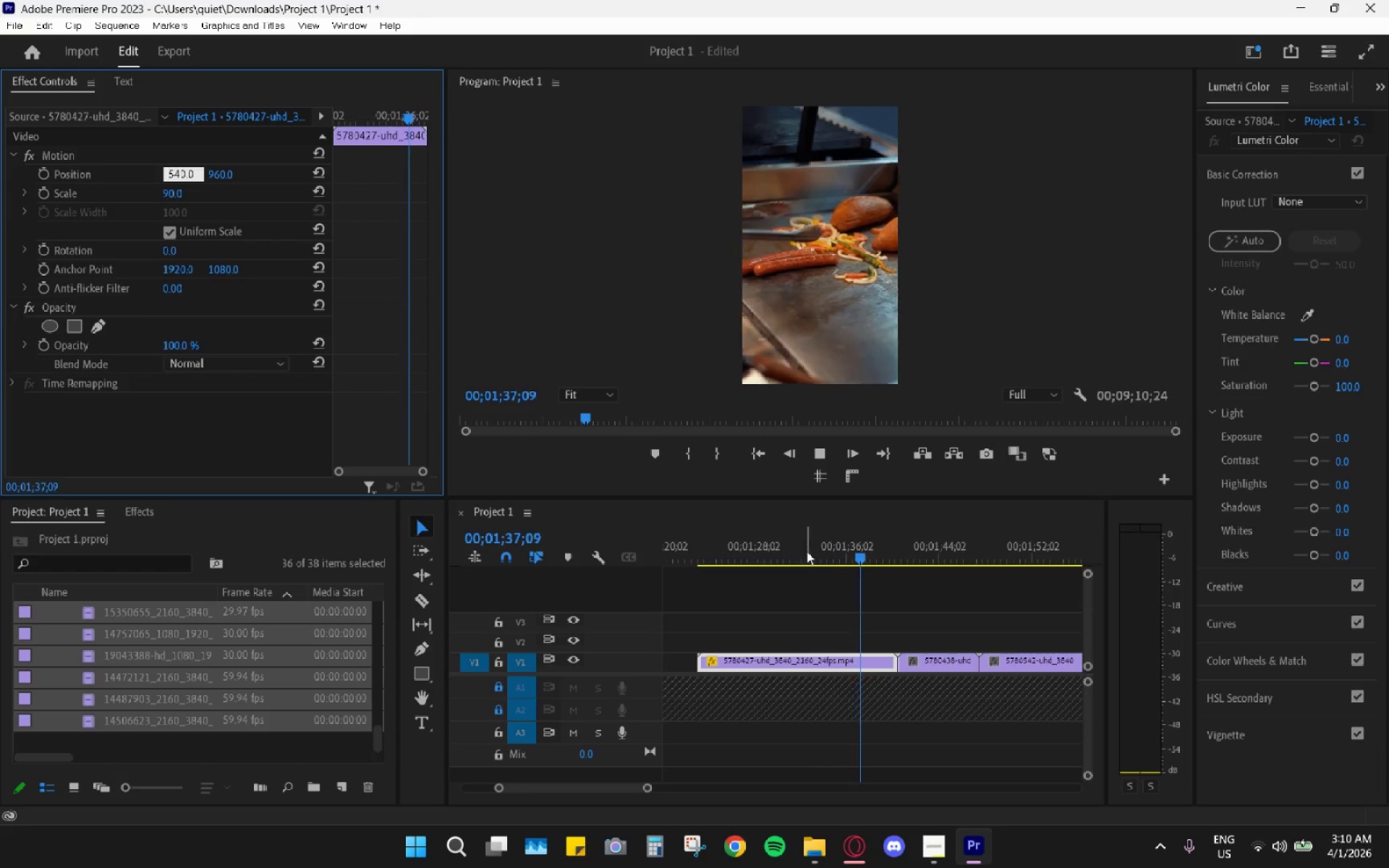 
scroll: coordinate [794, 613], scroll_direction: up, amount: 2.0
 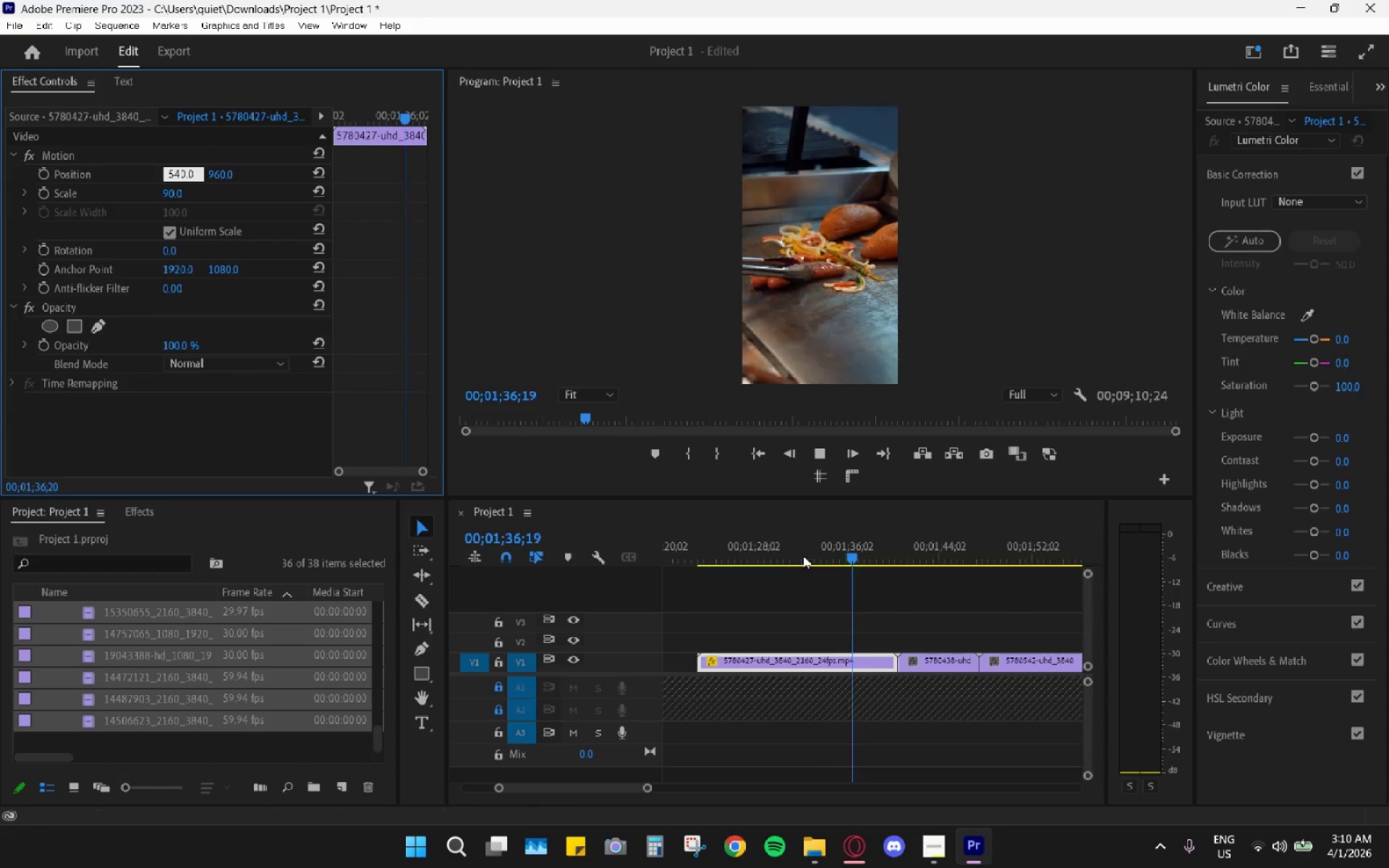 
left_click([807, 551])
 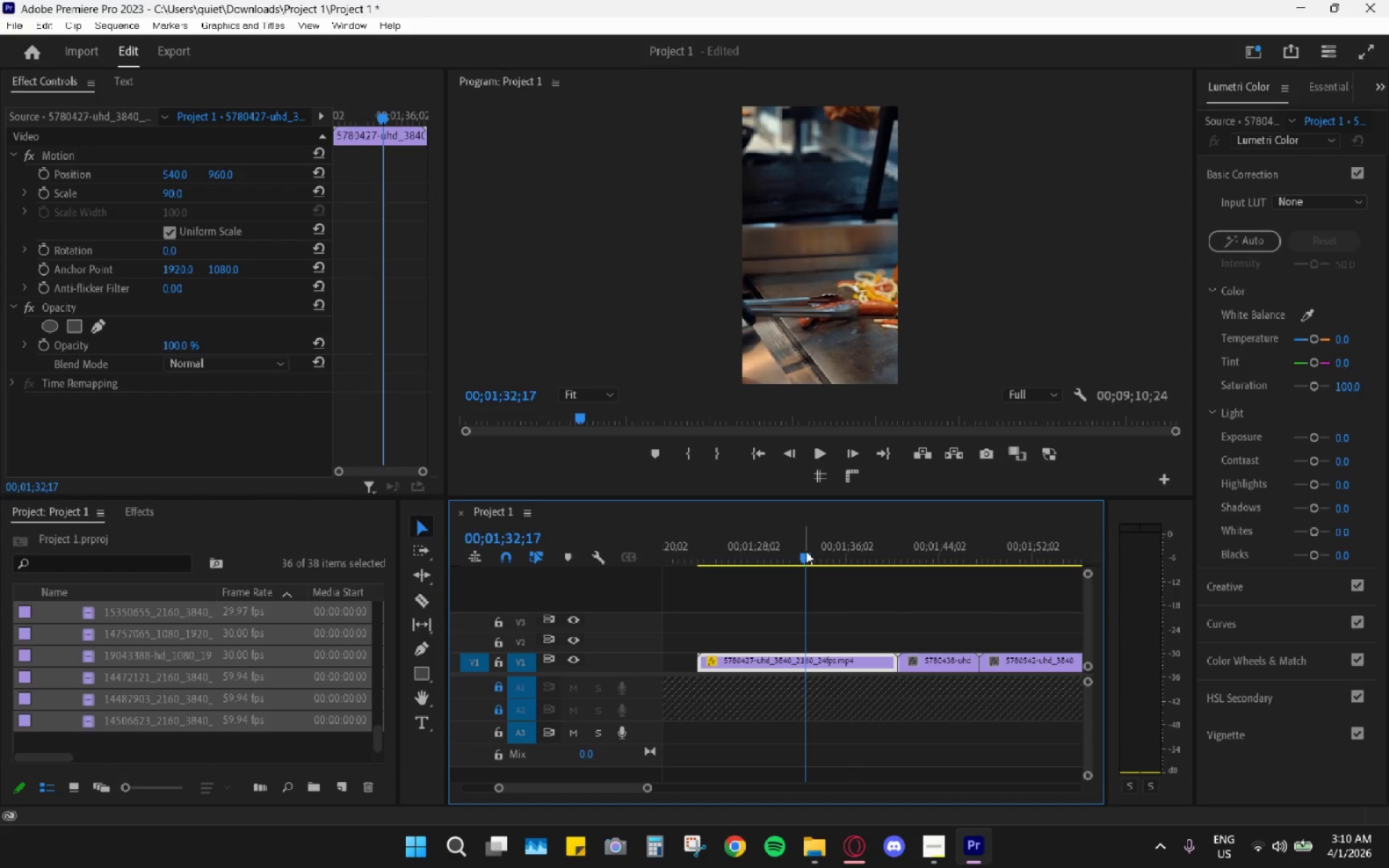 
left_click_drag(start_coordinate=[804, 551], to_coordinate=[766, 548])
 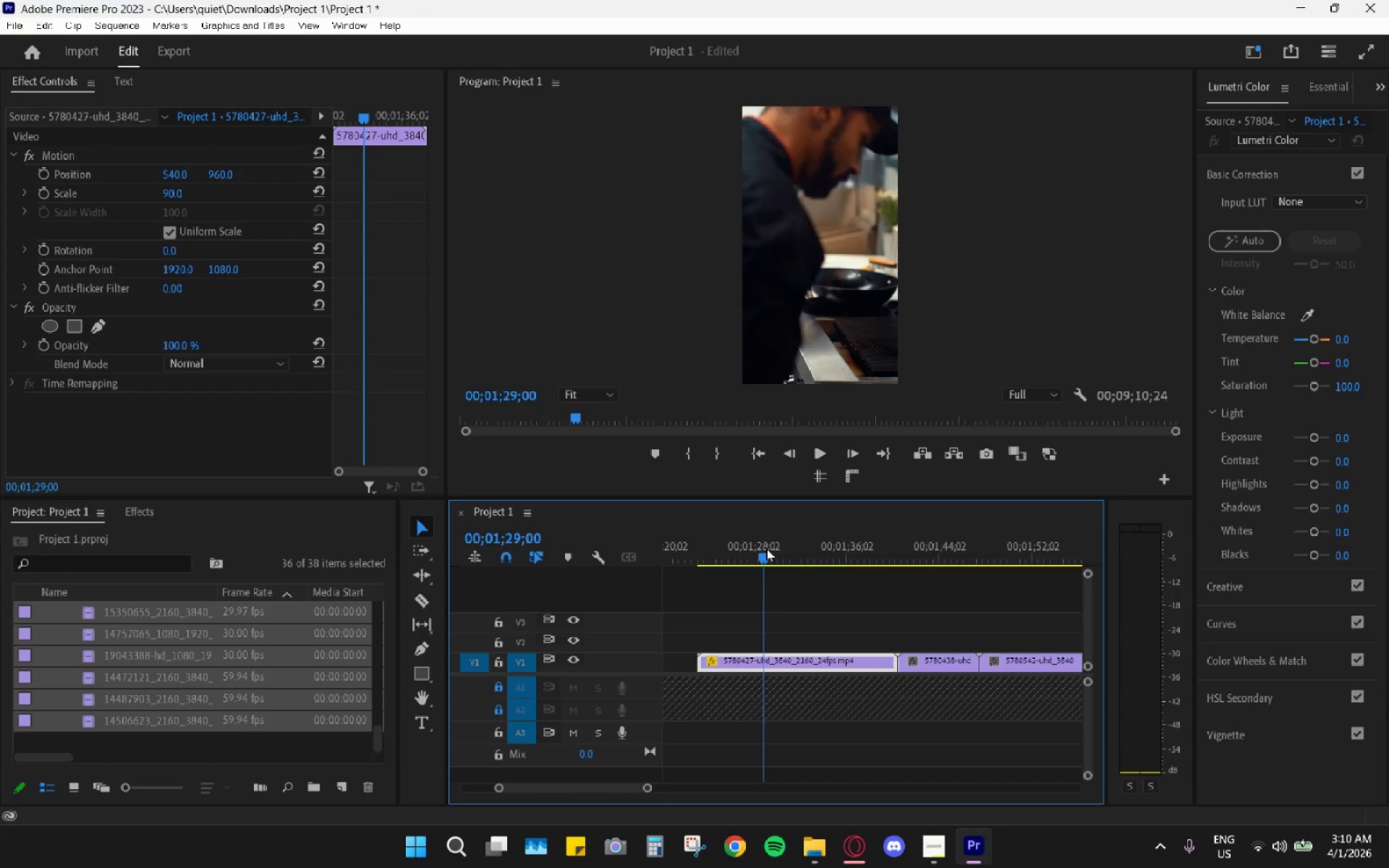 
key(Space)
 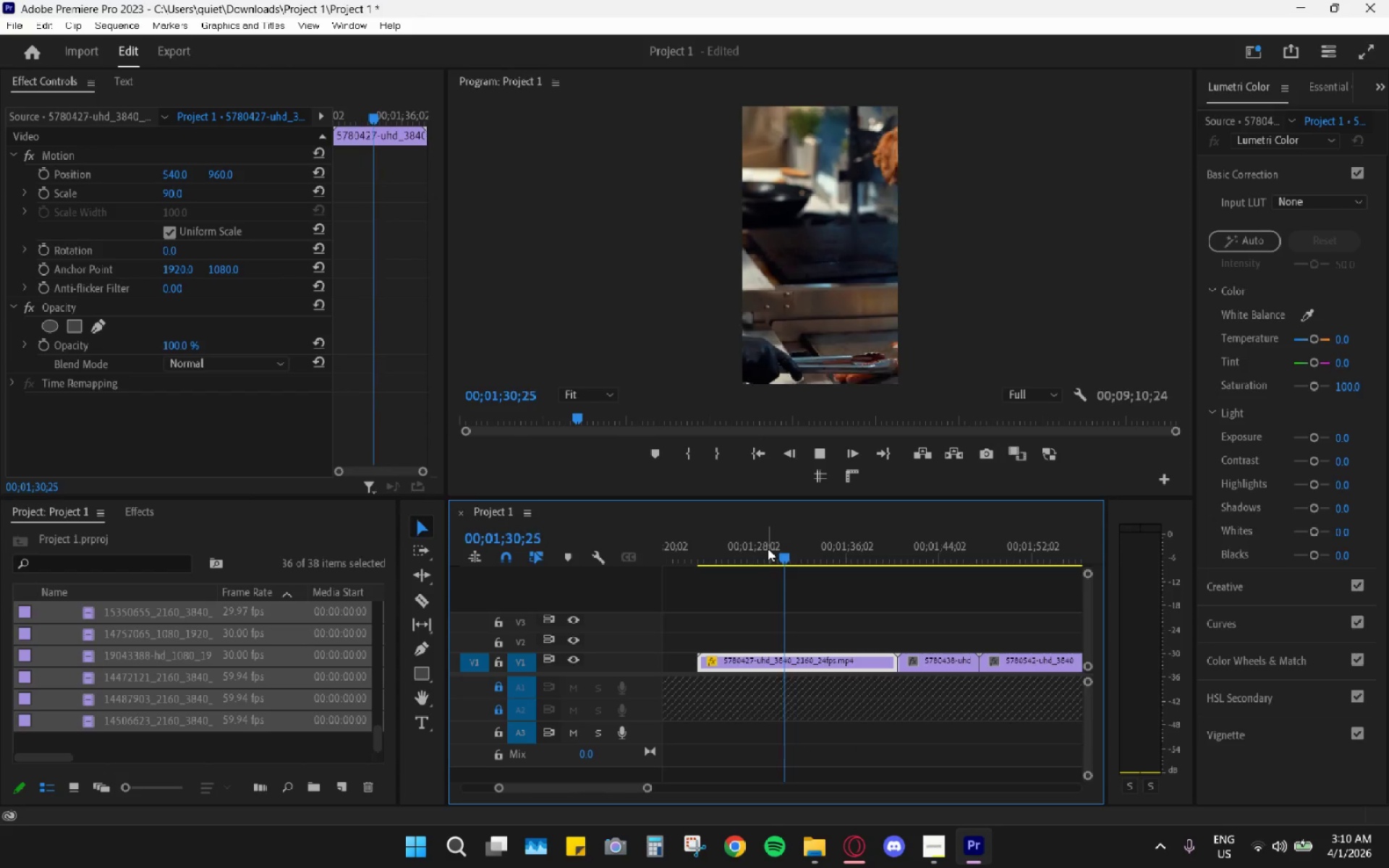 
key(Space)
 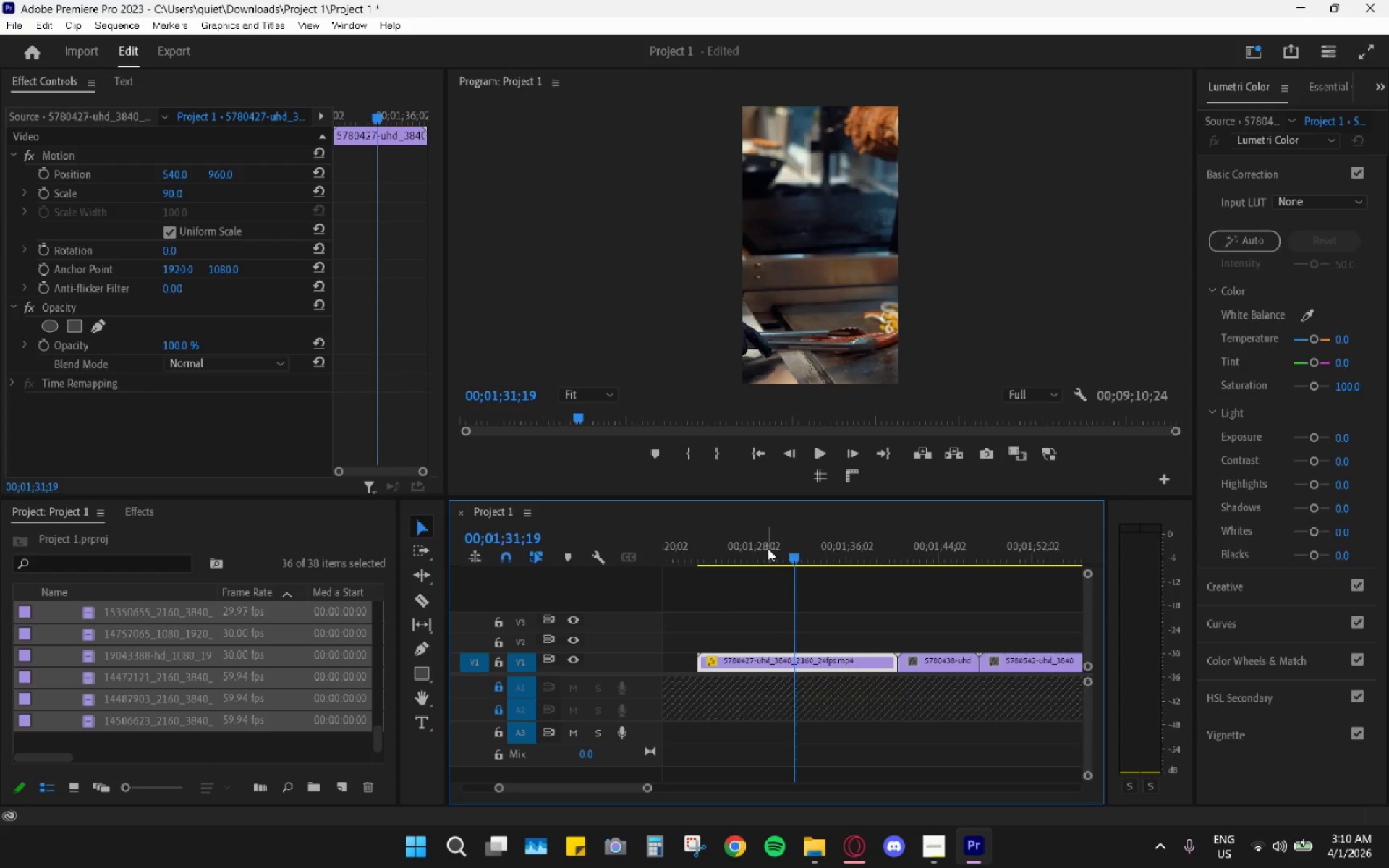 
left_click_drag(start_coordinate=[768, 548], to_coordinate=[756, 546])
 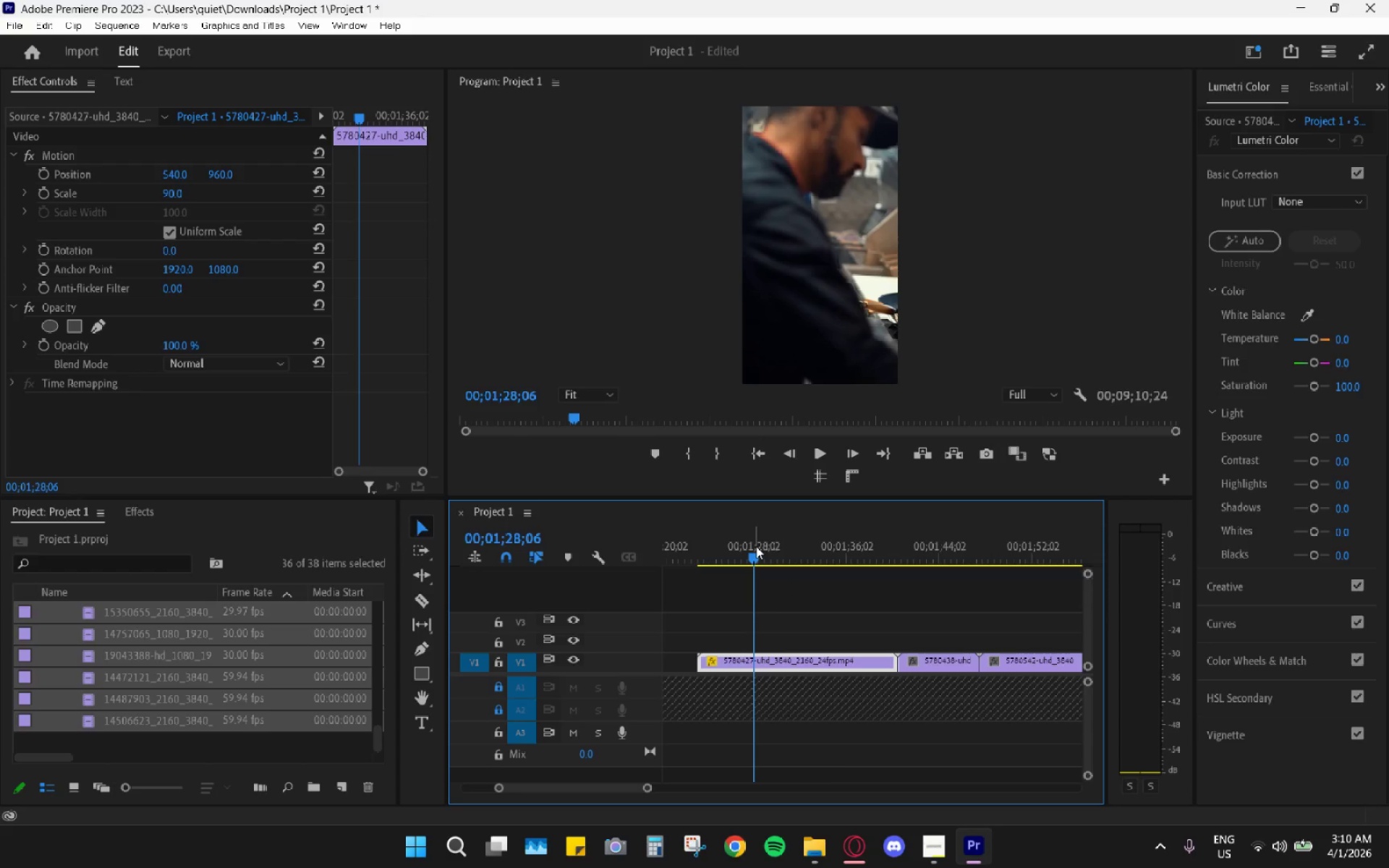 
left_click_drag(start_coordinate=[756, 546], to_coordinate=[745, 545])
 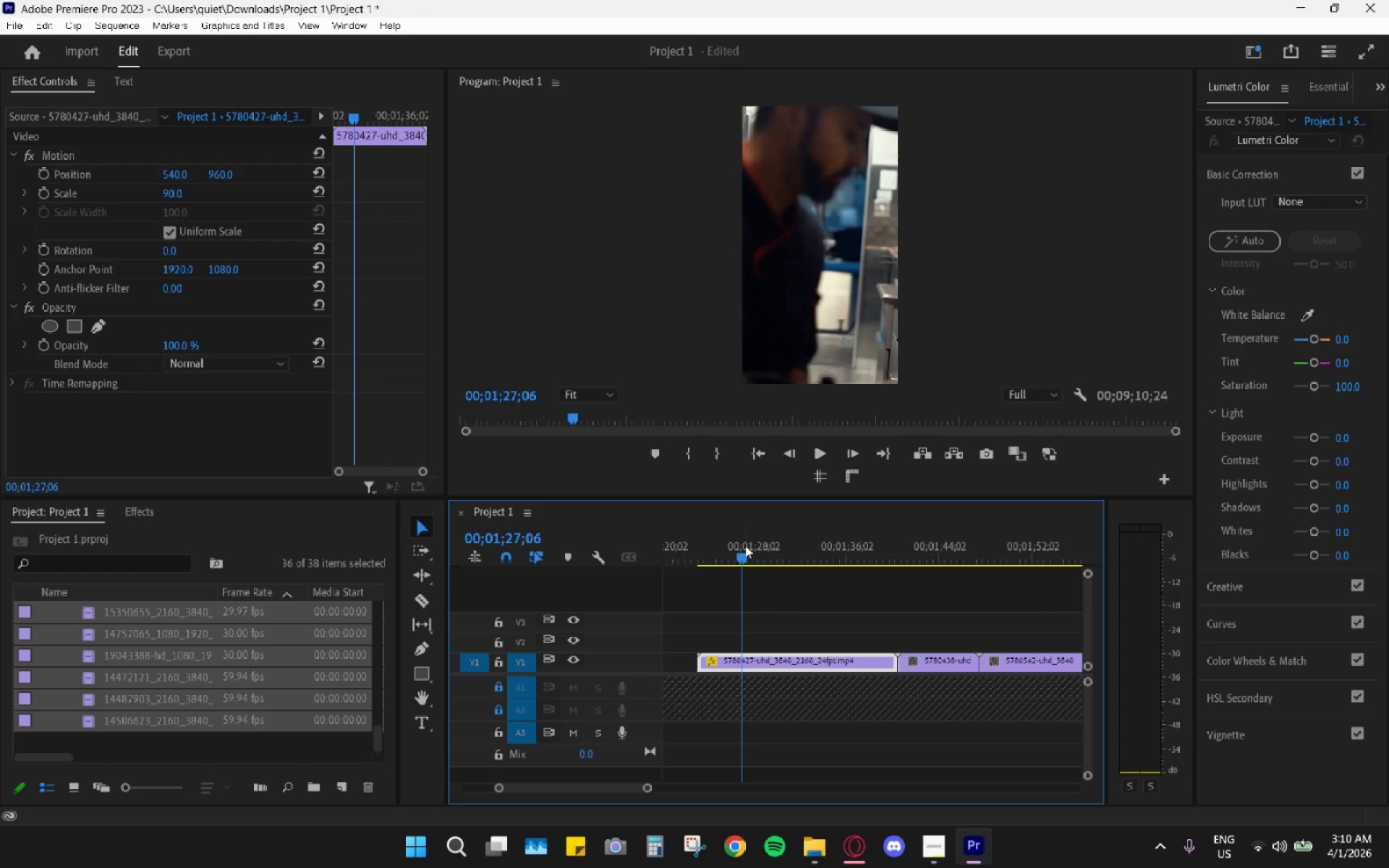 
key(Space)
 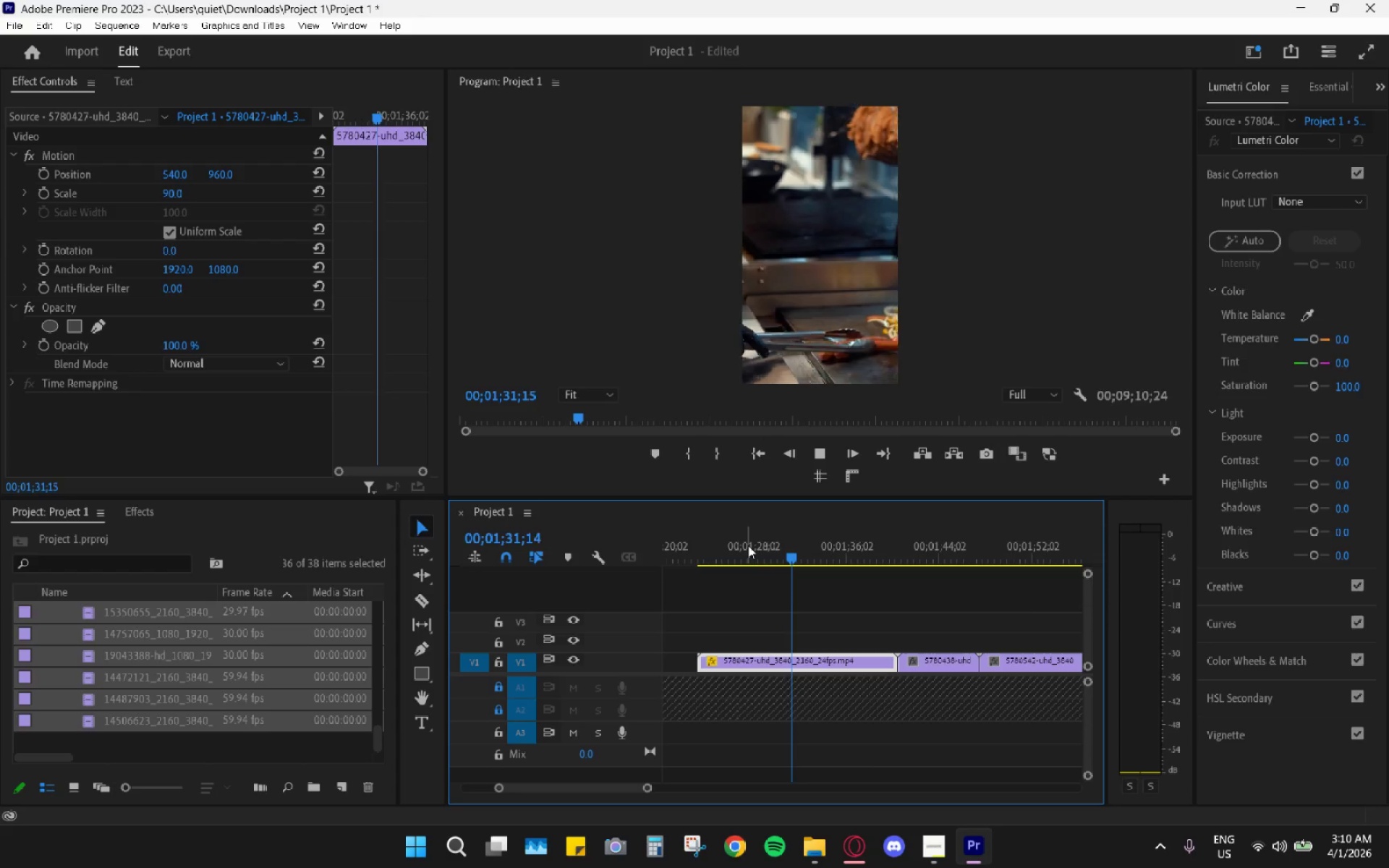 
wait(5.88)
 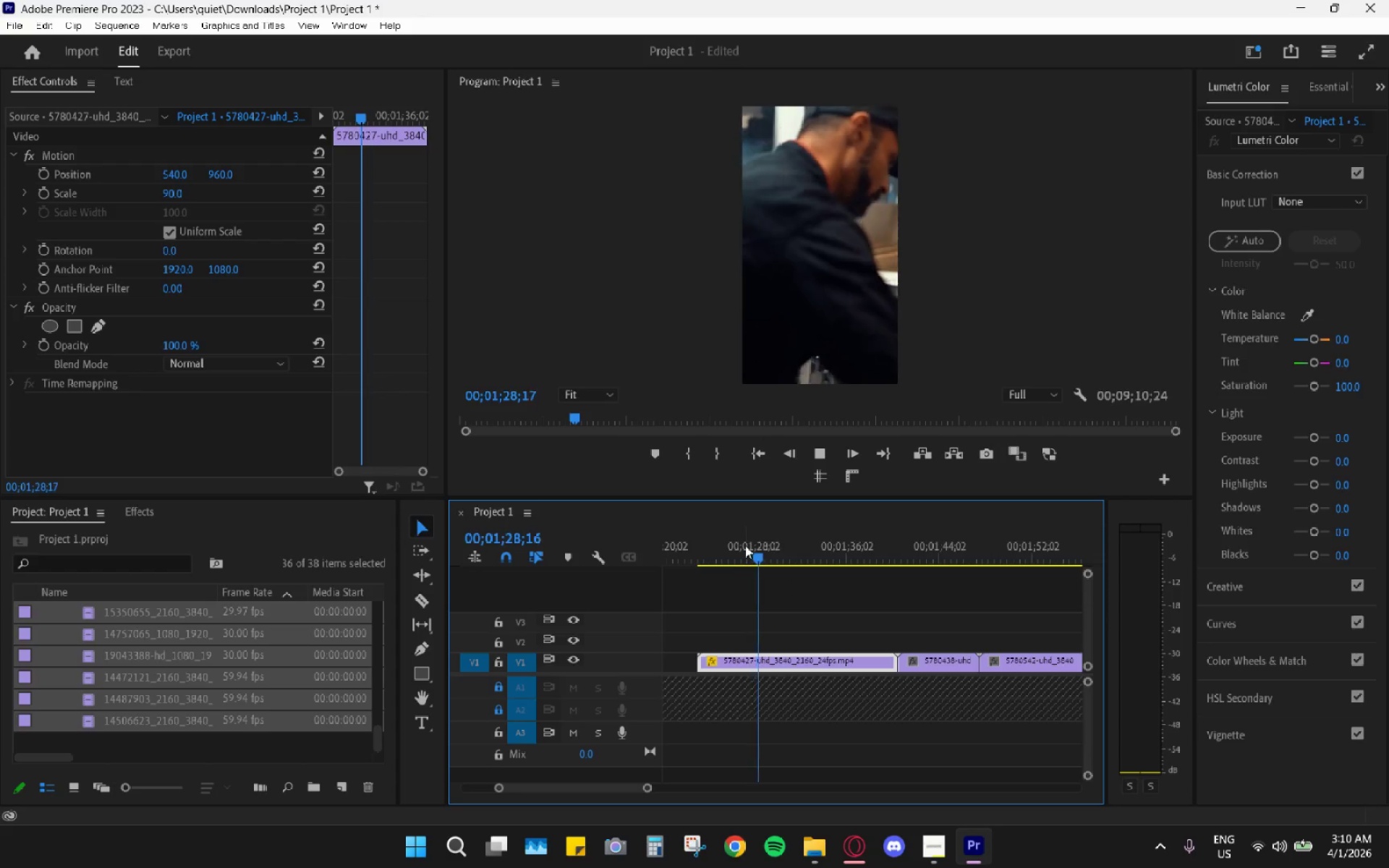 
key(Space)
 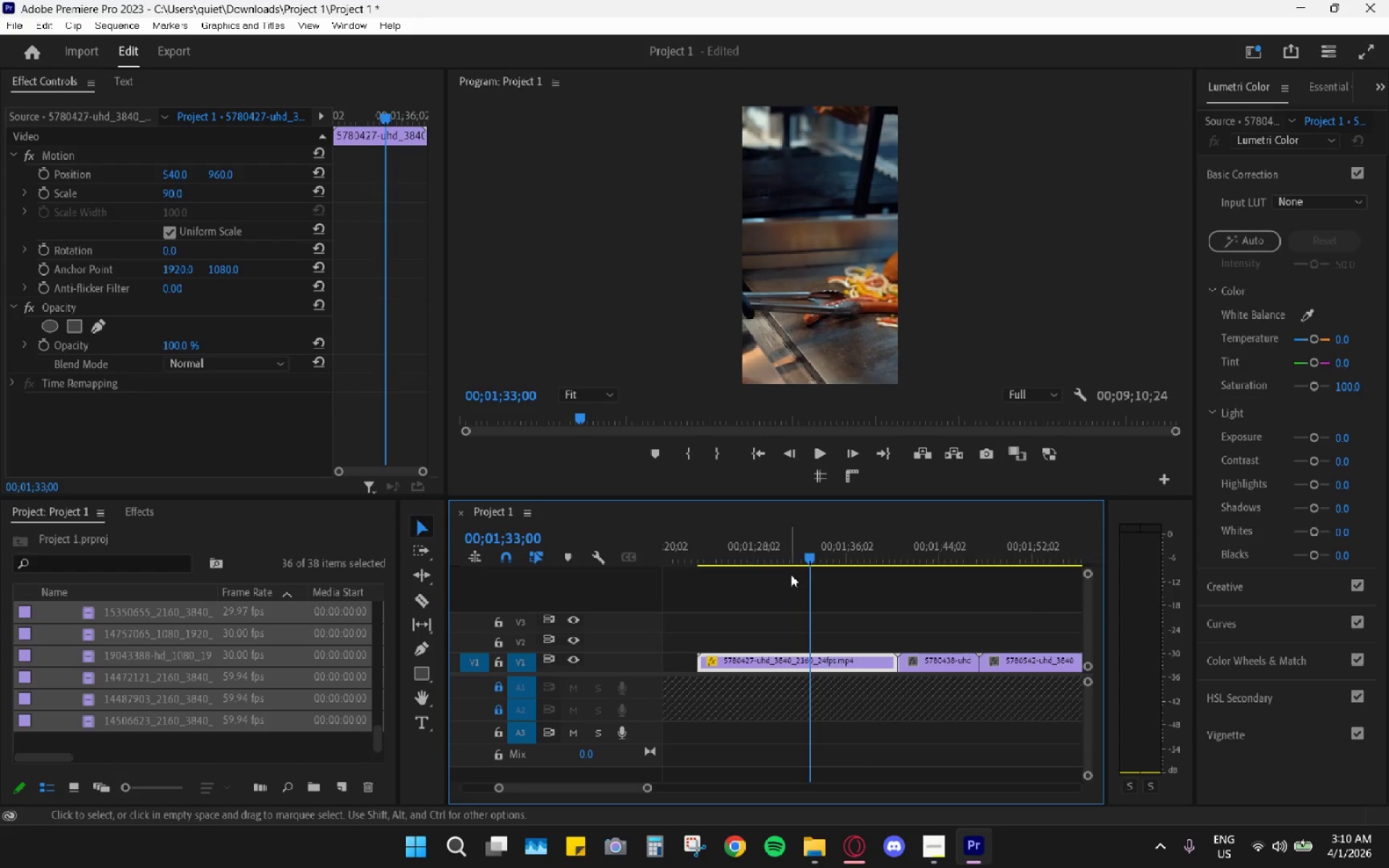 
key(Space)
 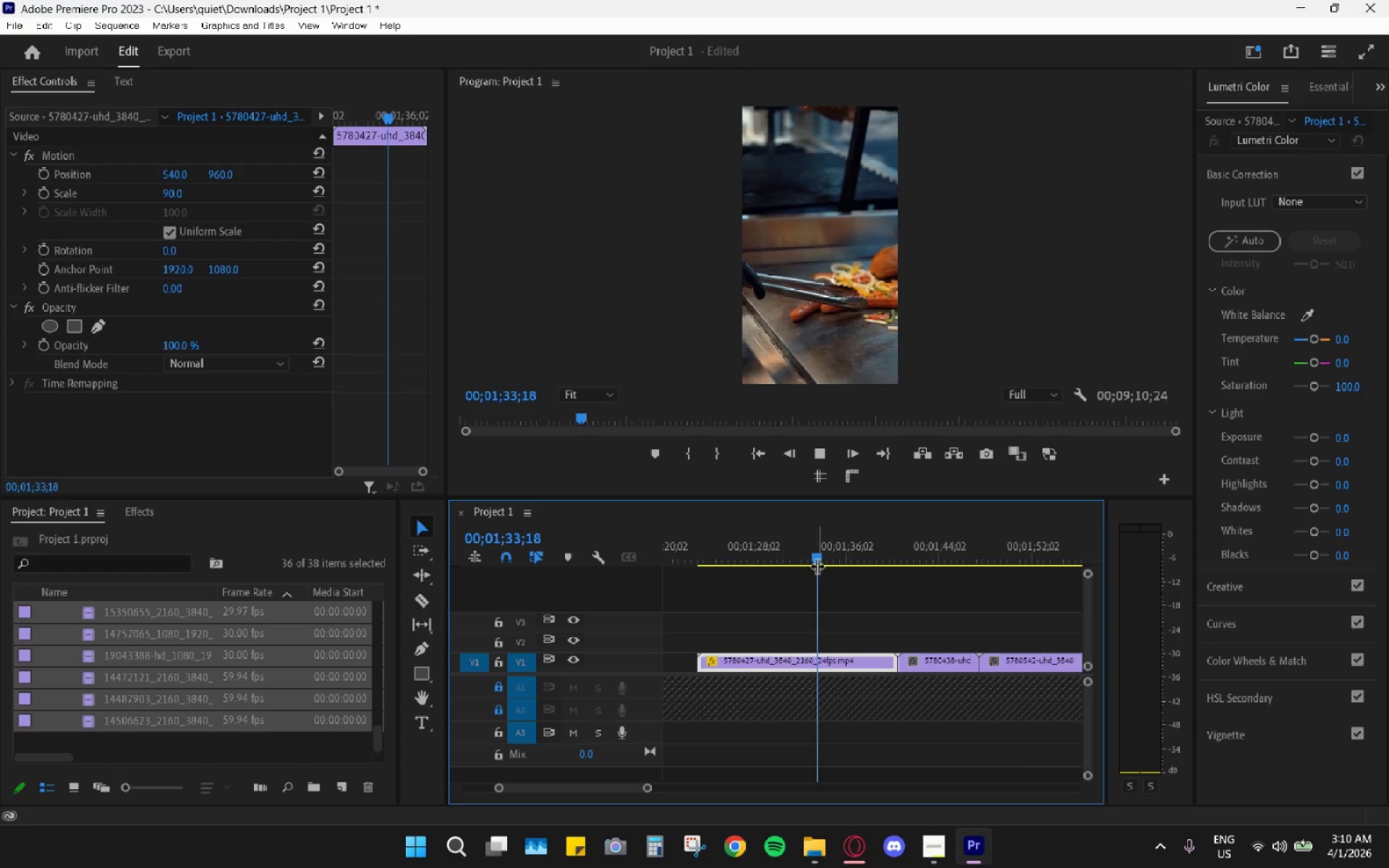 
left_click_drag(start_coordinate=[817, 566], to_coordinate=[752, 527])
 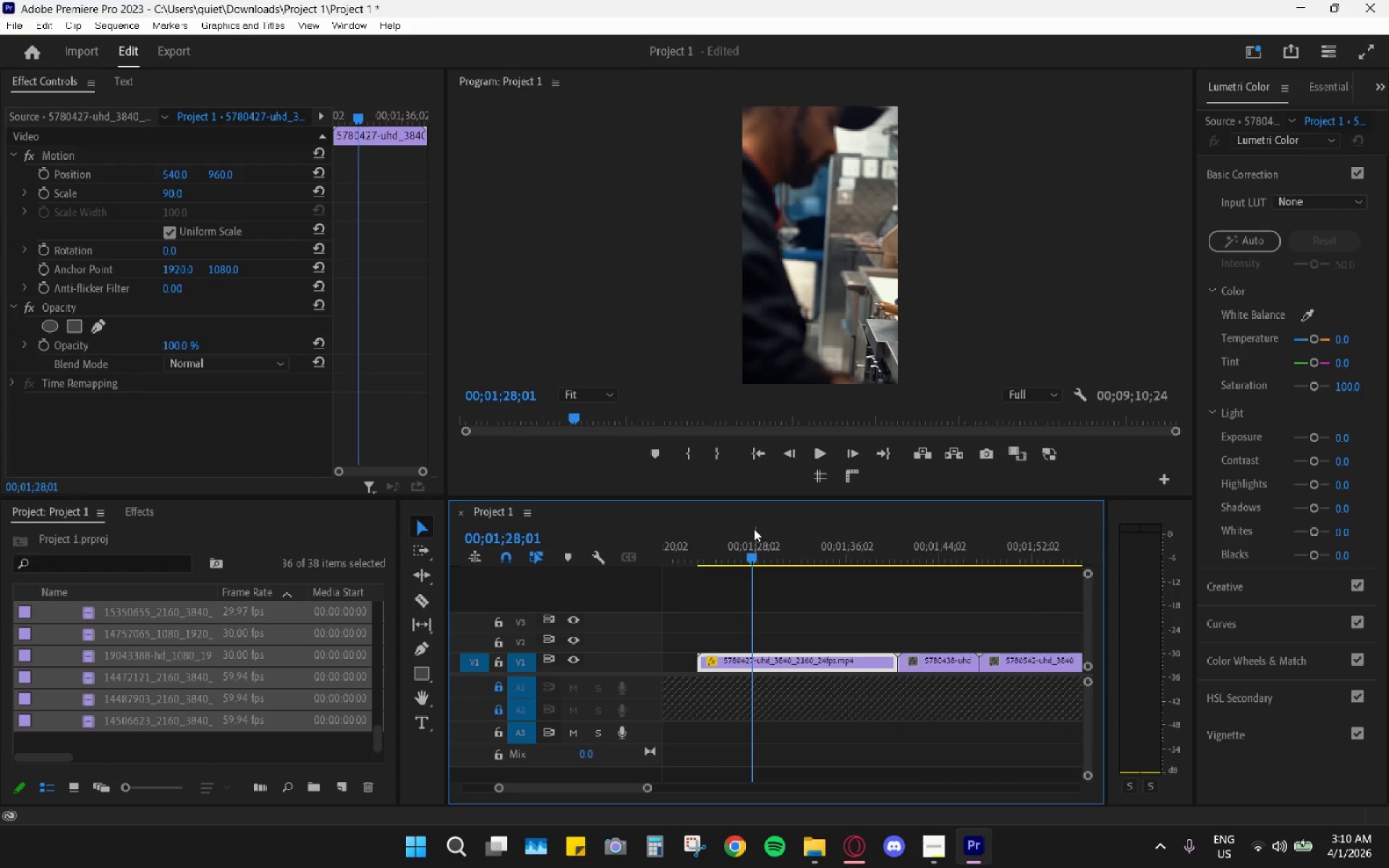 
key(Space)
 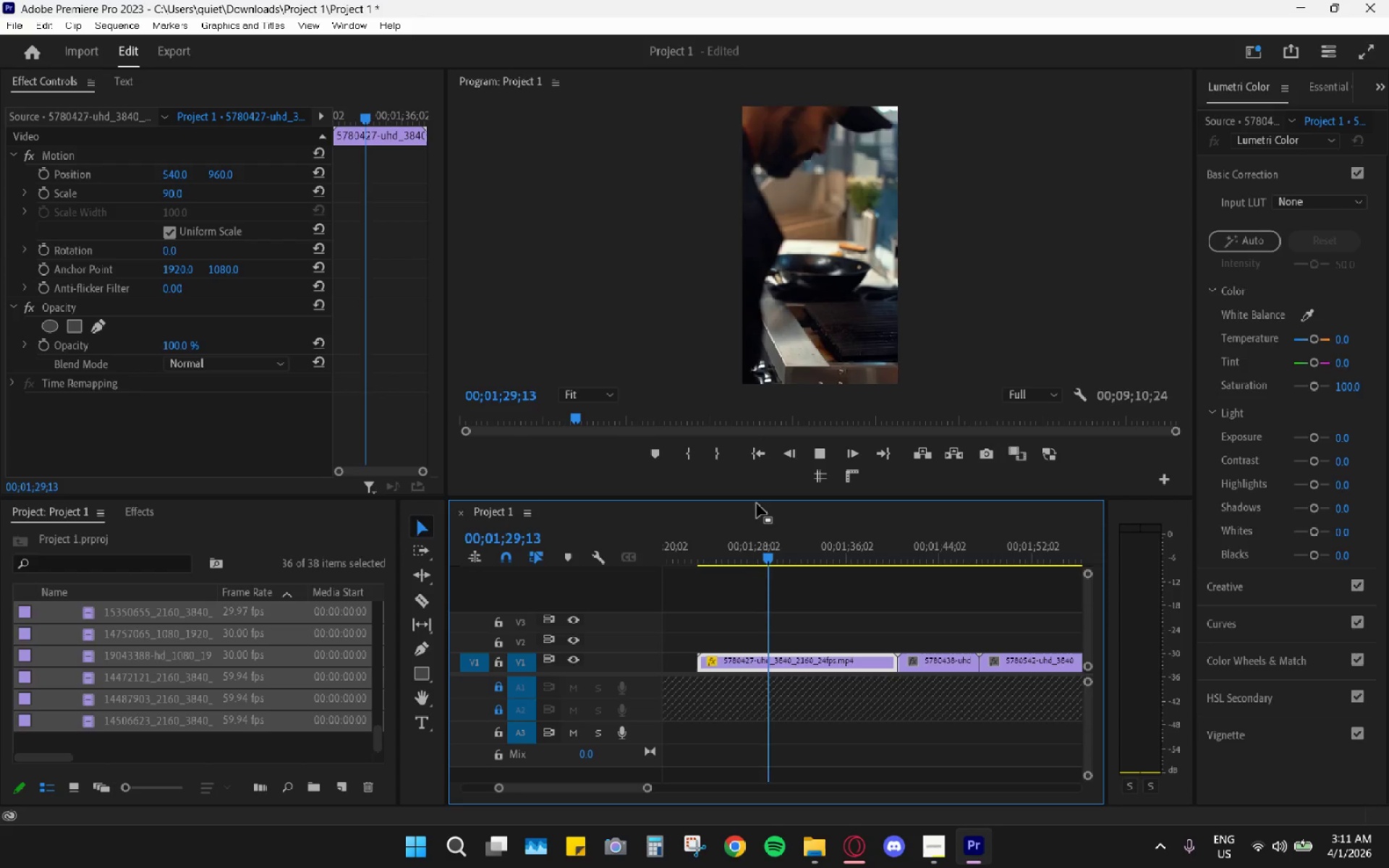 
key(Space)
 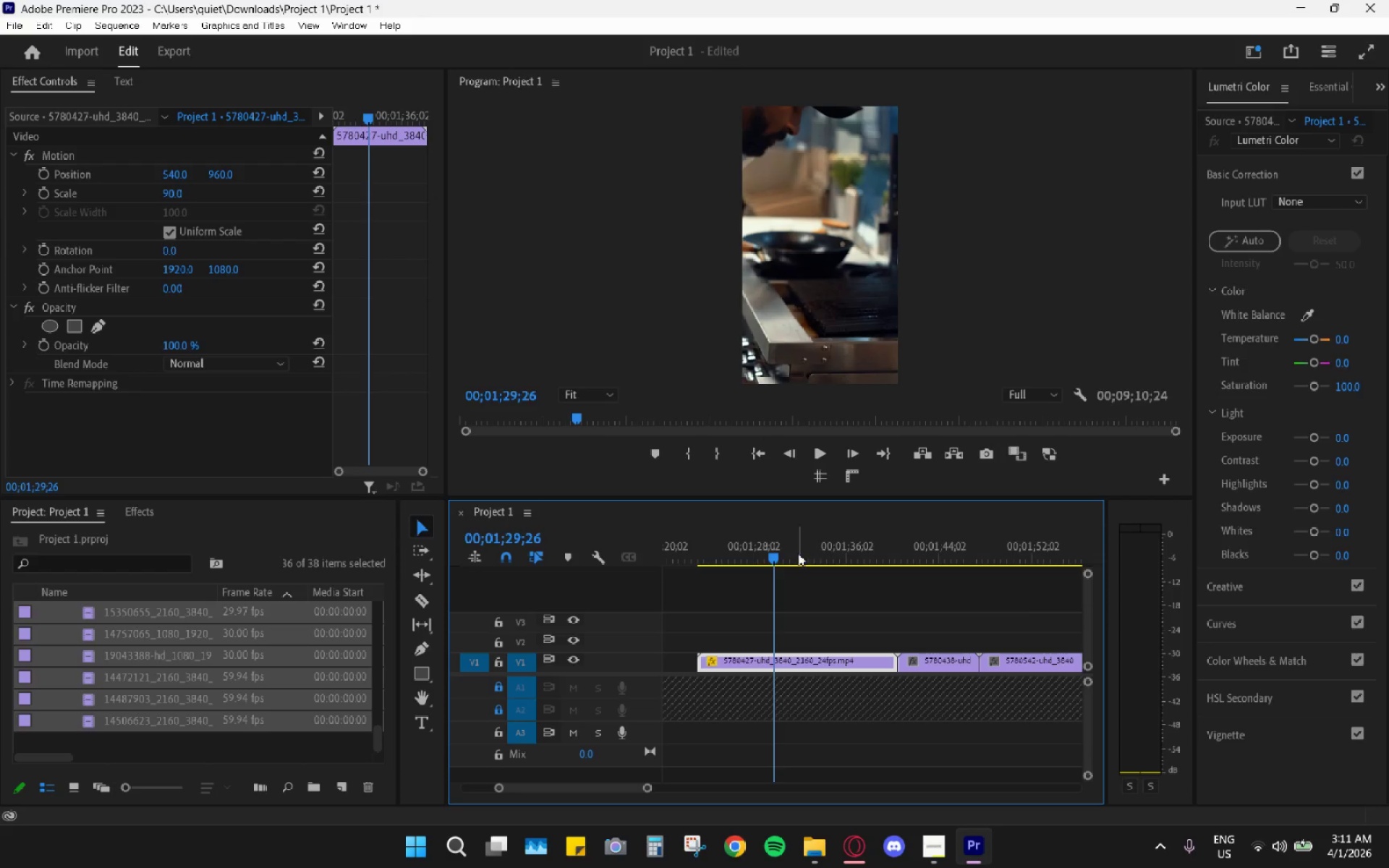 
left_click_drag(start_coordinate=[774, 562], to_coordinate=[747, 557])
 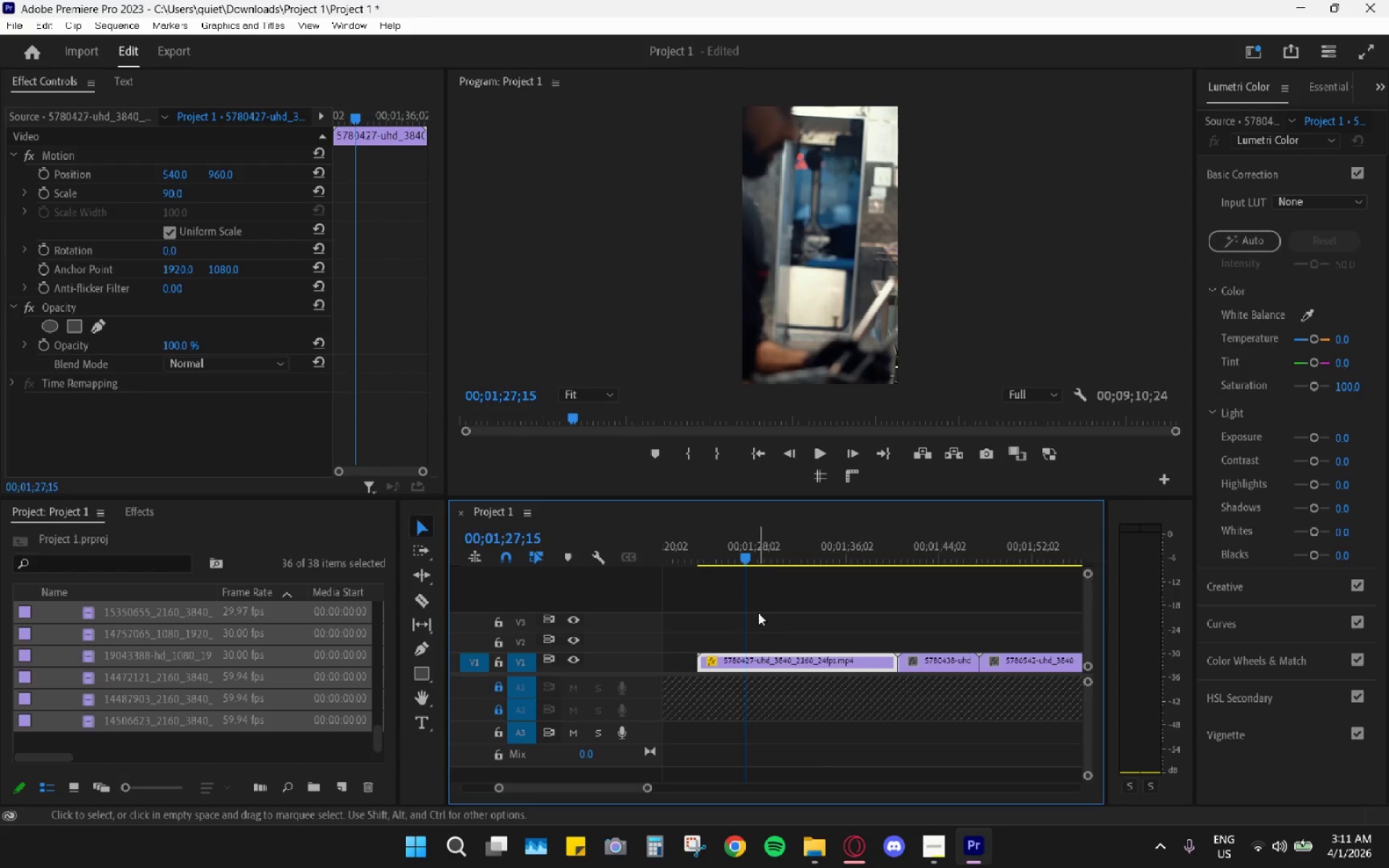 
type(ch )
 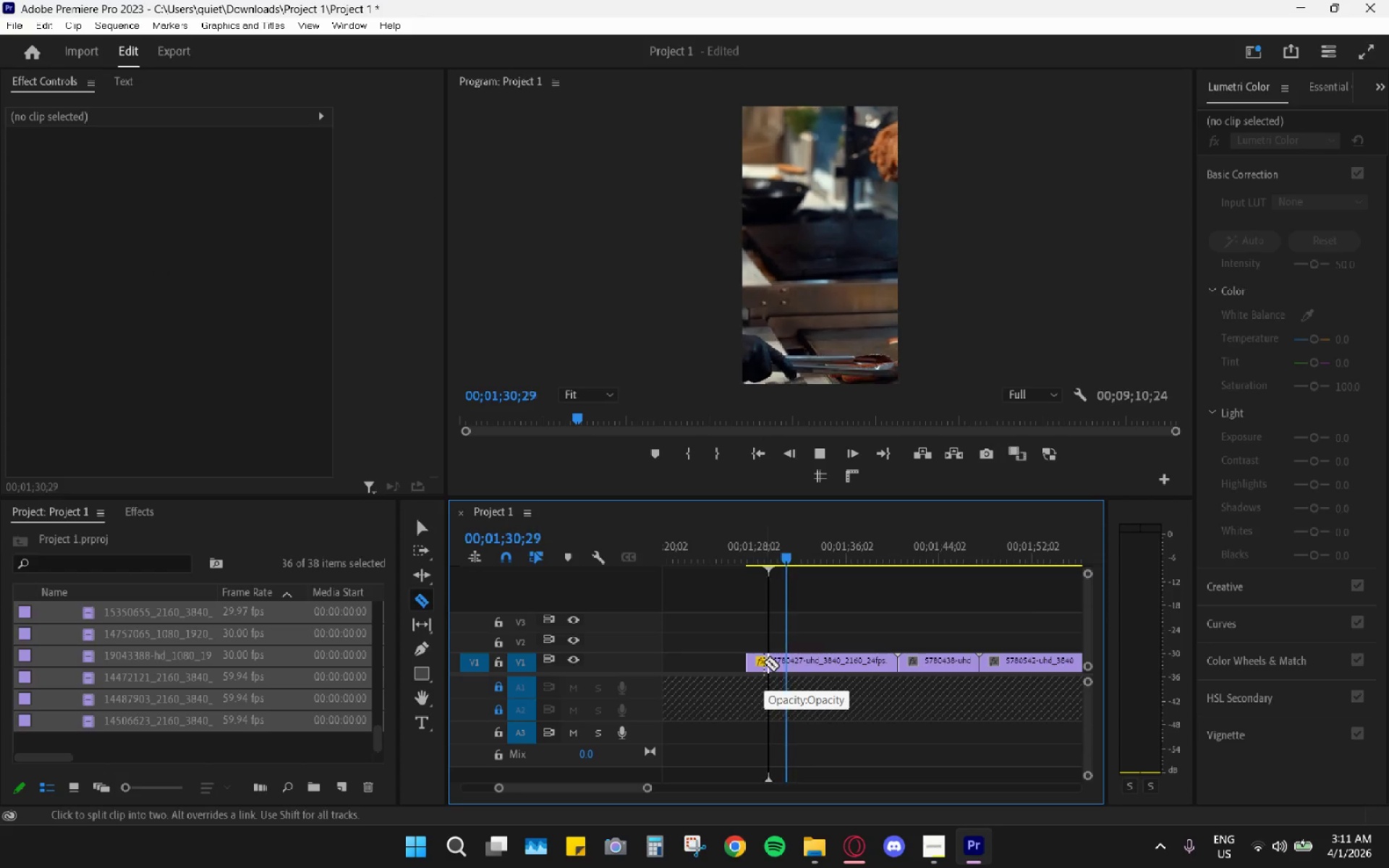 
key(Space)
 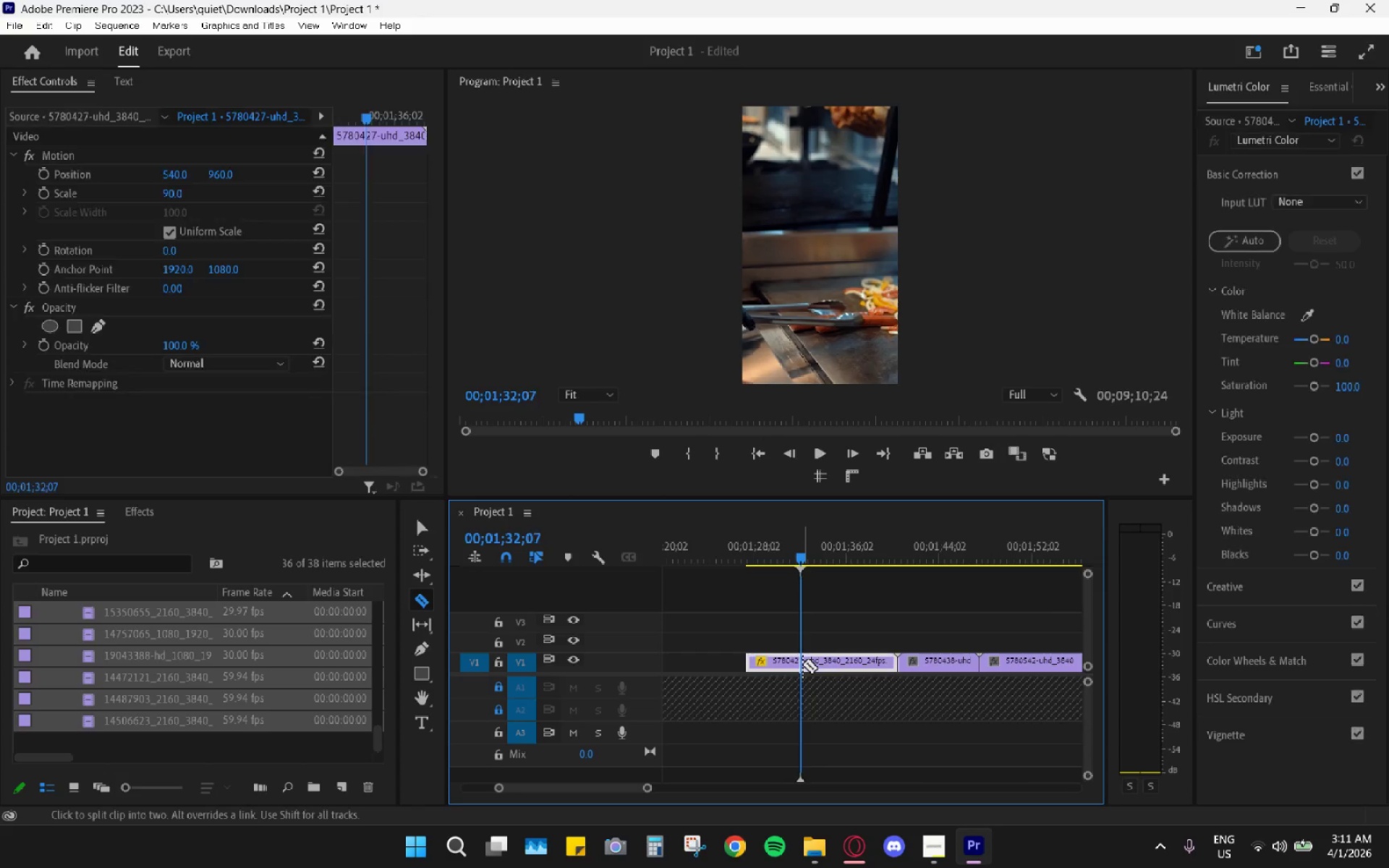 
left_click([802, 664])
 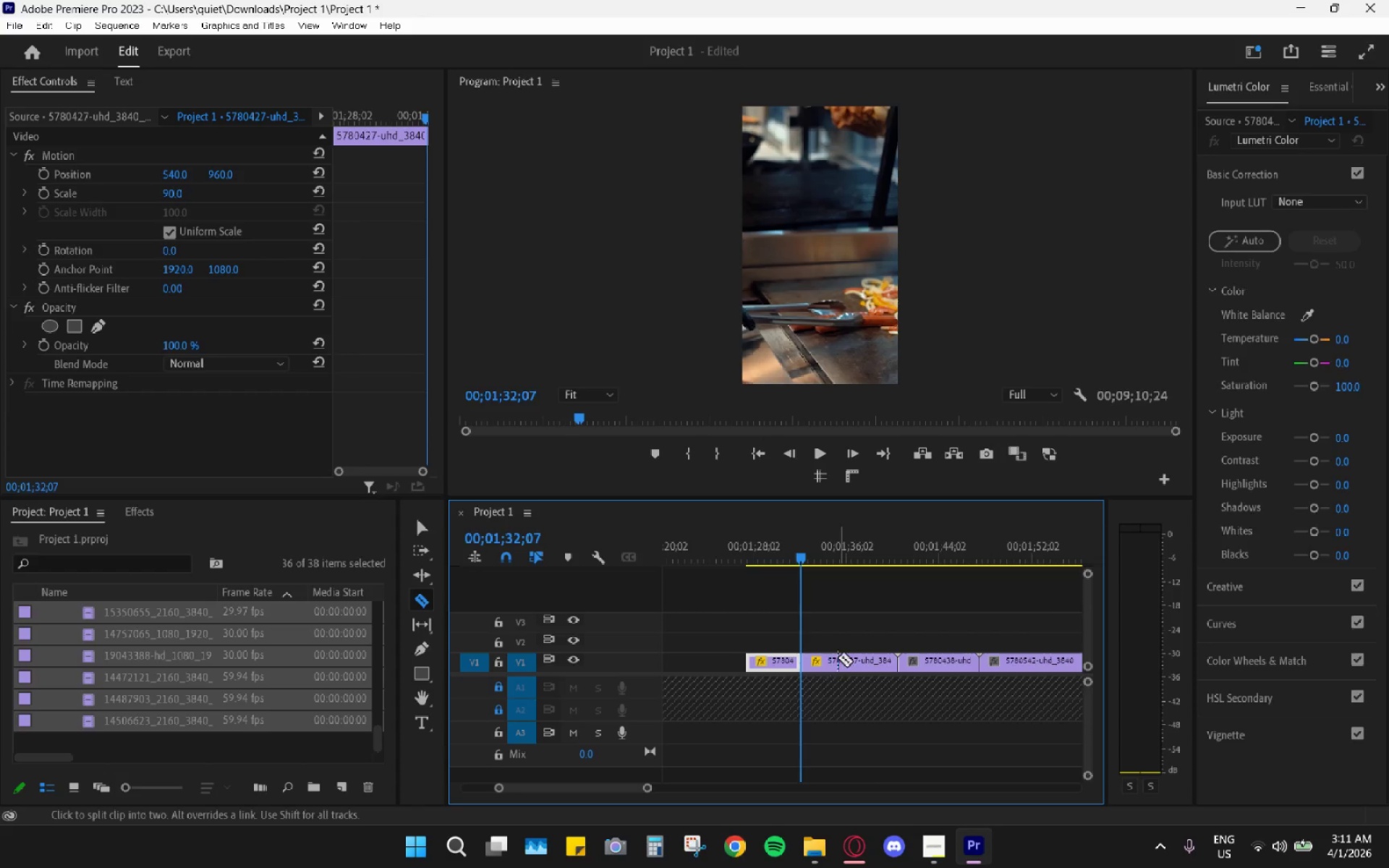 
key(V)
 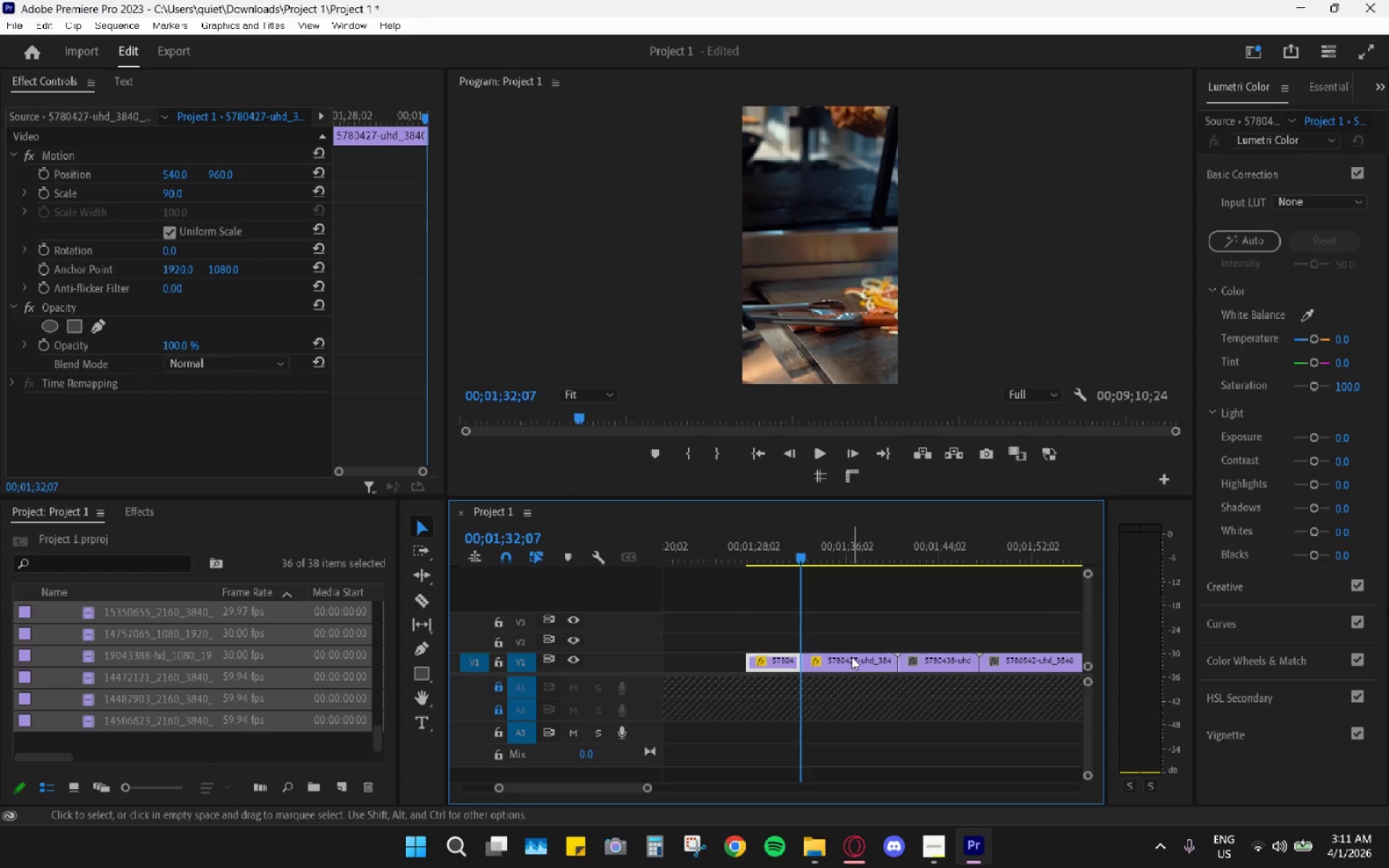 
left_click([851, 657])
 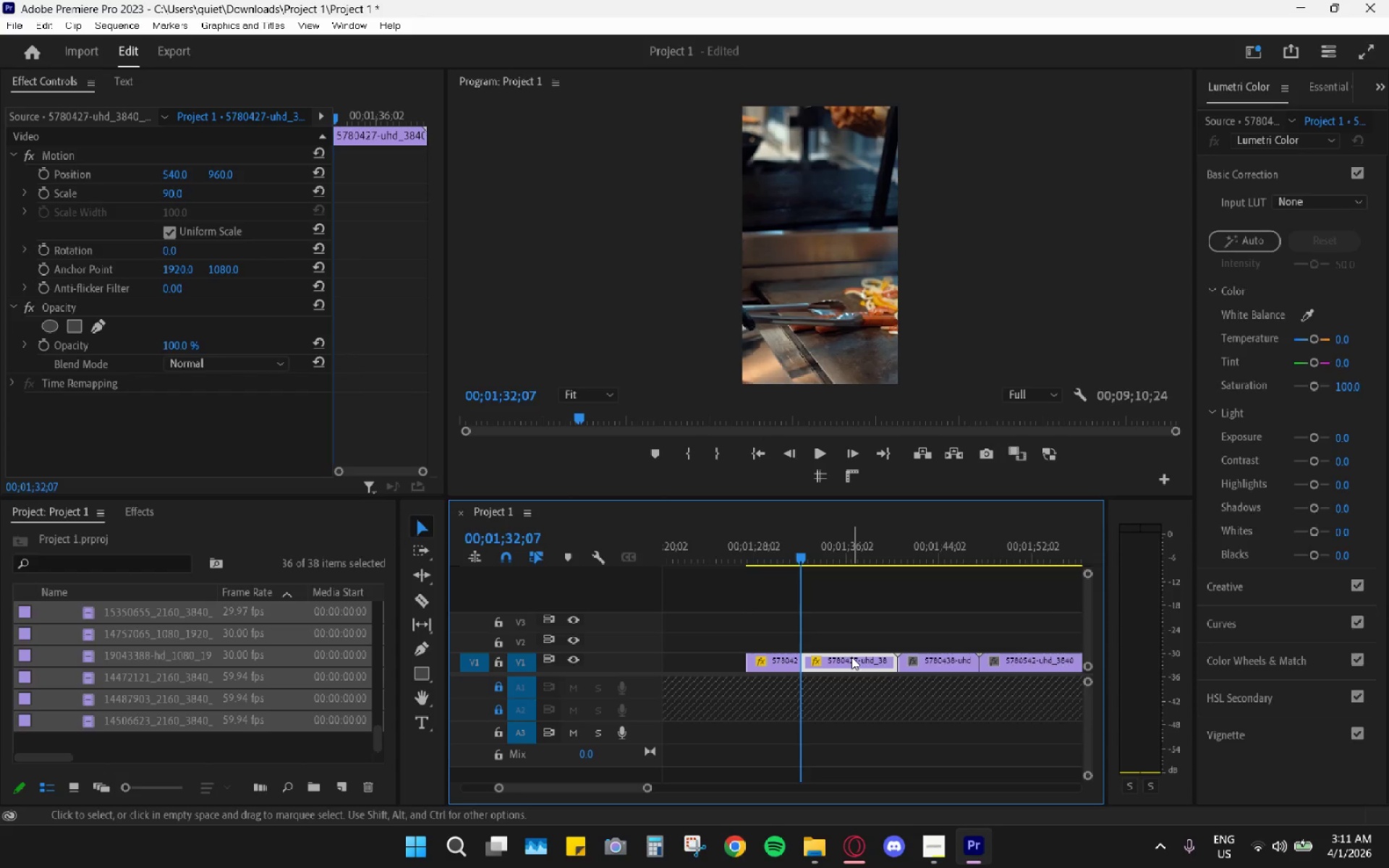 
key(H)
 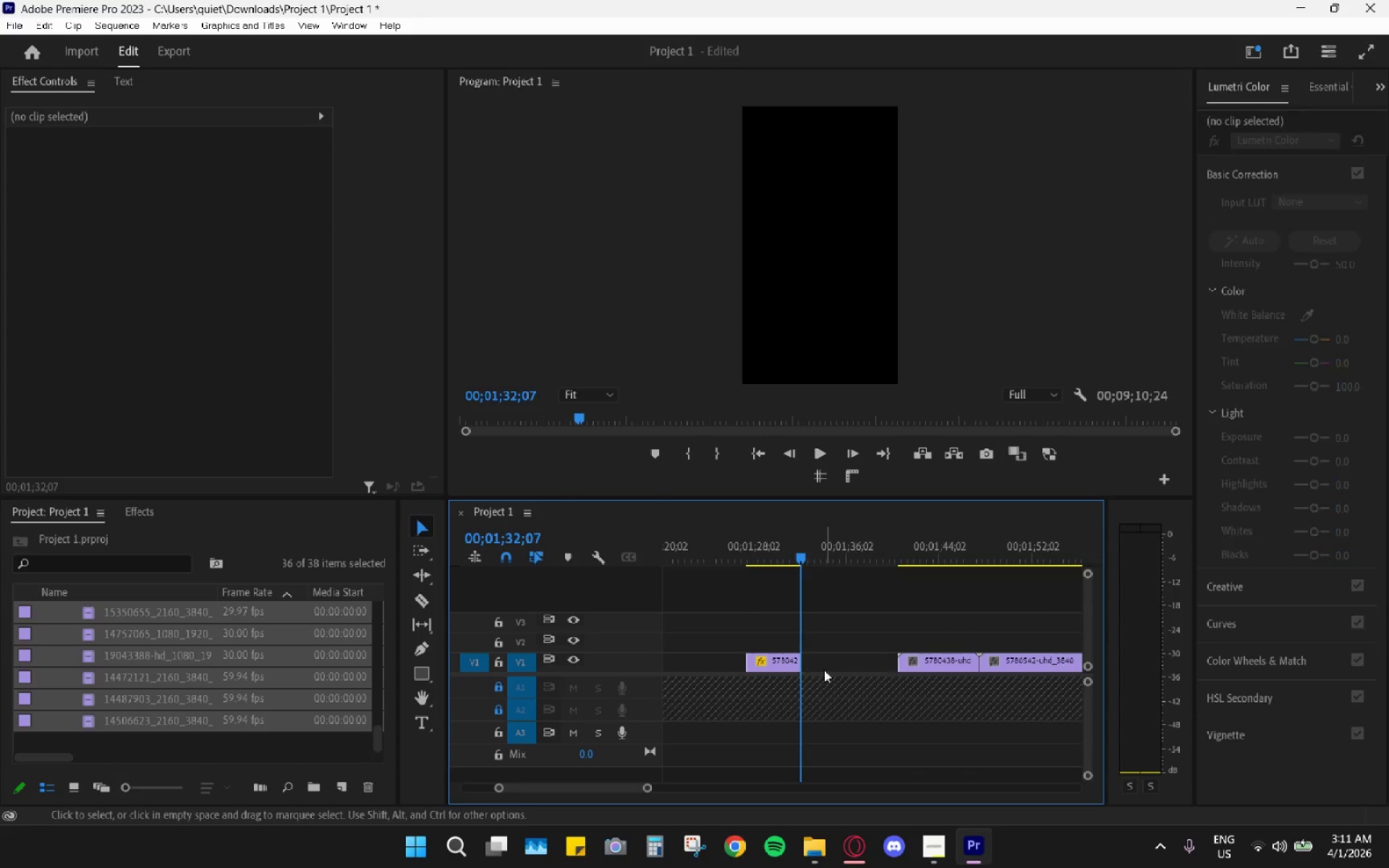 
left_click([802, 656])
 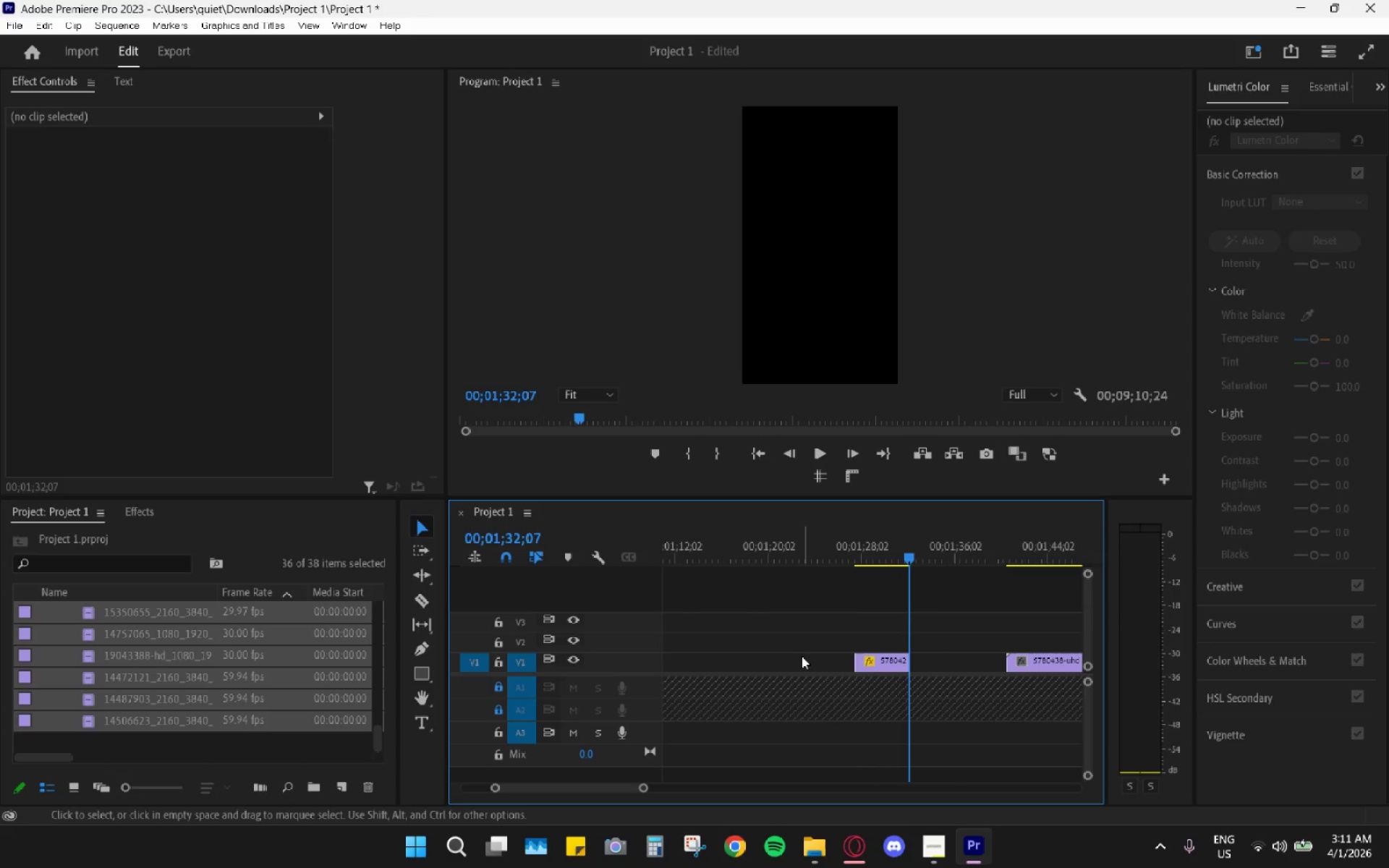 
scroll: coordinate [822, 671], scroll_direction: up, amount: 4.0
 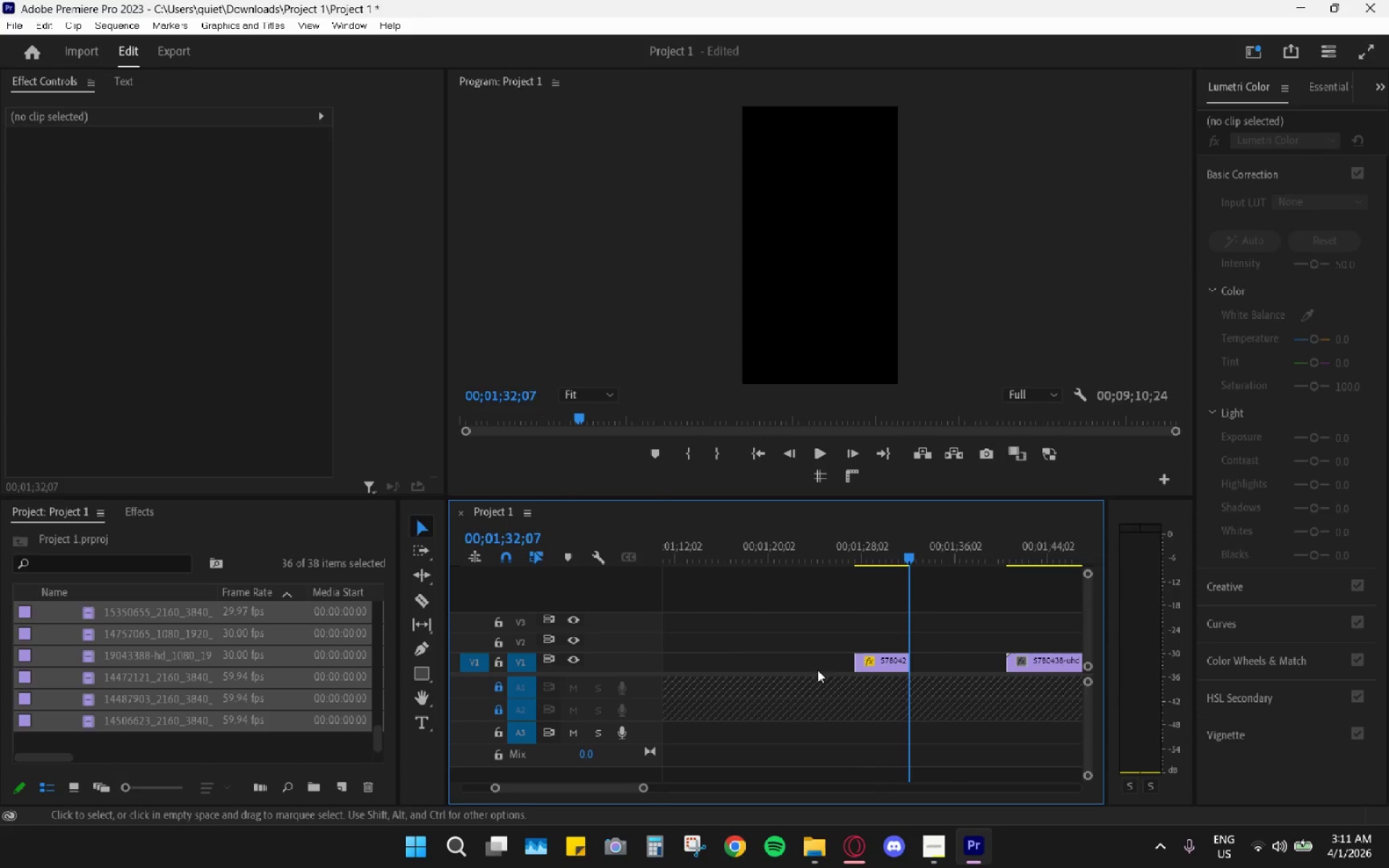 
left_click_drag(start_coordinate=[799, 660], to_coordinate=[801, 663])
 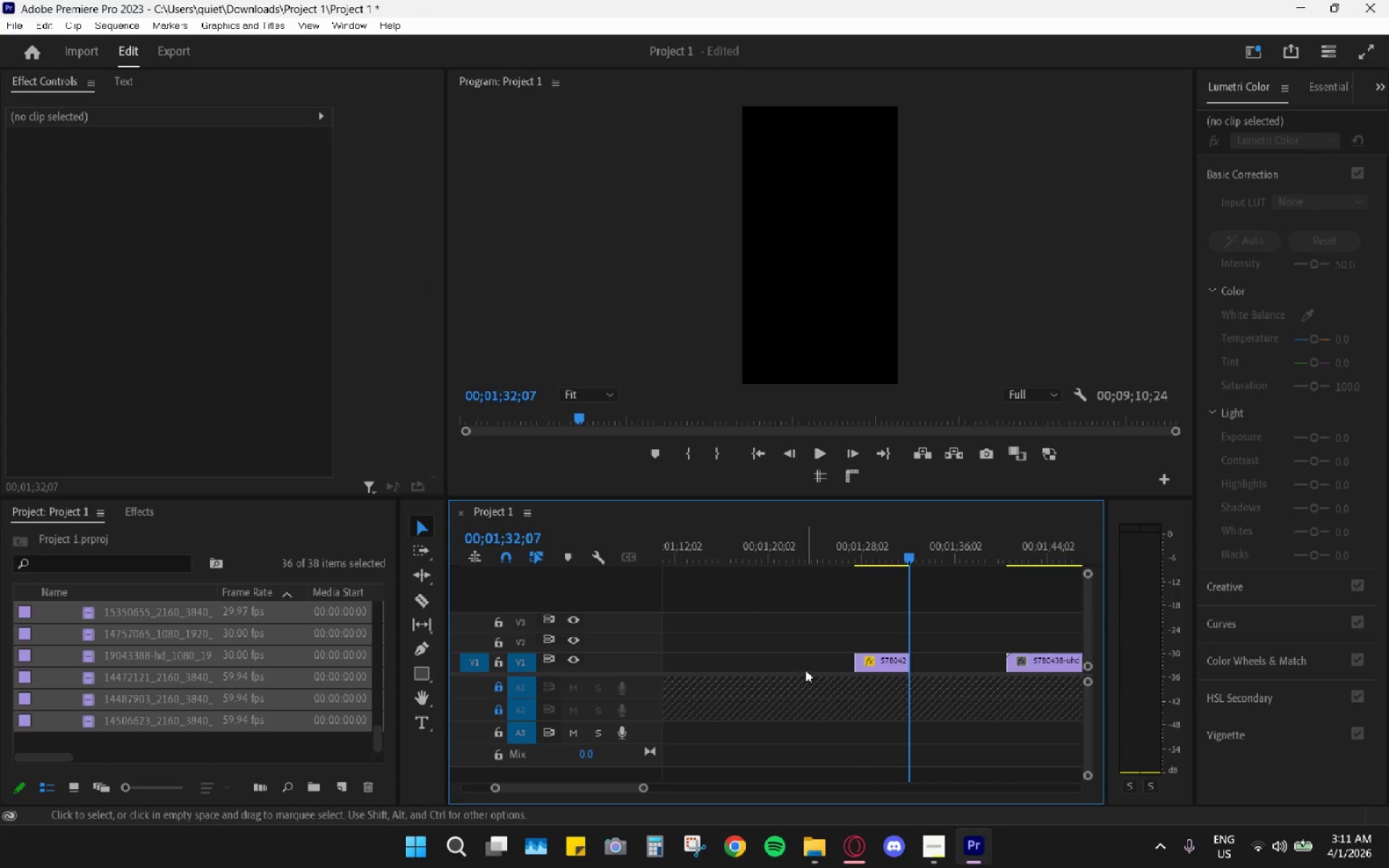 
key(H)
 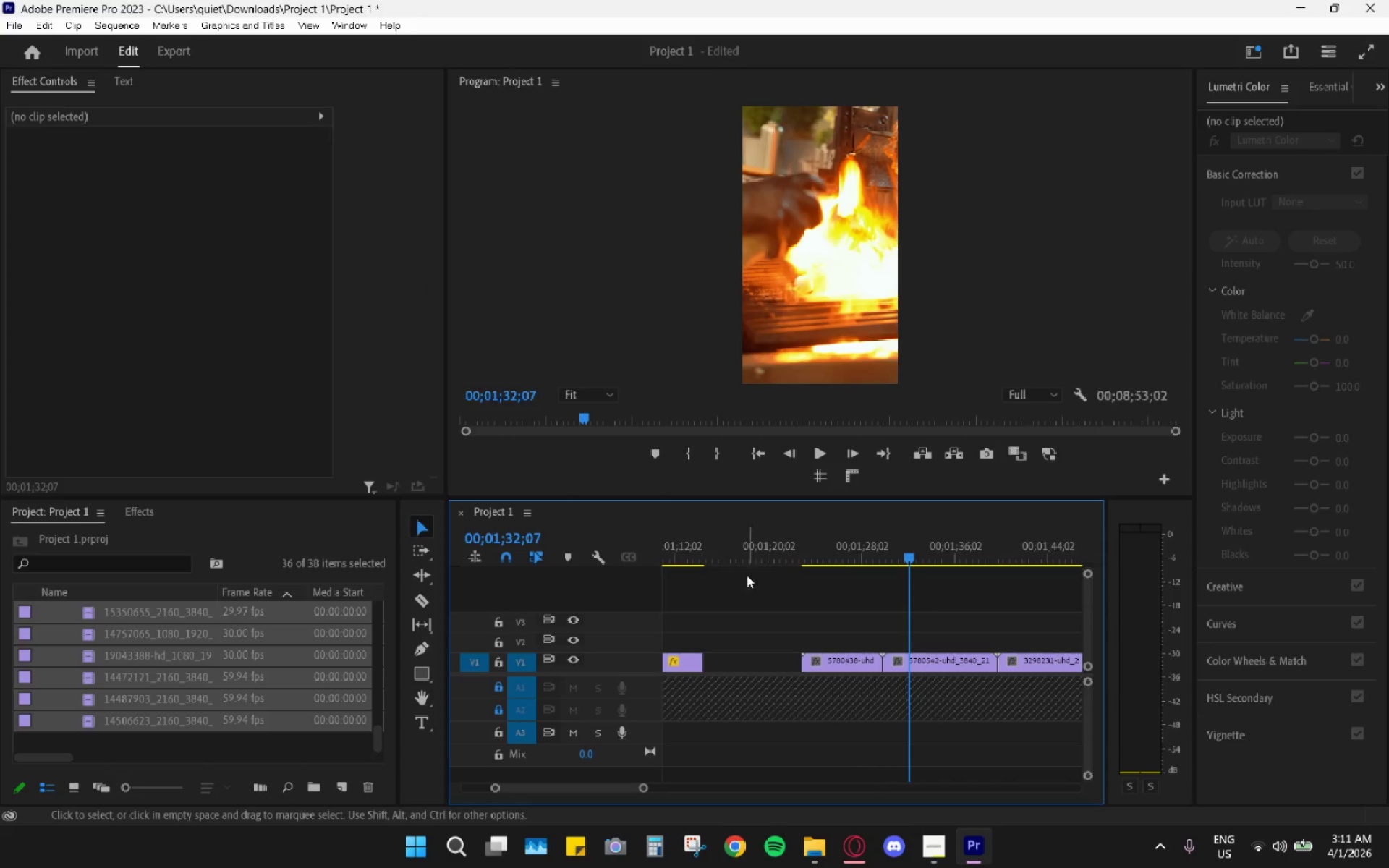 
scroll: coordinate [791, 618], scroll_direction: up, amount: 6.0
 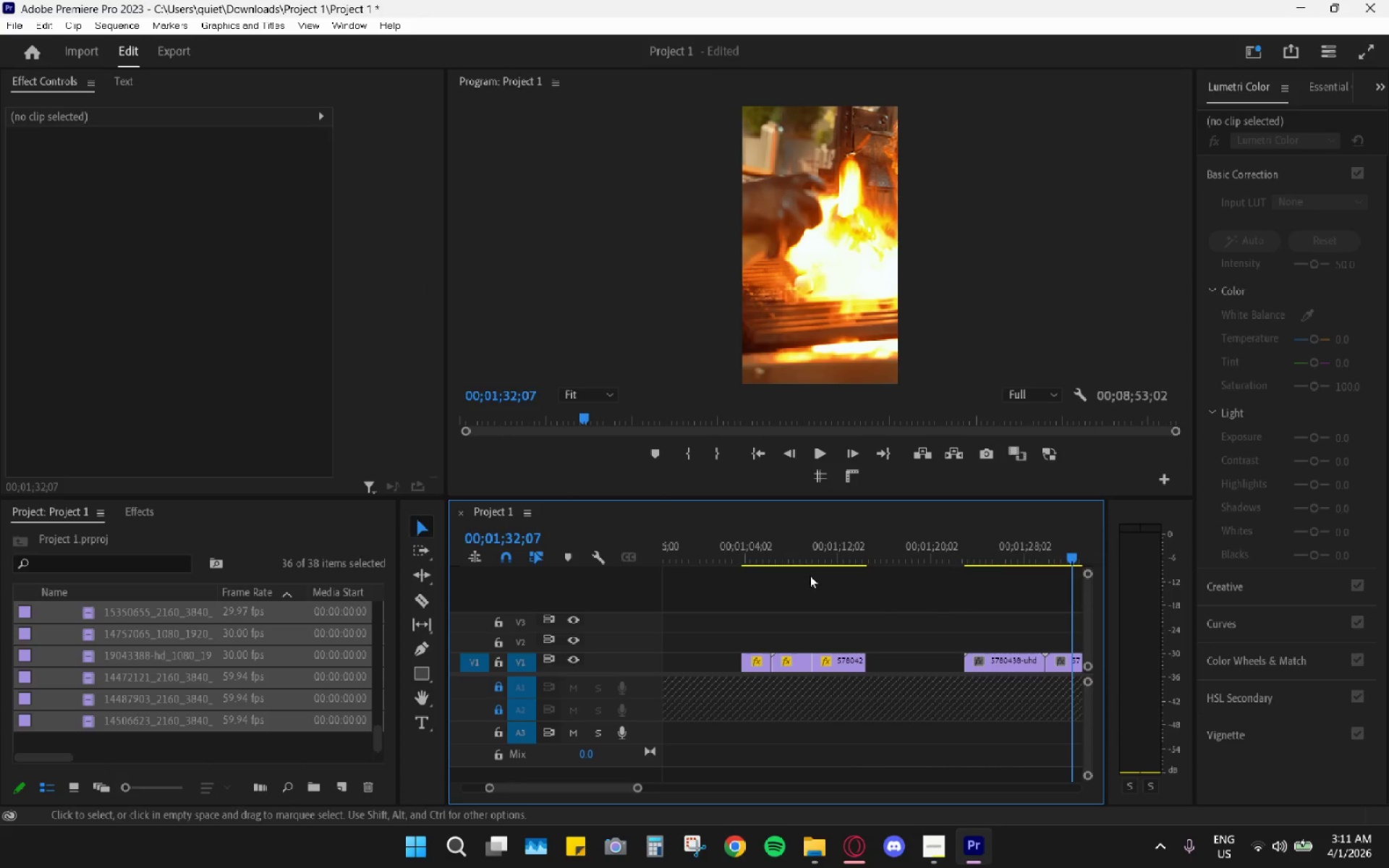 
hold_key(key=AltLeft, duration=0.36)
scroll: coordinate [816, 592], scroll_direction: down, amount: 4.0
 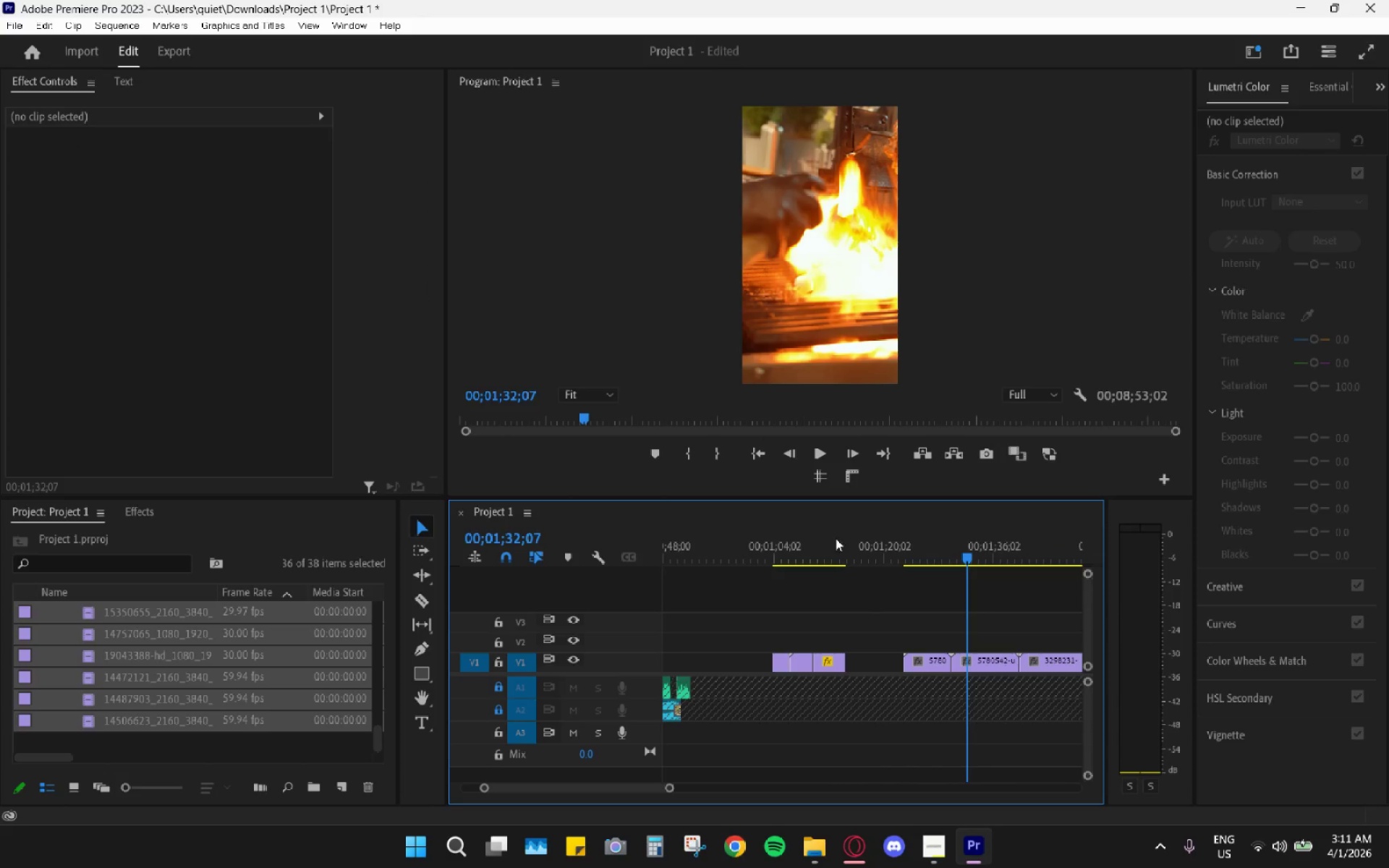 
left_click_drag(start_coordinate=[850, 540], to_coordinate=[906, 548])
 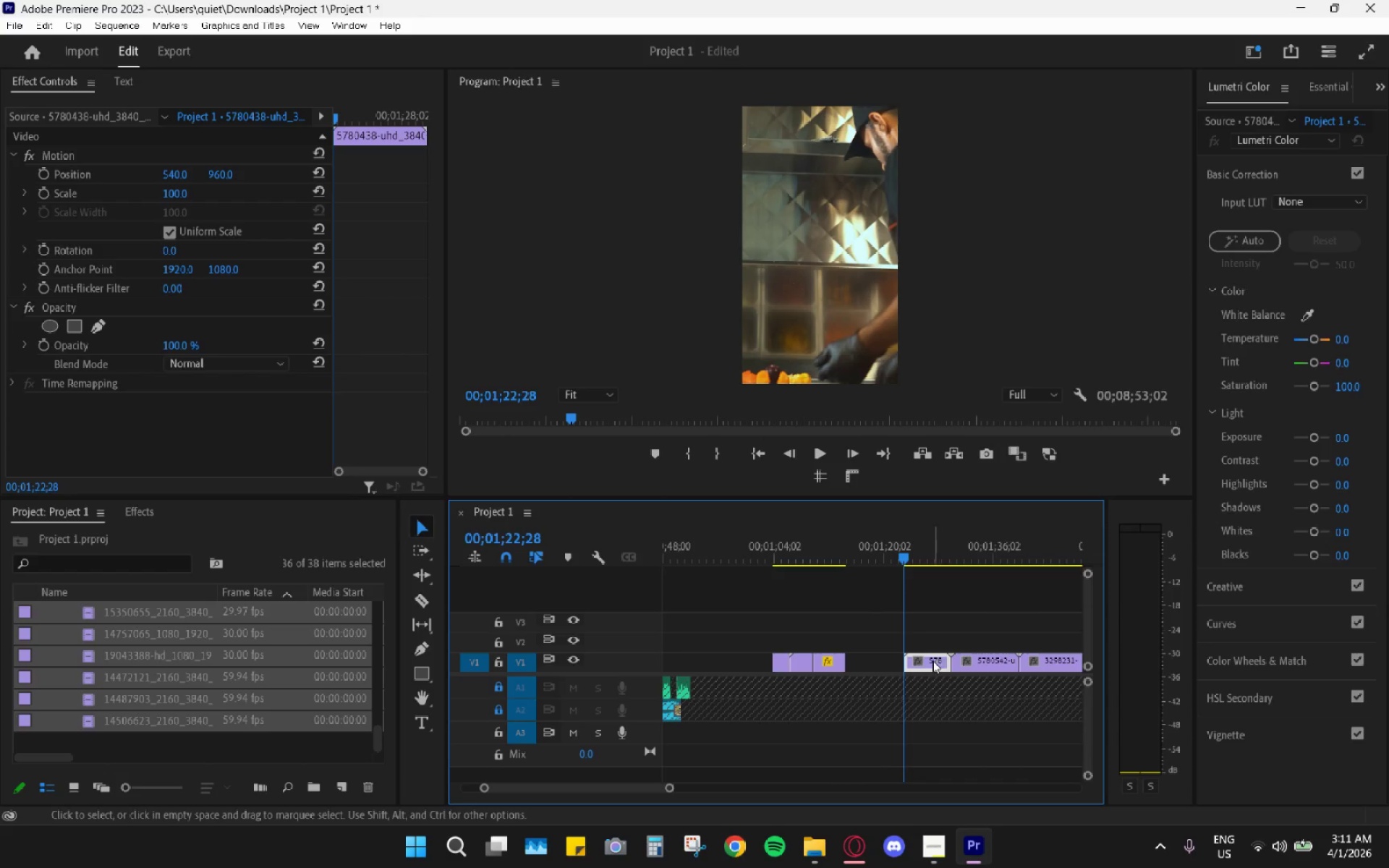 
left_click([930, 661])
 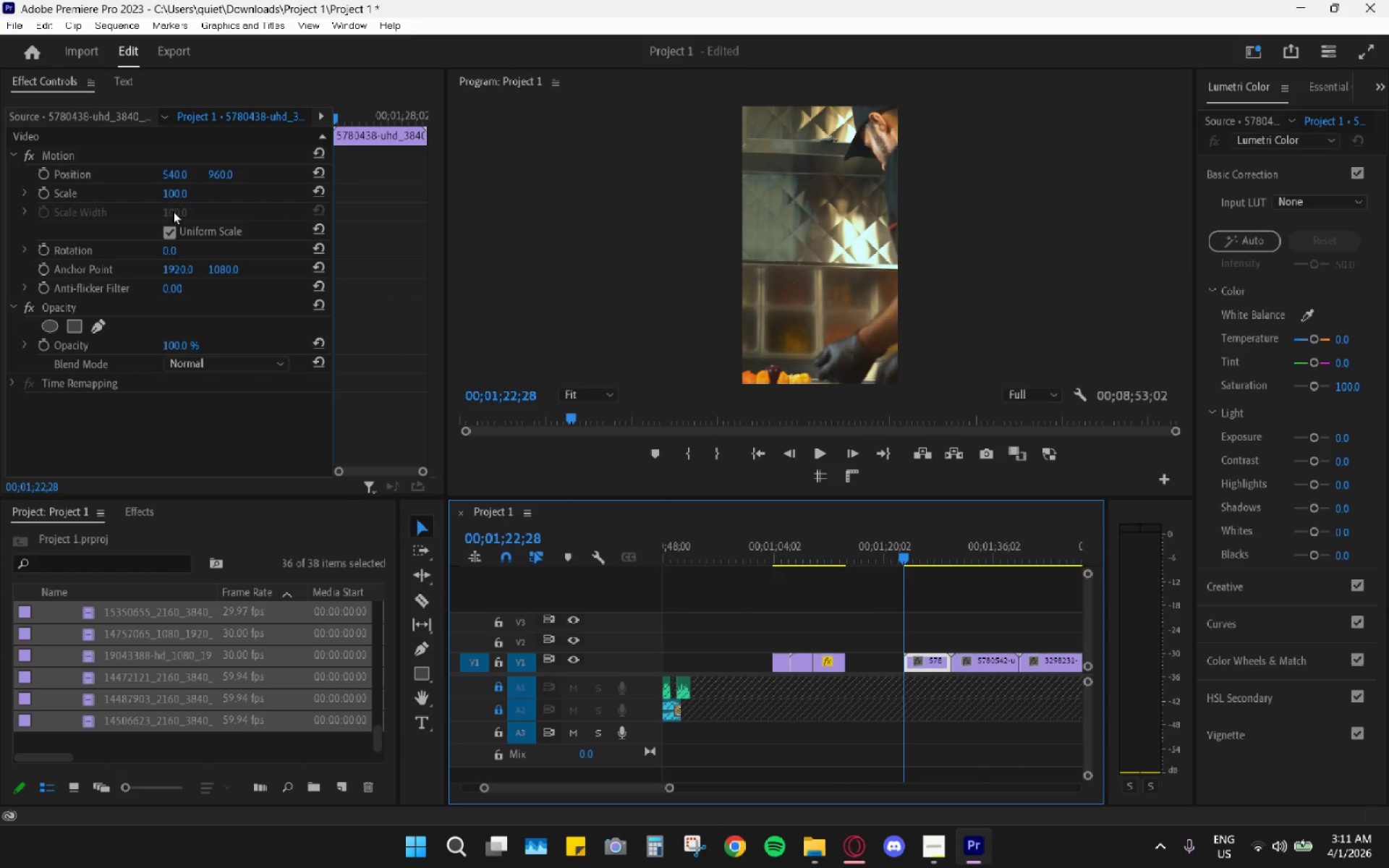 
left_click([168, 190])
 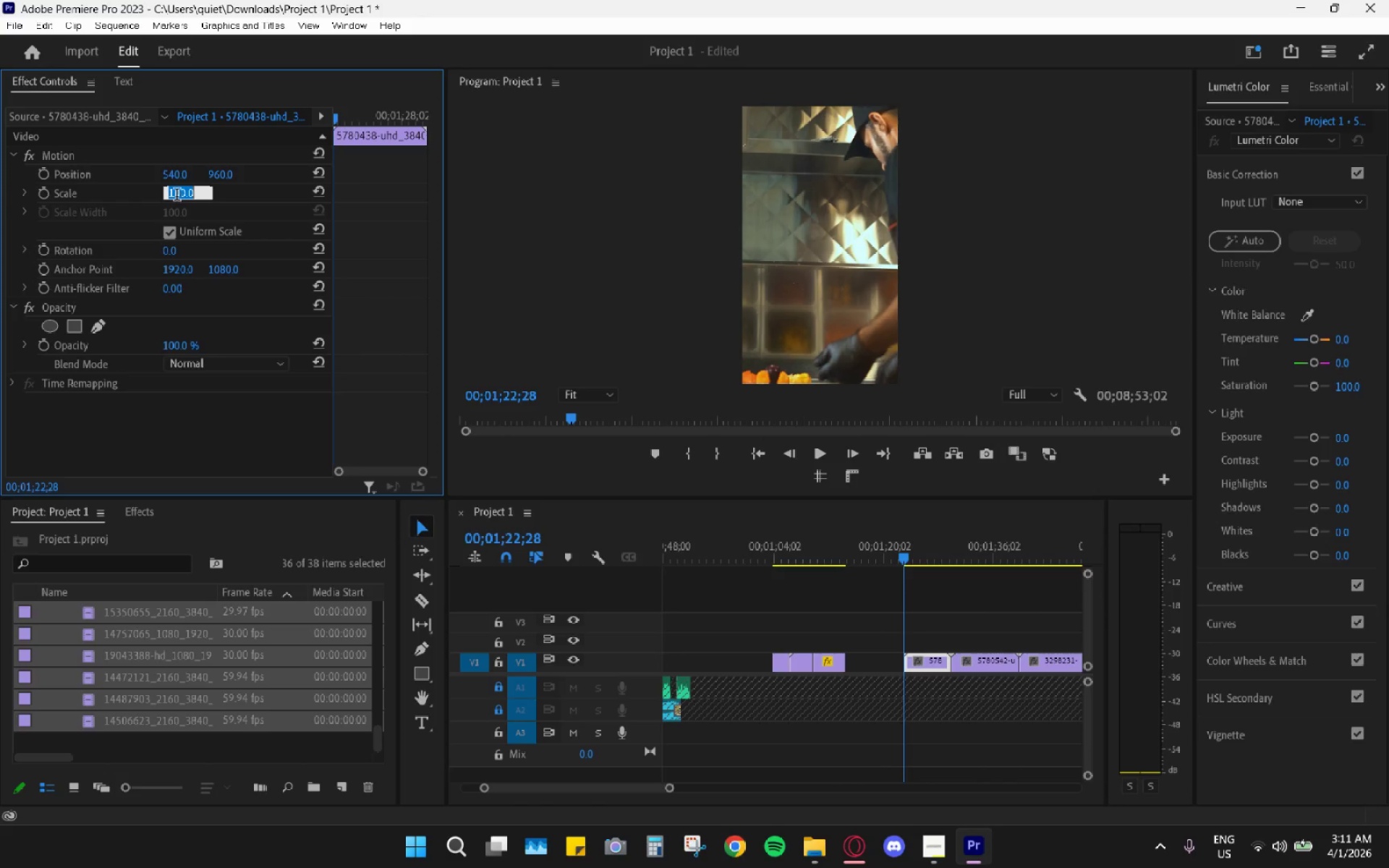 
key(Numpad9)
 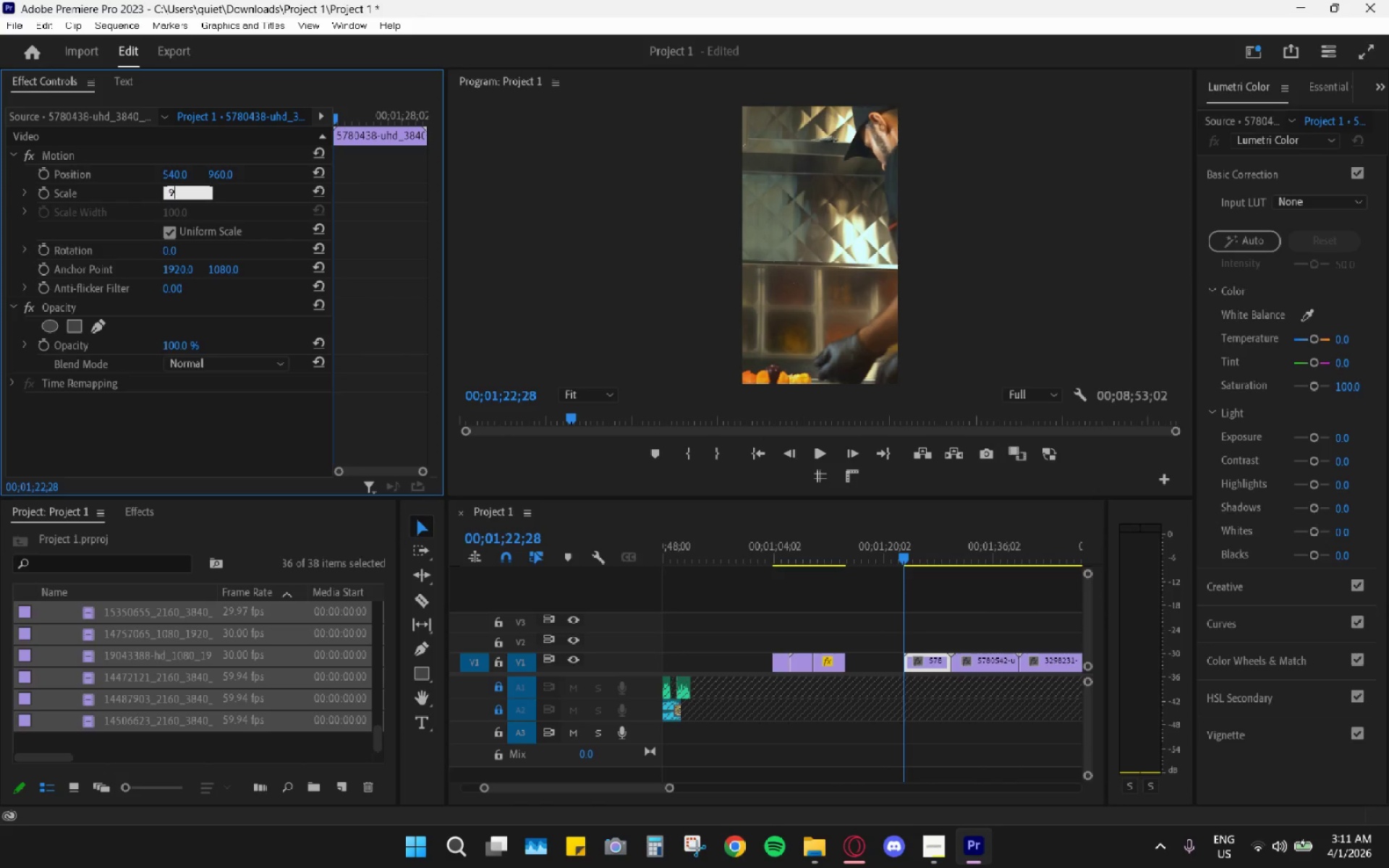 
key(Numpad0)
 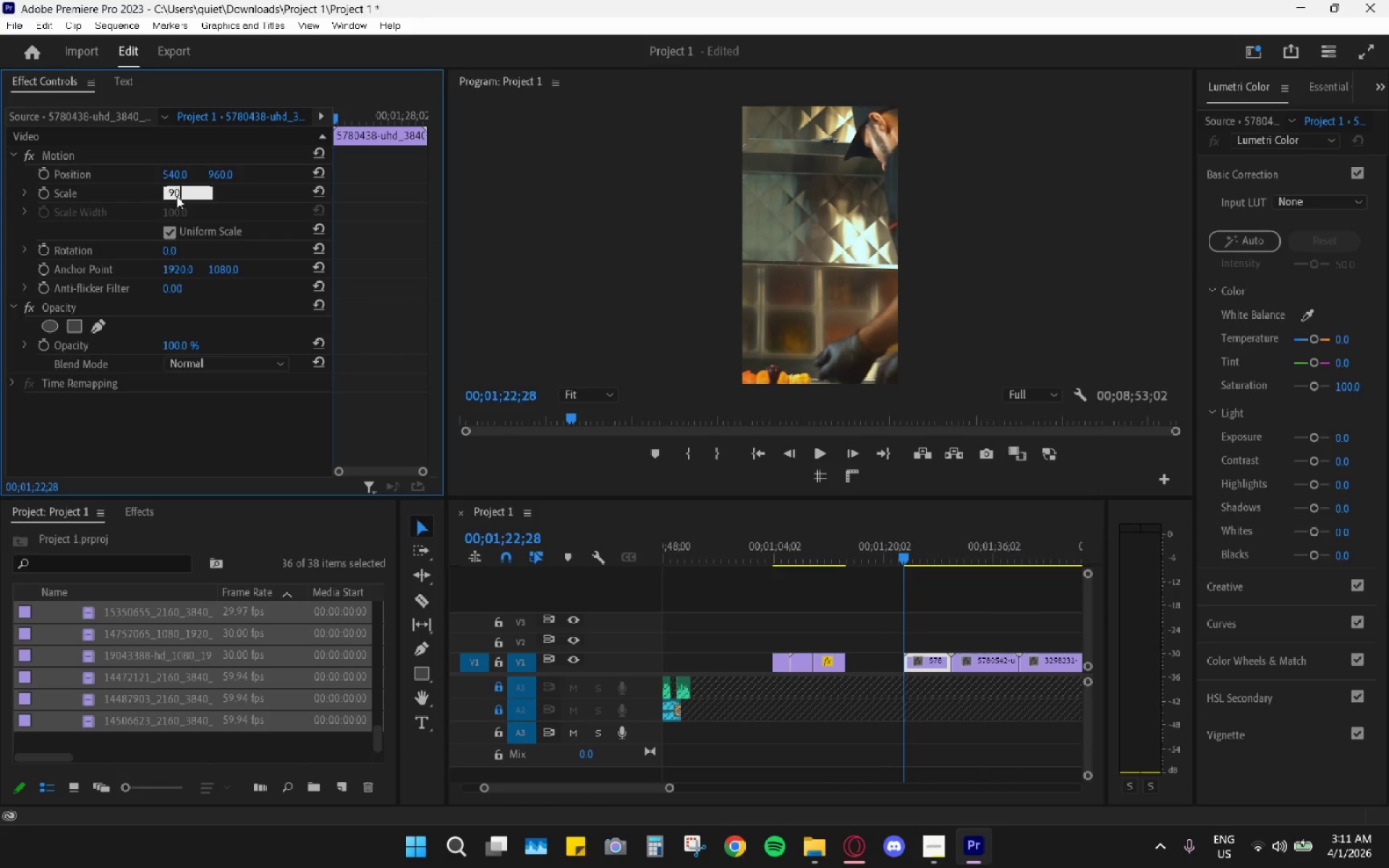 
key(Enter)
 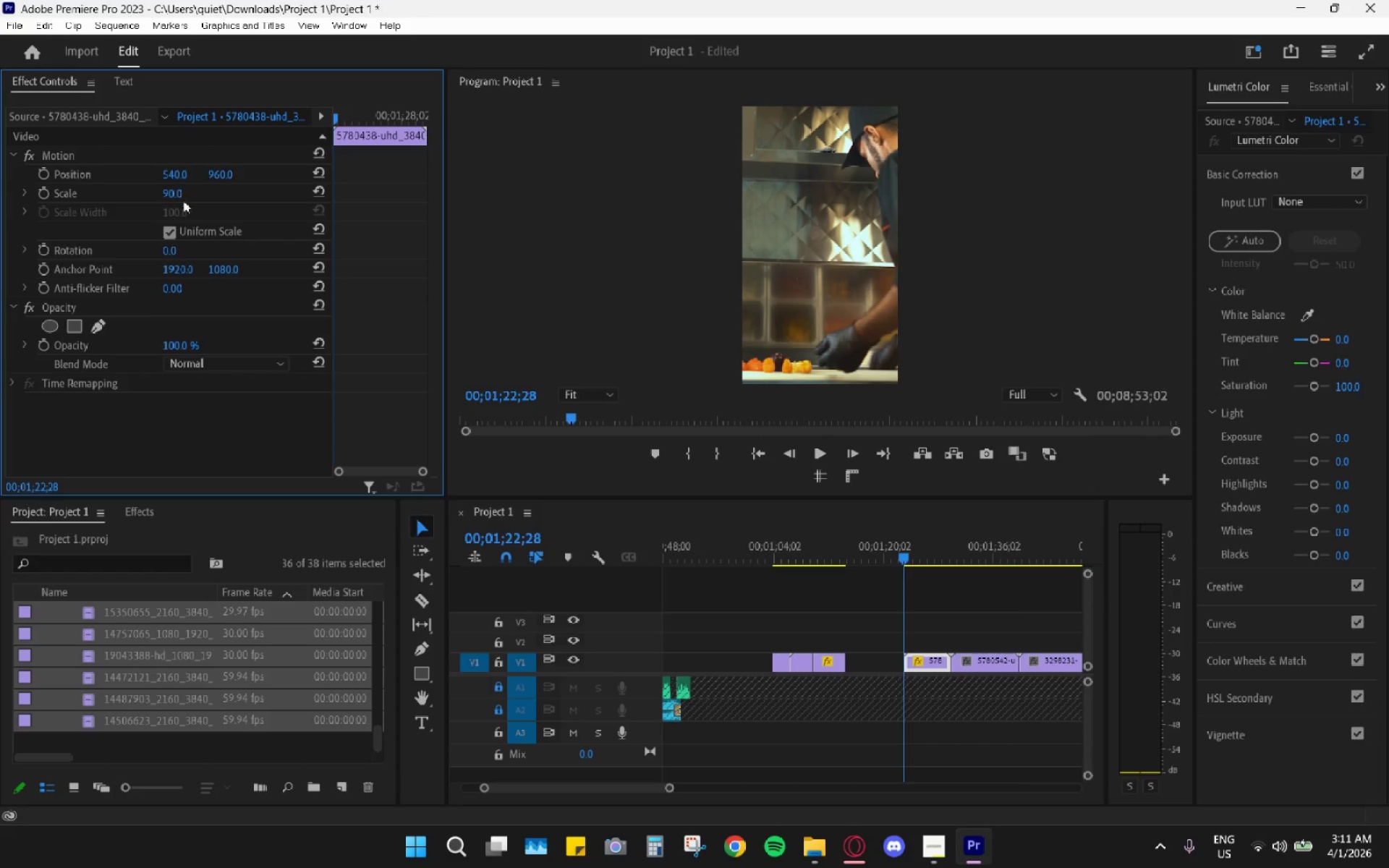 
key(Space)
 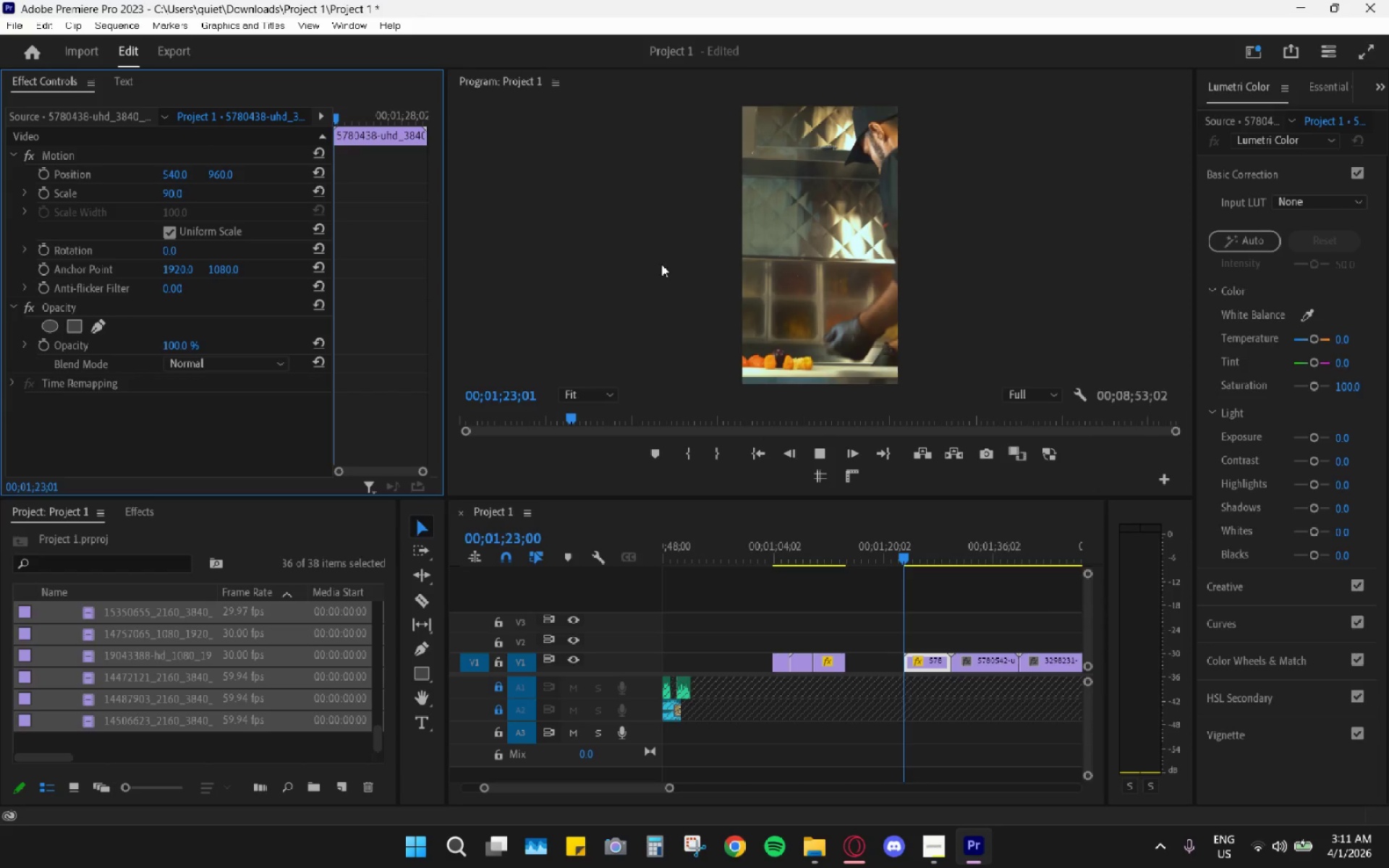 
key(Space)
 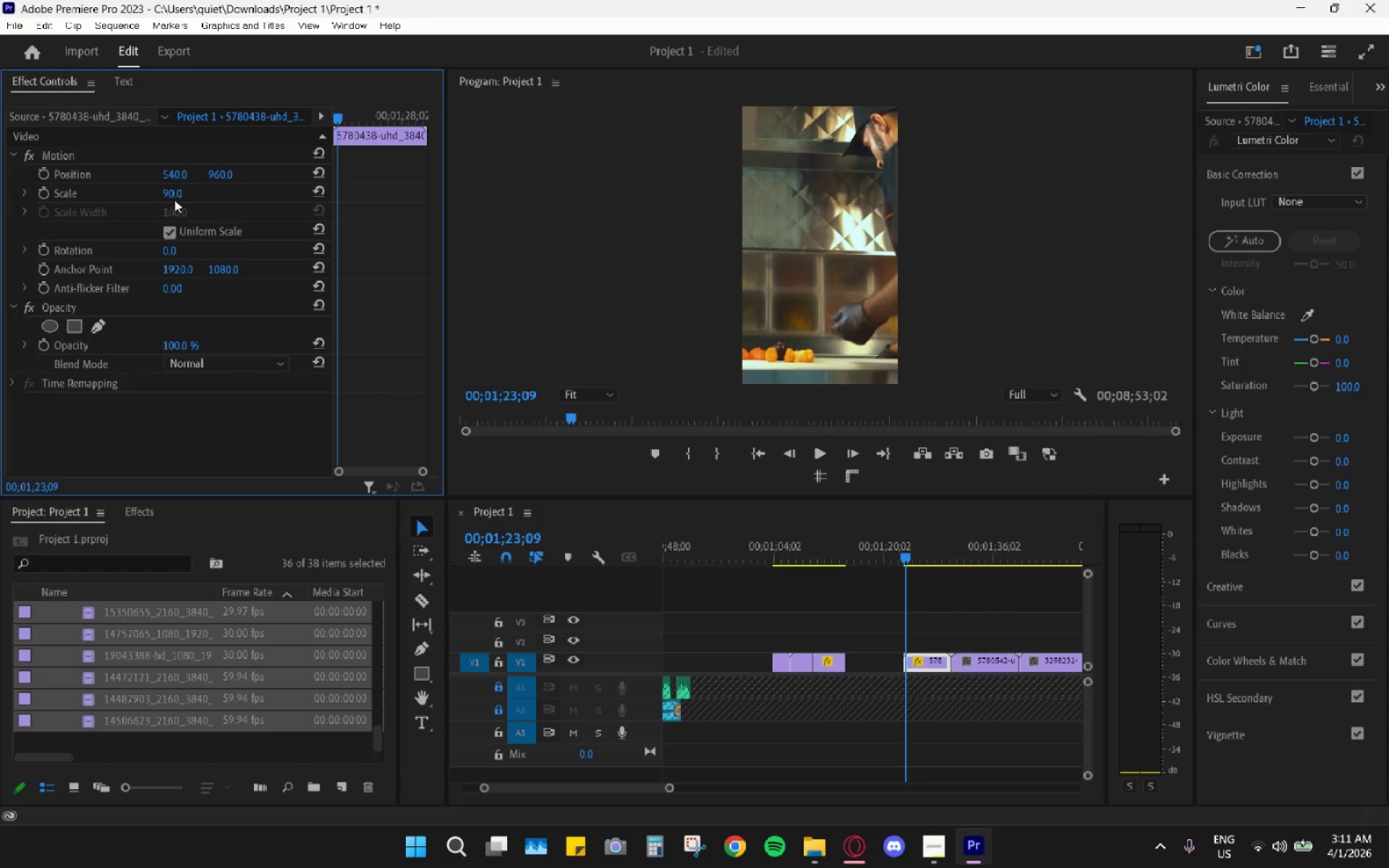 
left_click_drag(start_coordinate=[174, 199], to_coordinate=[150, 200])
 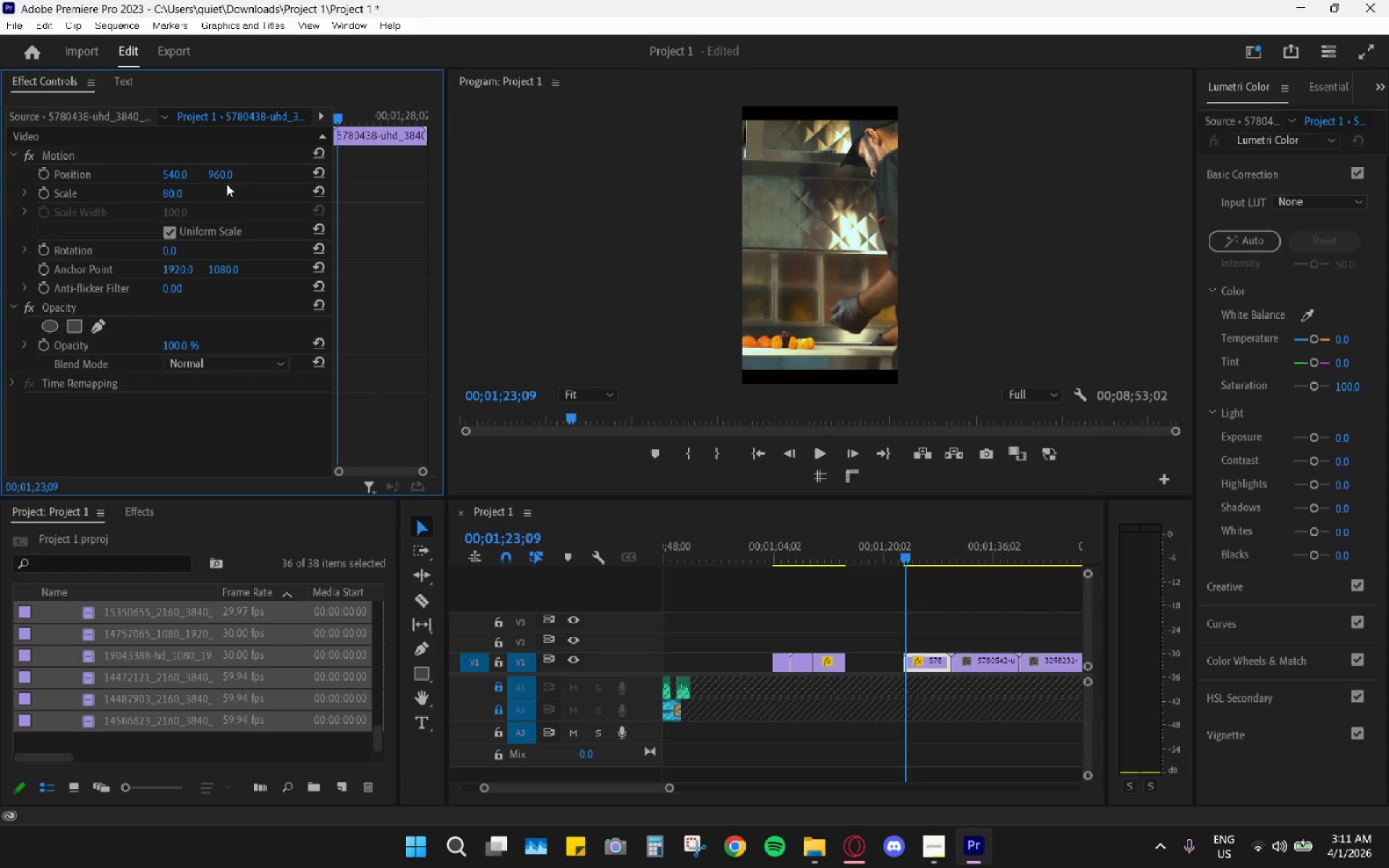 
key(Control+Z)
 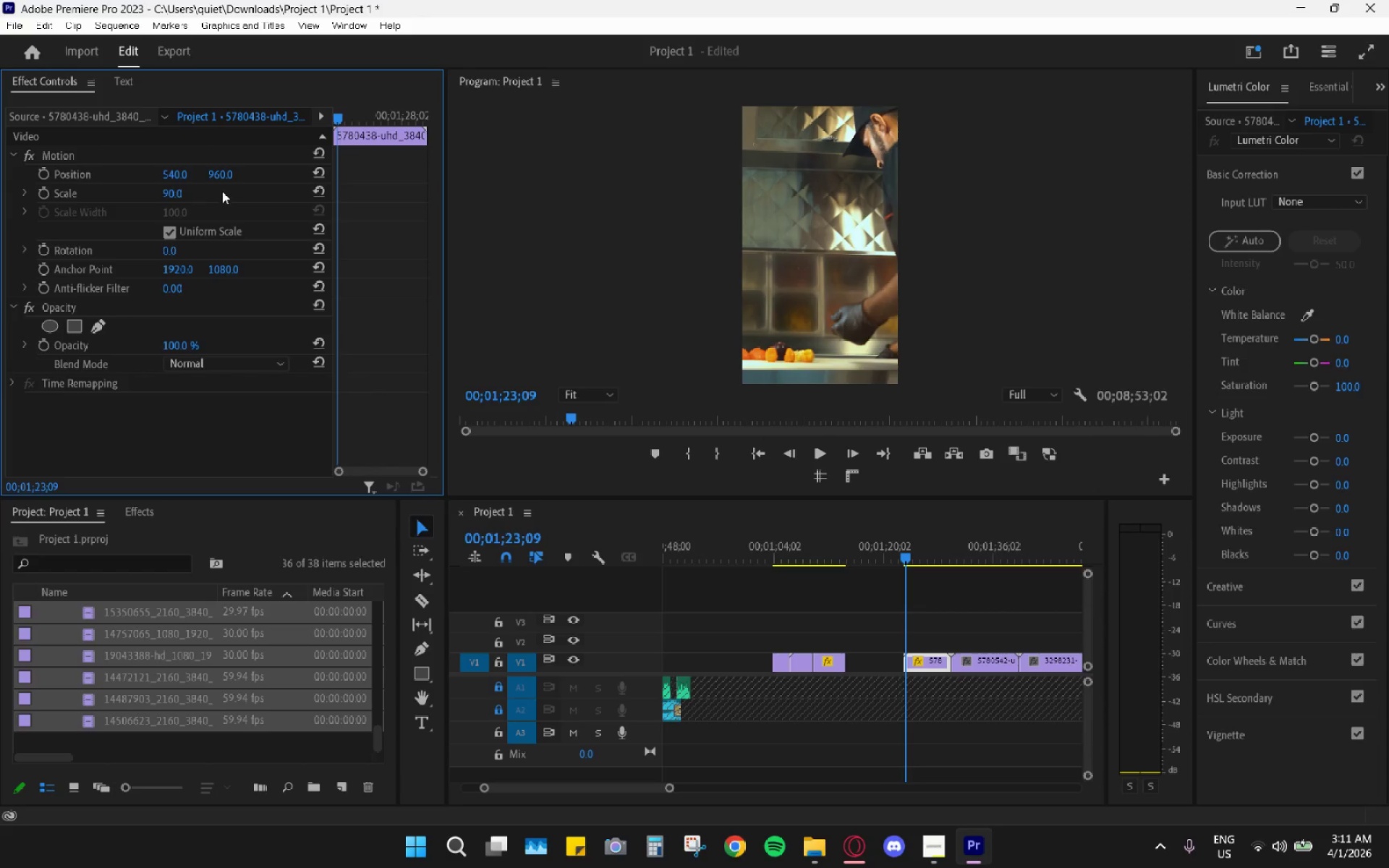 
key(Space)
 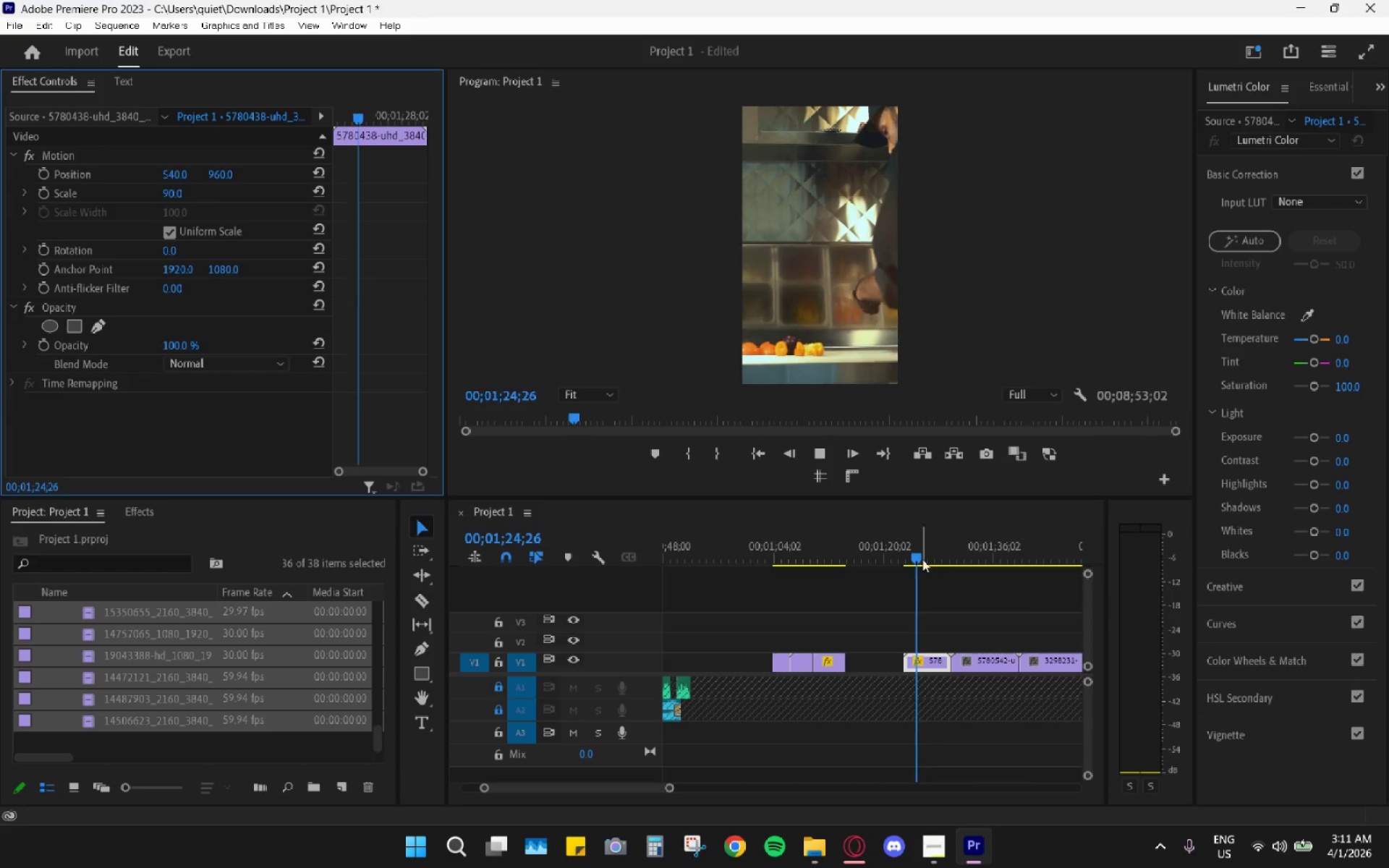 
left_click_drag(start_coordinate=[919, 558], to_coordinate=[911, 556])
 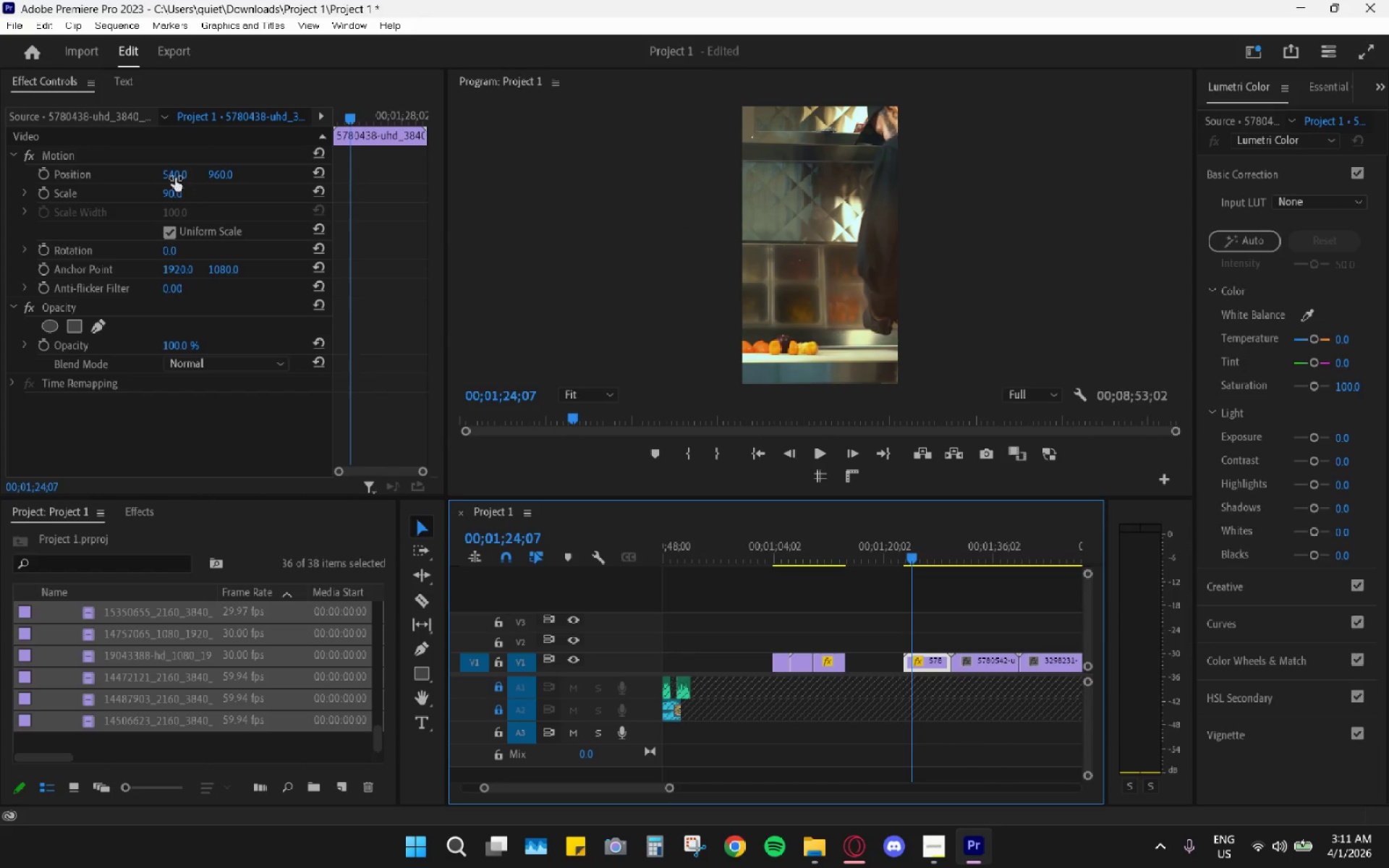 
left_click_drag(start_coordinate=[175, 176], to_coordinate=[166, 178])
 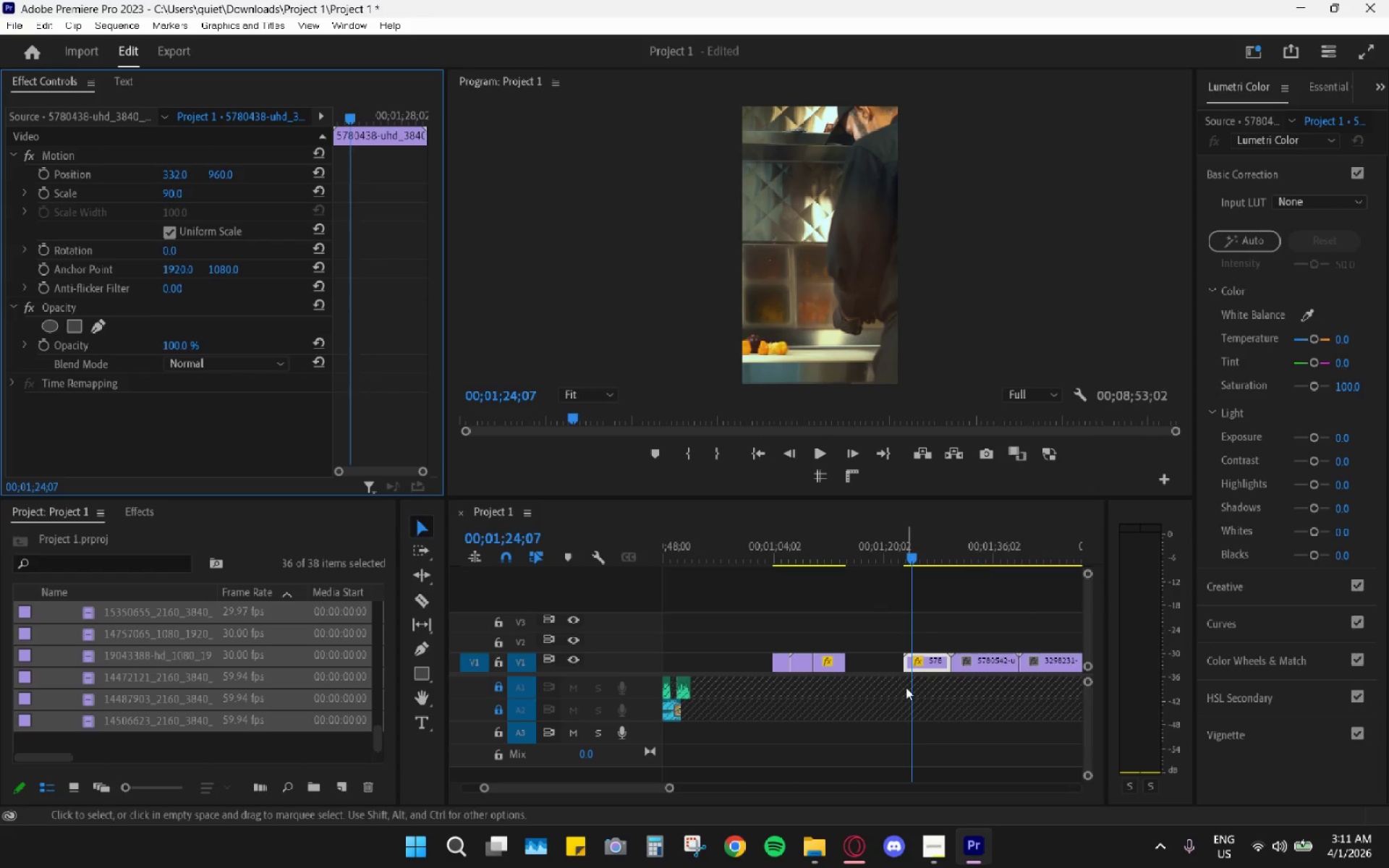 
key(C)
 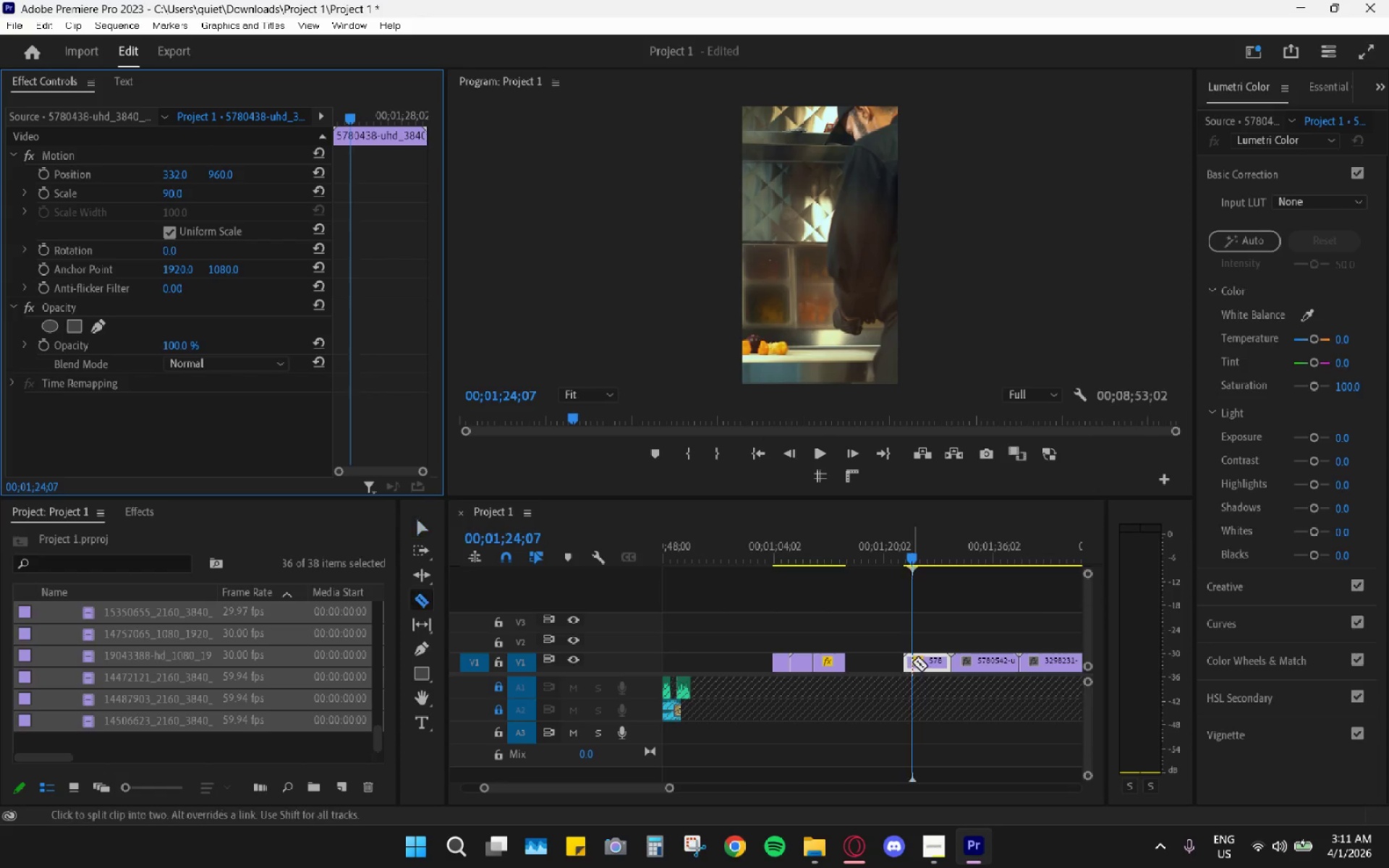 
left_click([913, 662])
 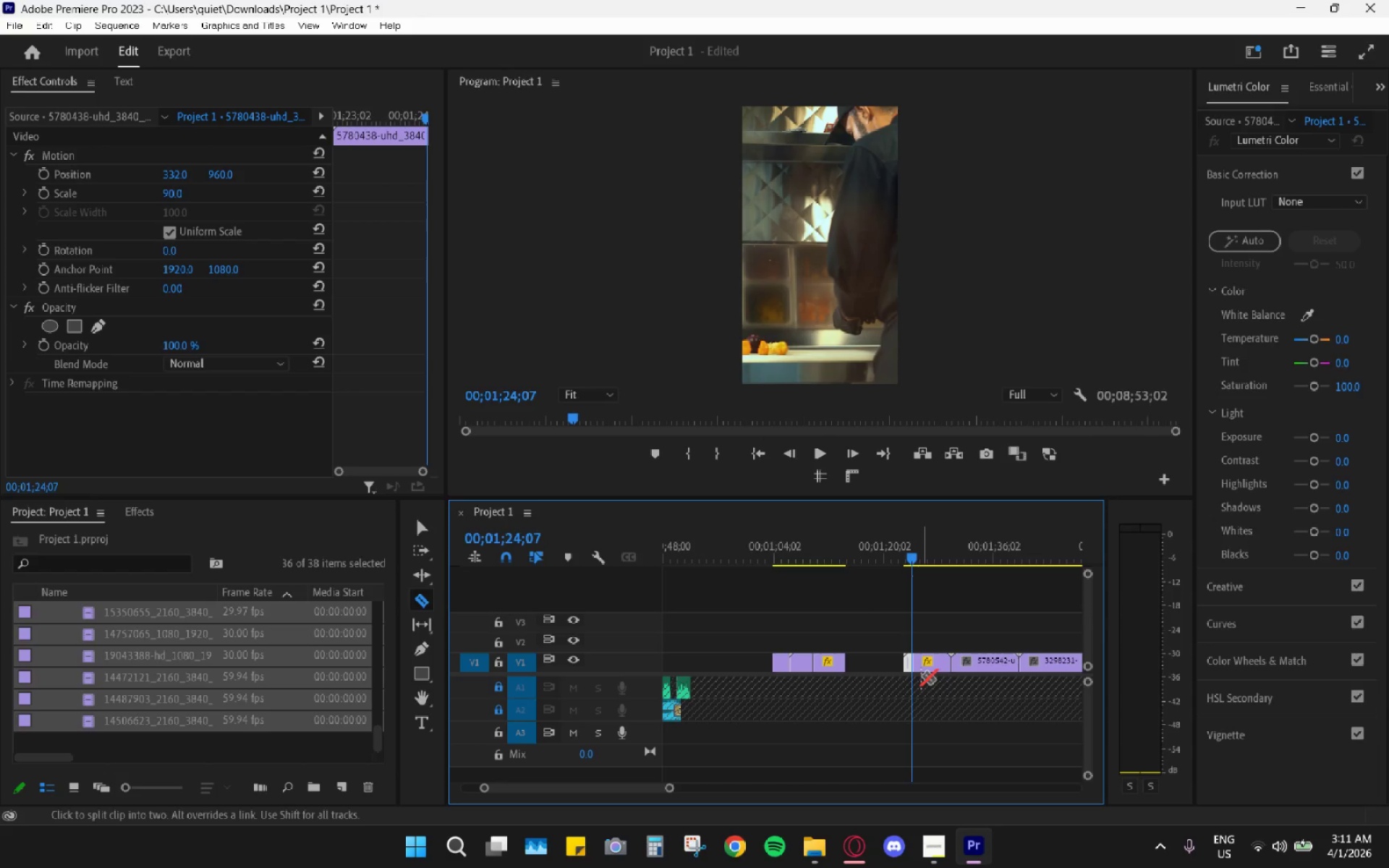 
key(H)
 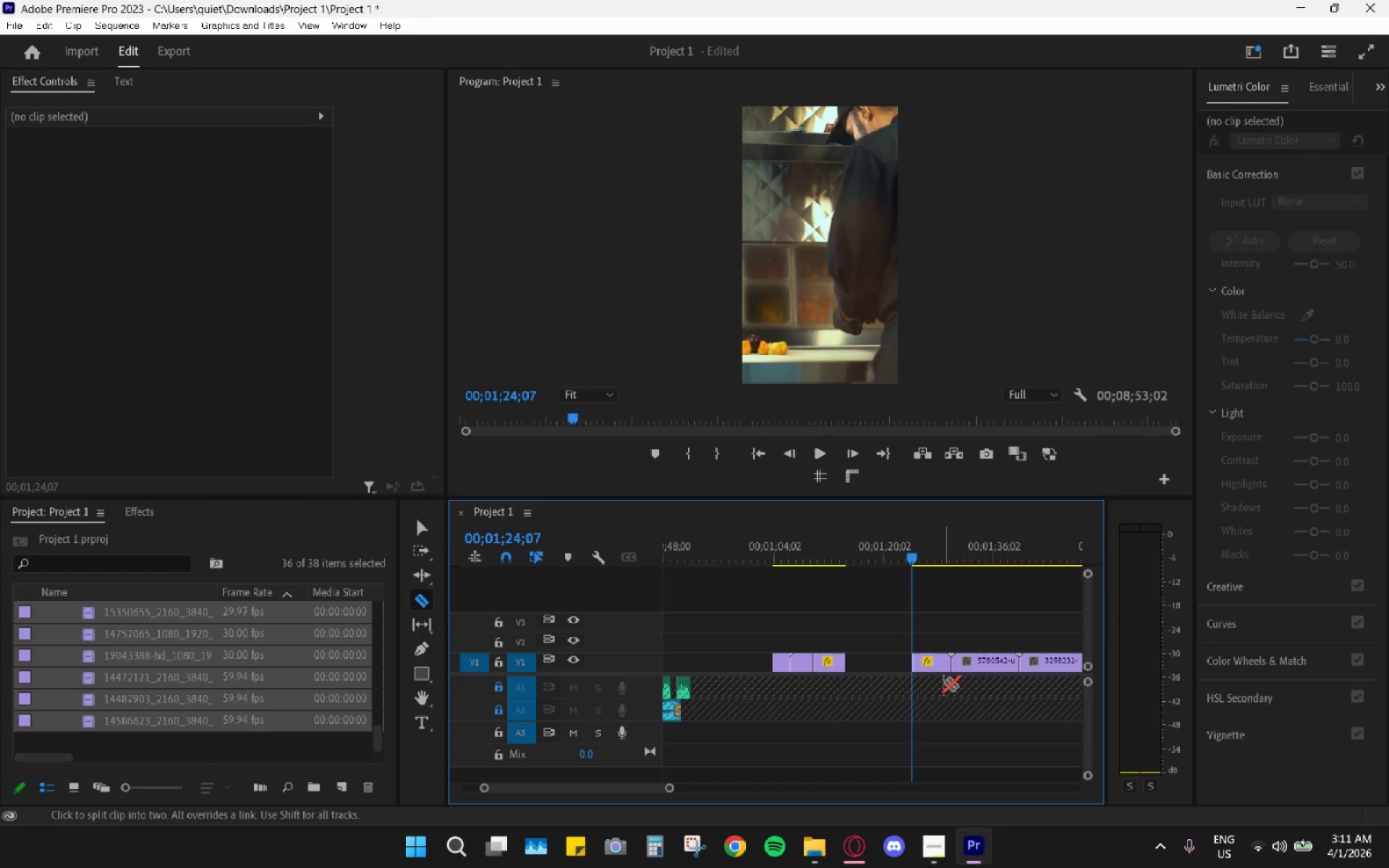 
key(Space)
 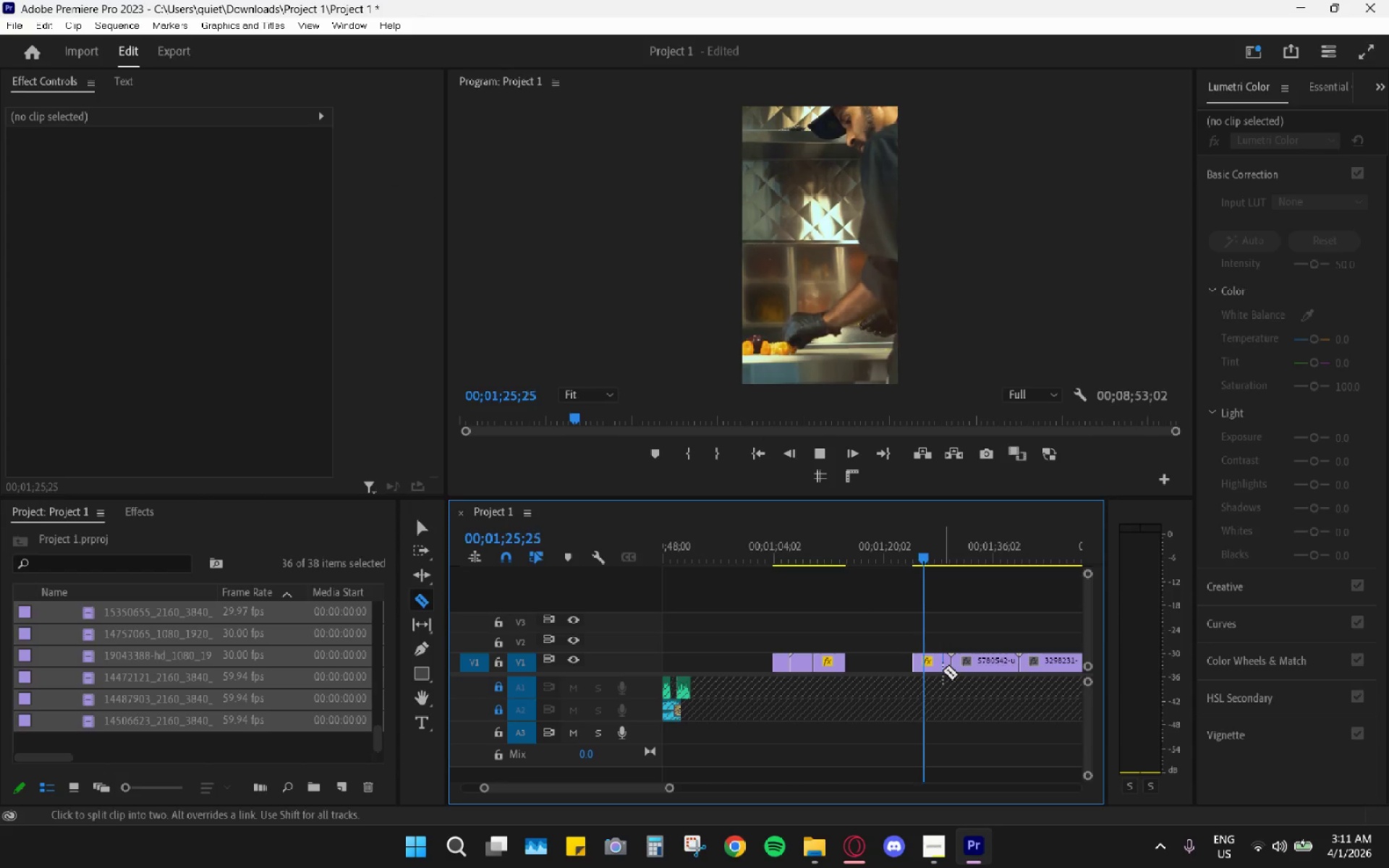 
key(Space)
 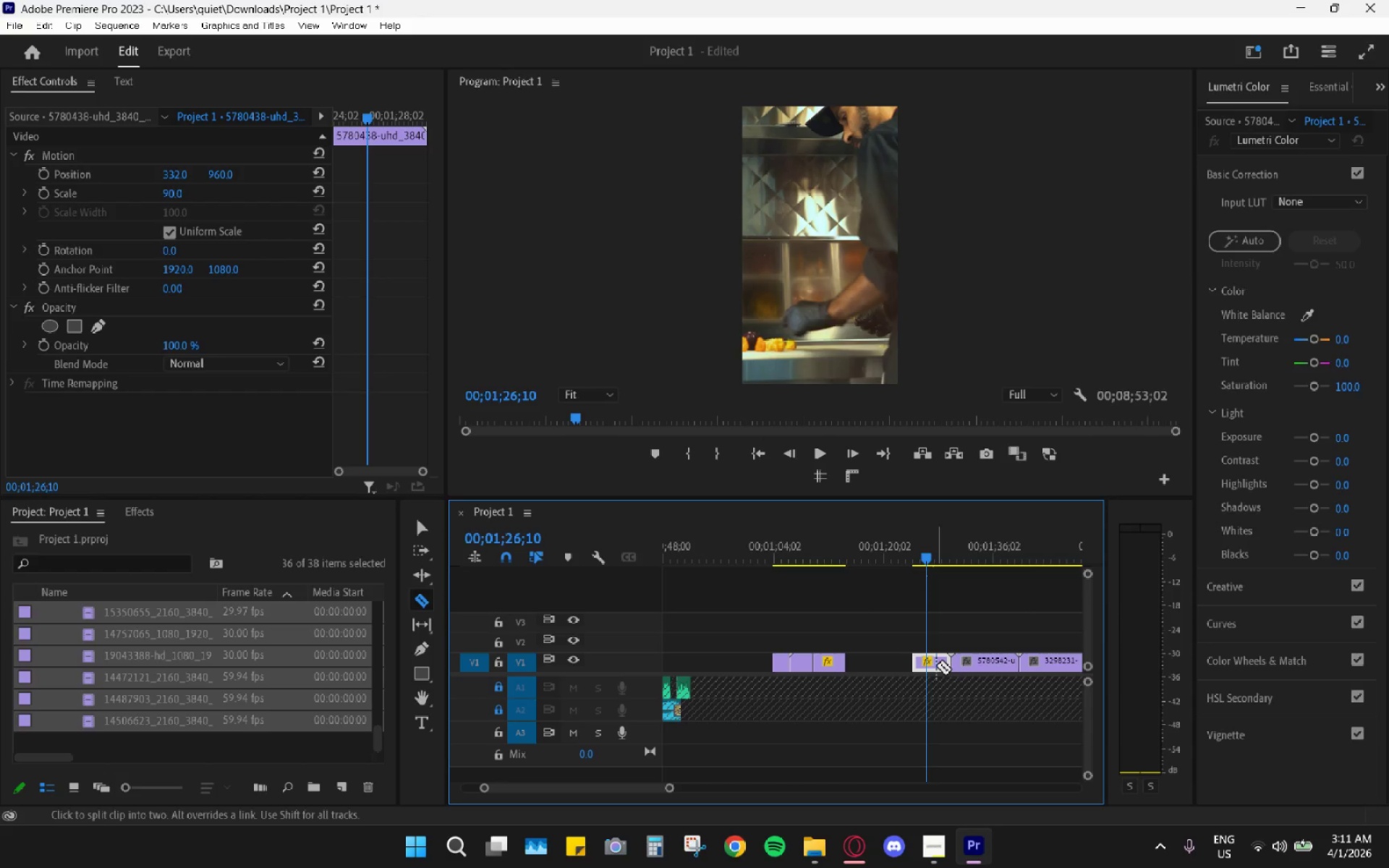 
left_click([928, 664])
 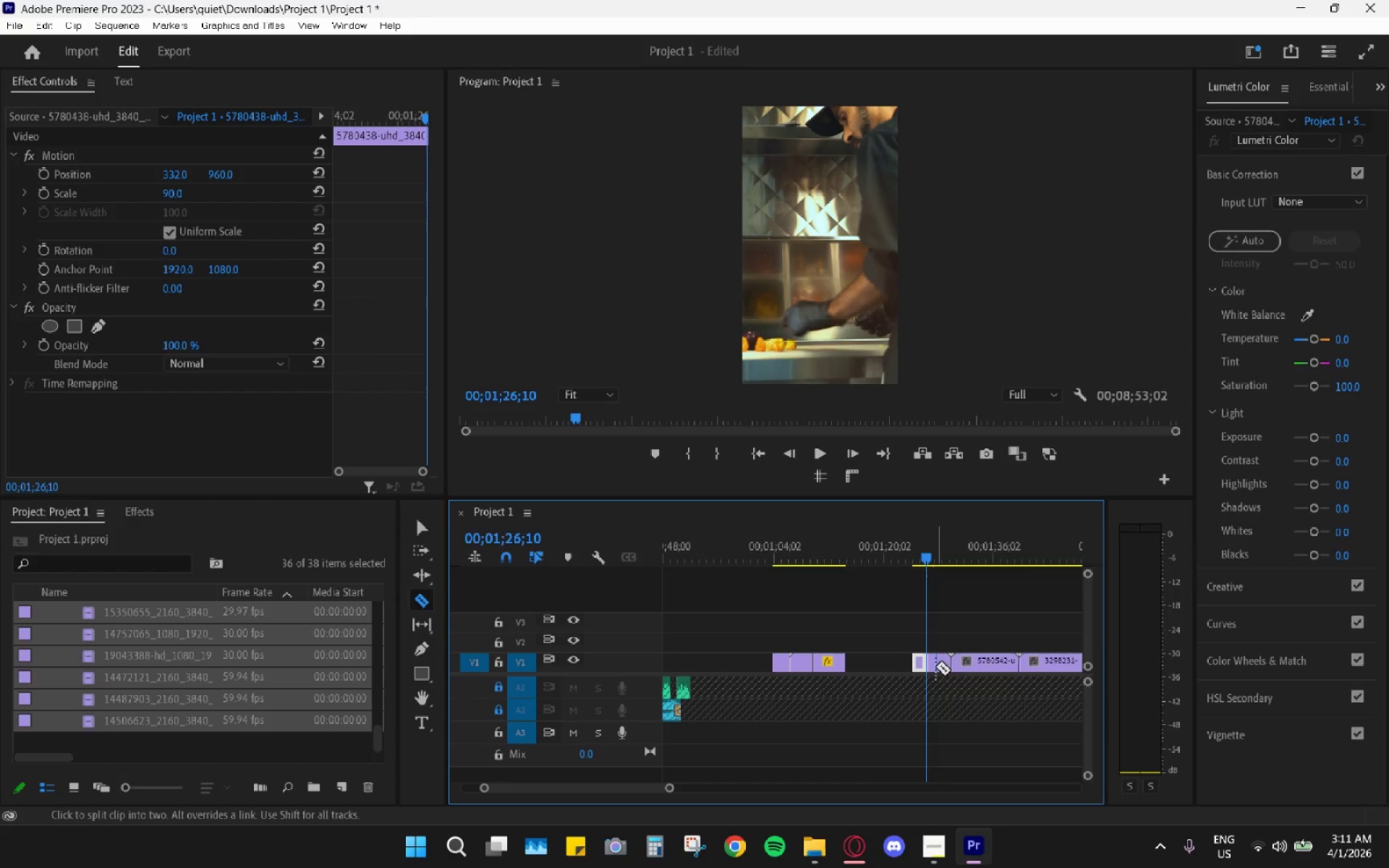 
type(vh)
 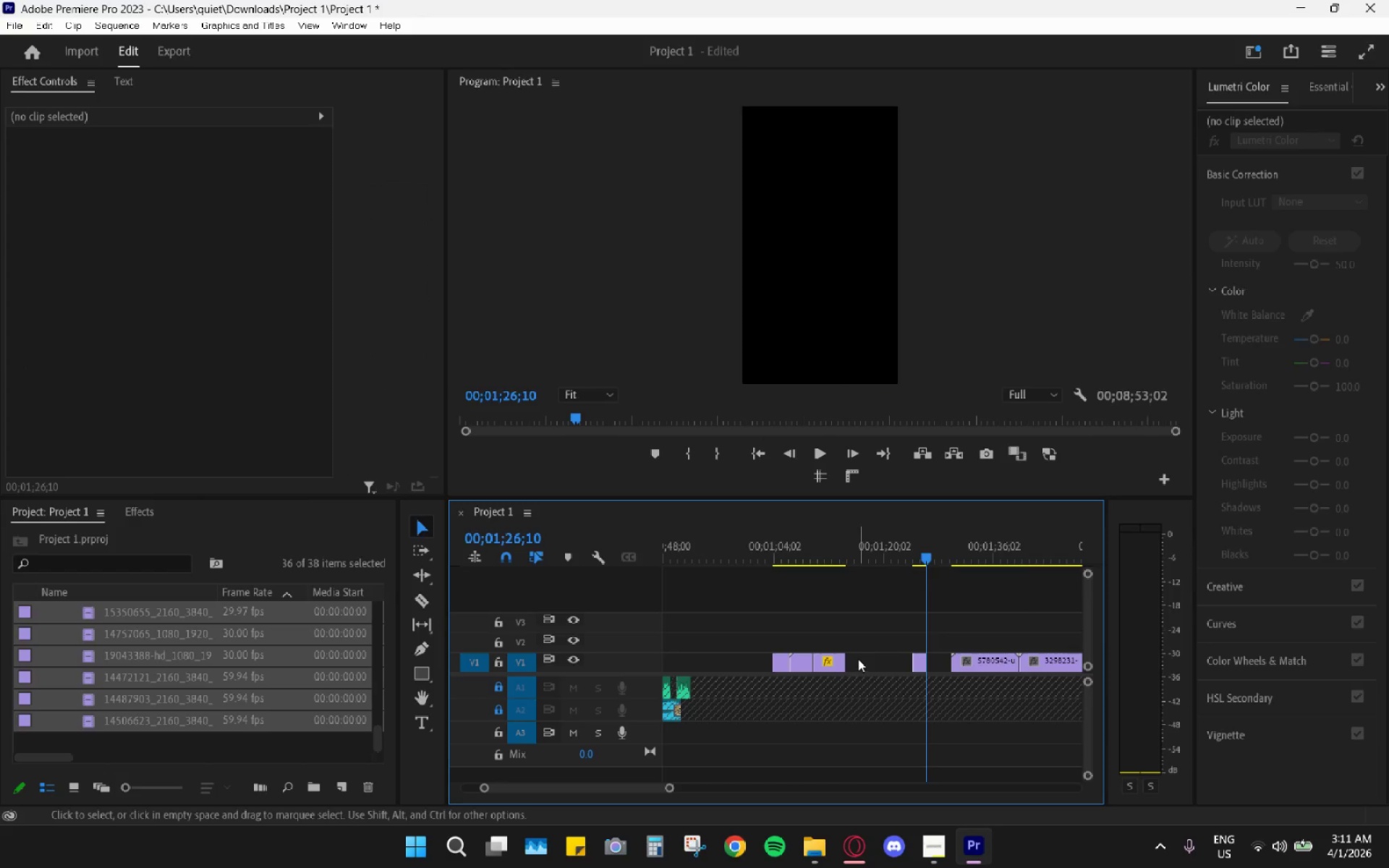 
left_click([866, 663])
 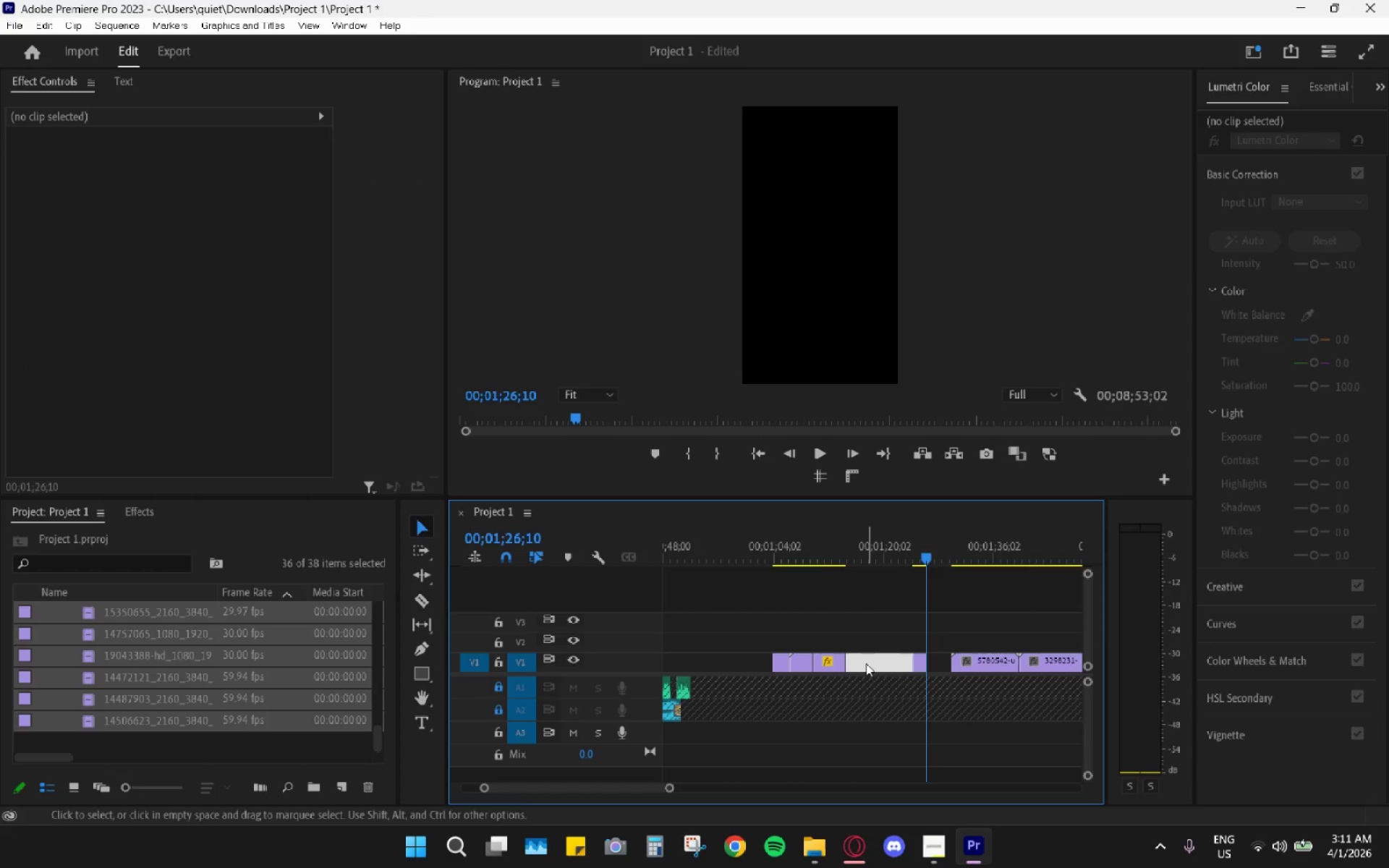 
key(H)
 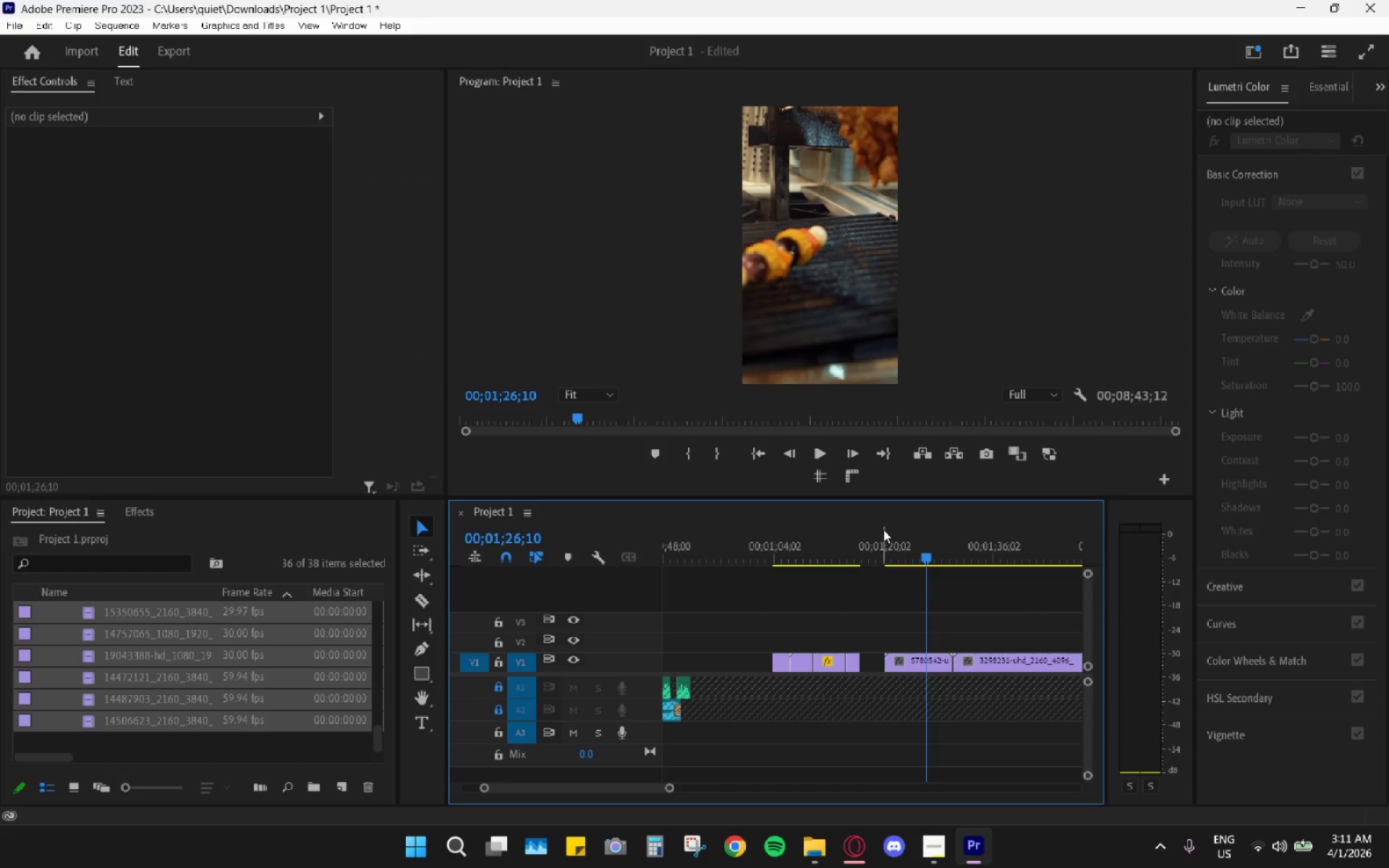 
left_click_drag(start_coordinate=[880, 521], to_coordinate=[874, 527])
 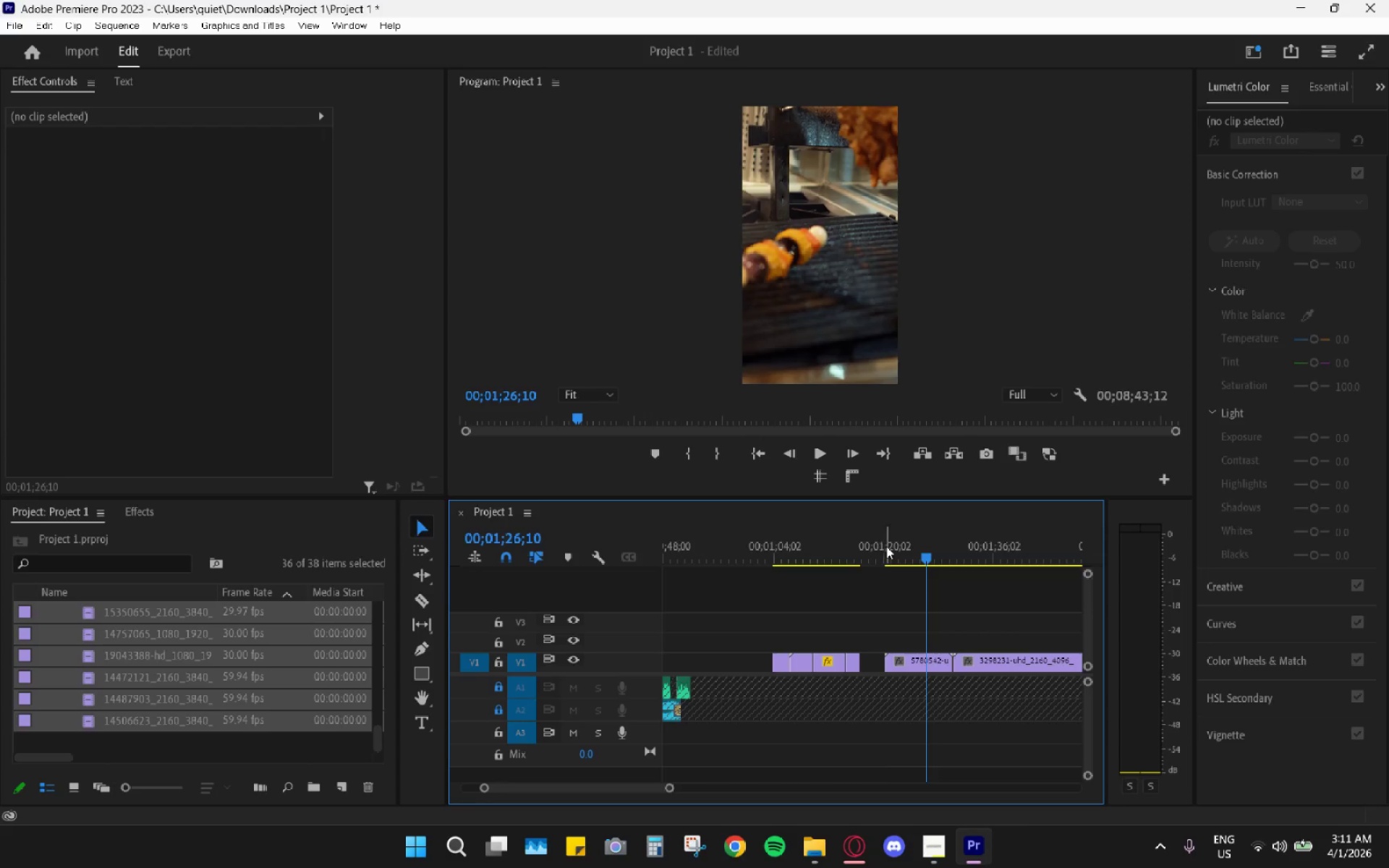 
left_click_drag(start_coordinate=[888, 546], to_coordinate=[897, 553])
 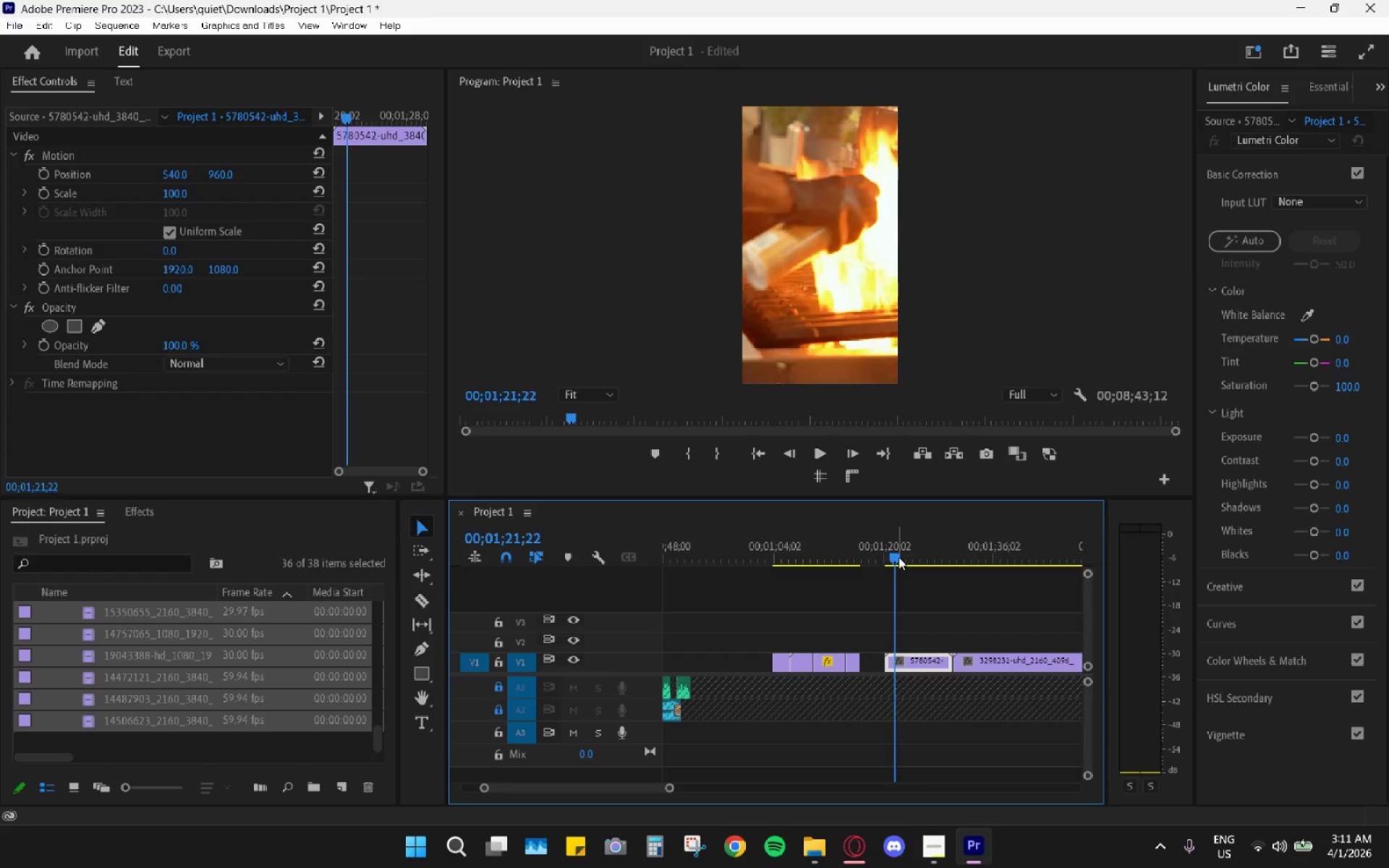 
key(Space)
 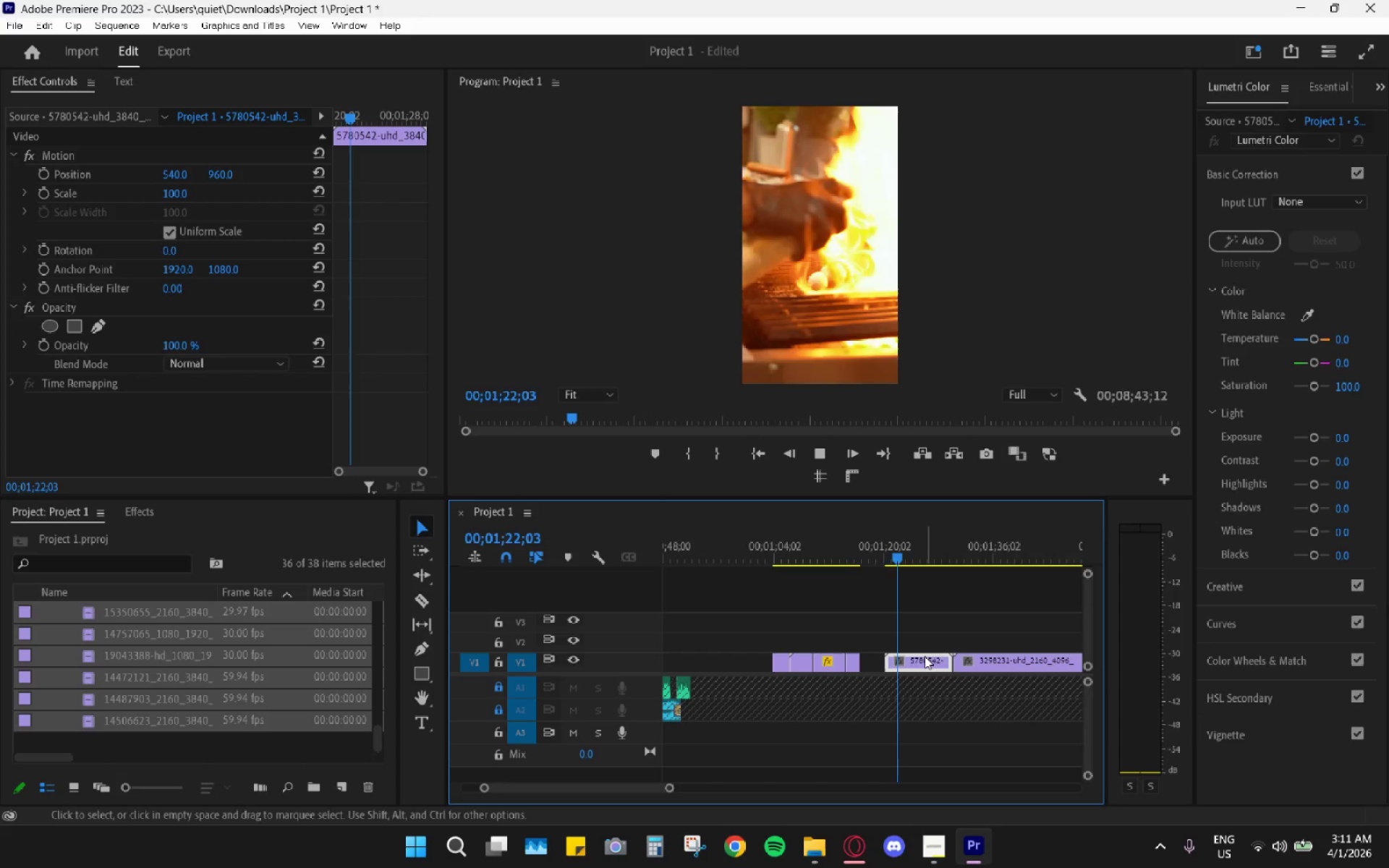 
key(Space)
 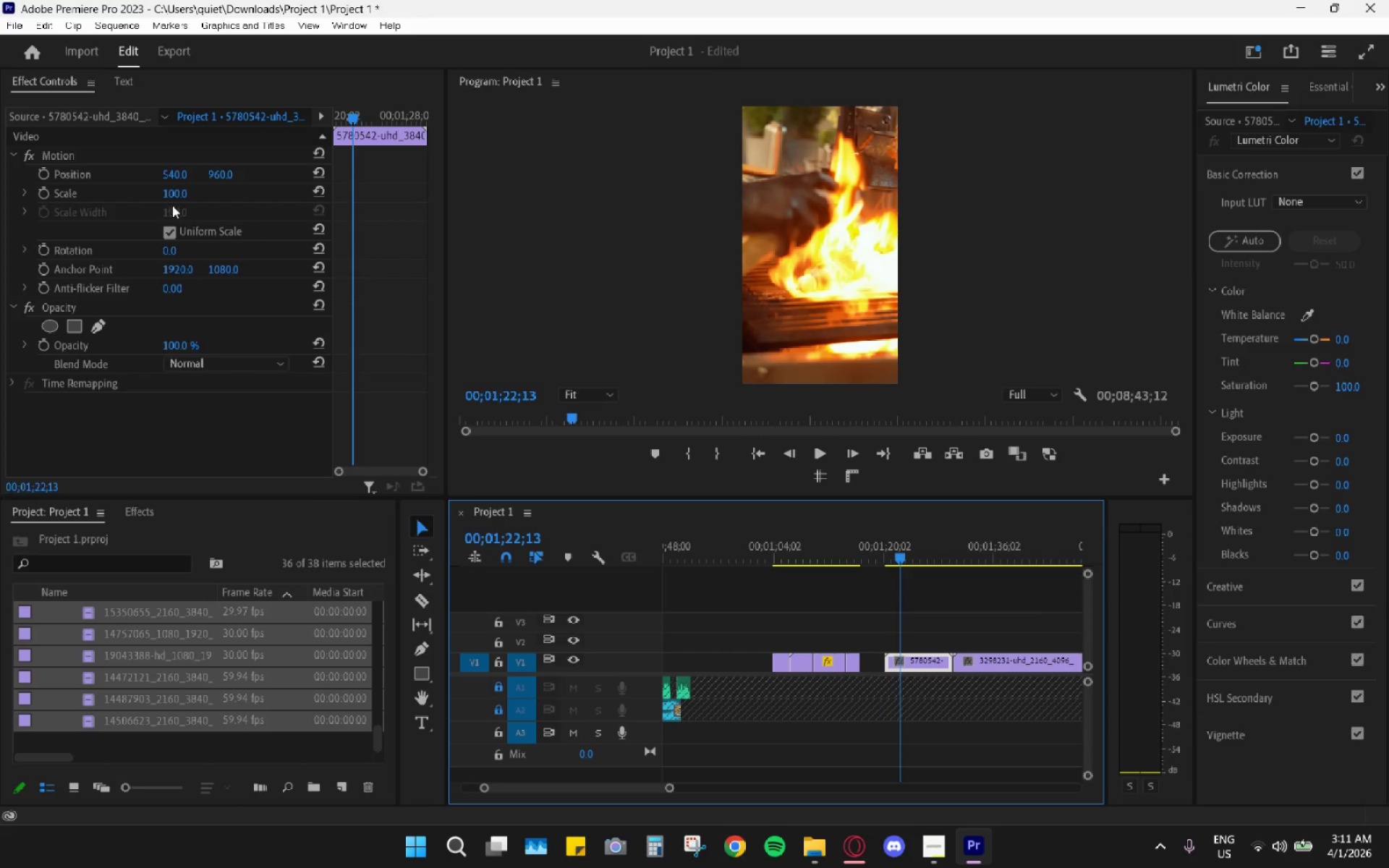 
left_click([171, 195])
 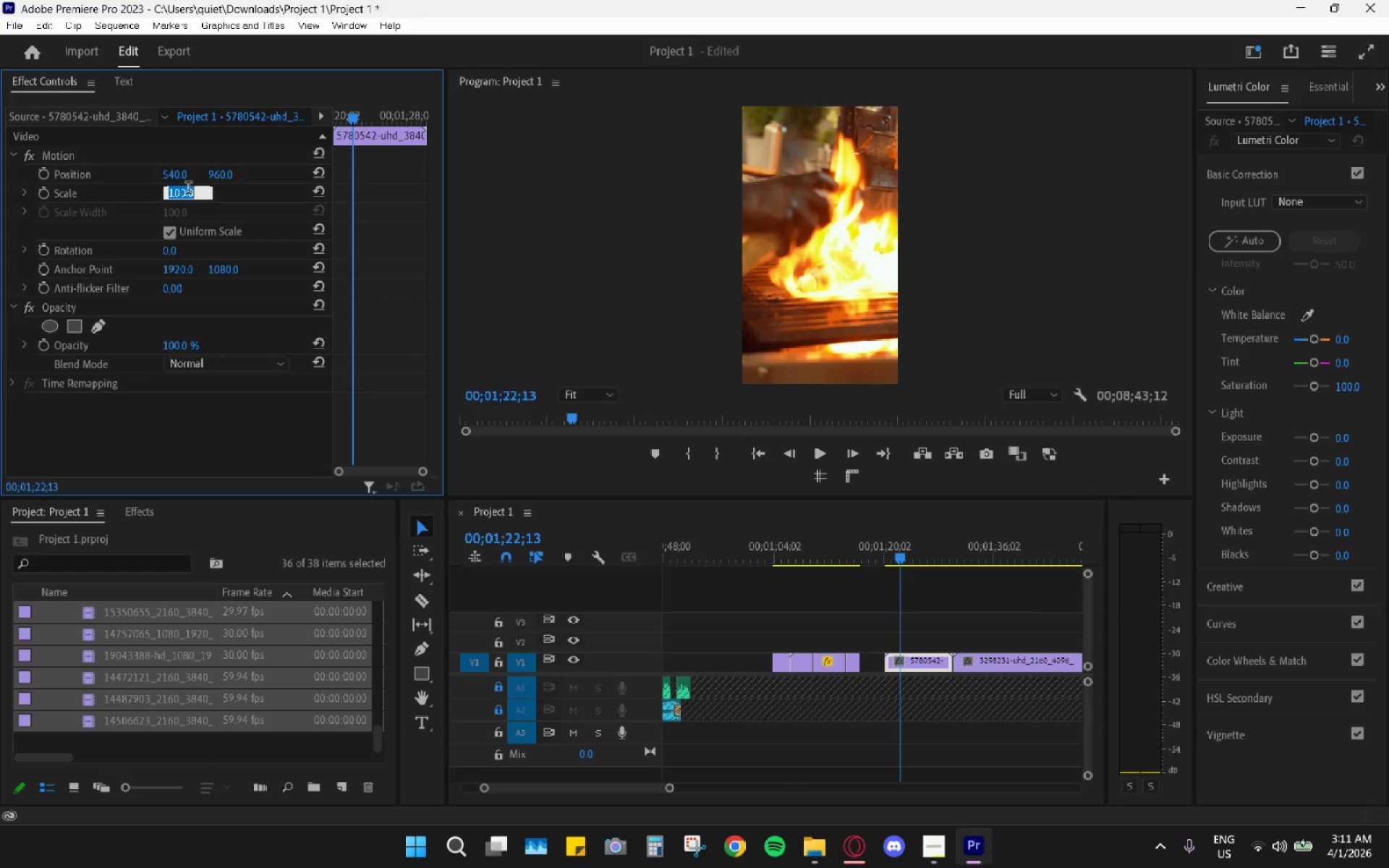 
key(Numpad9)
 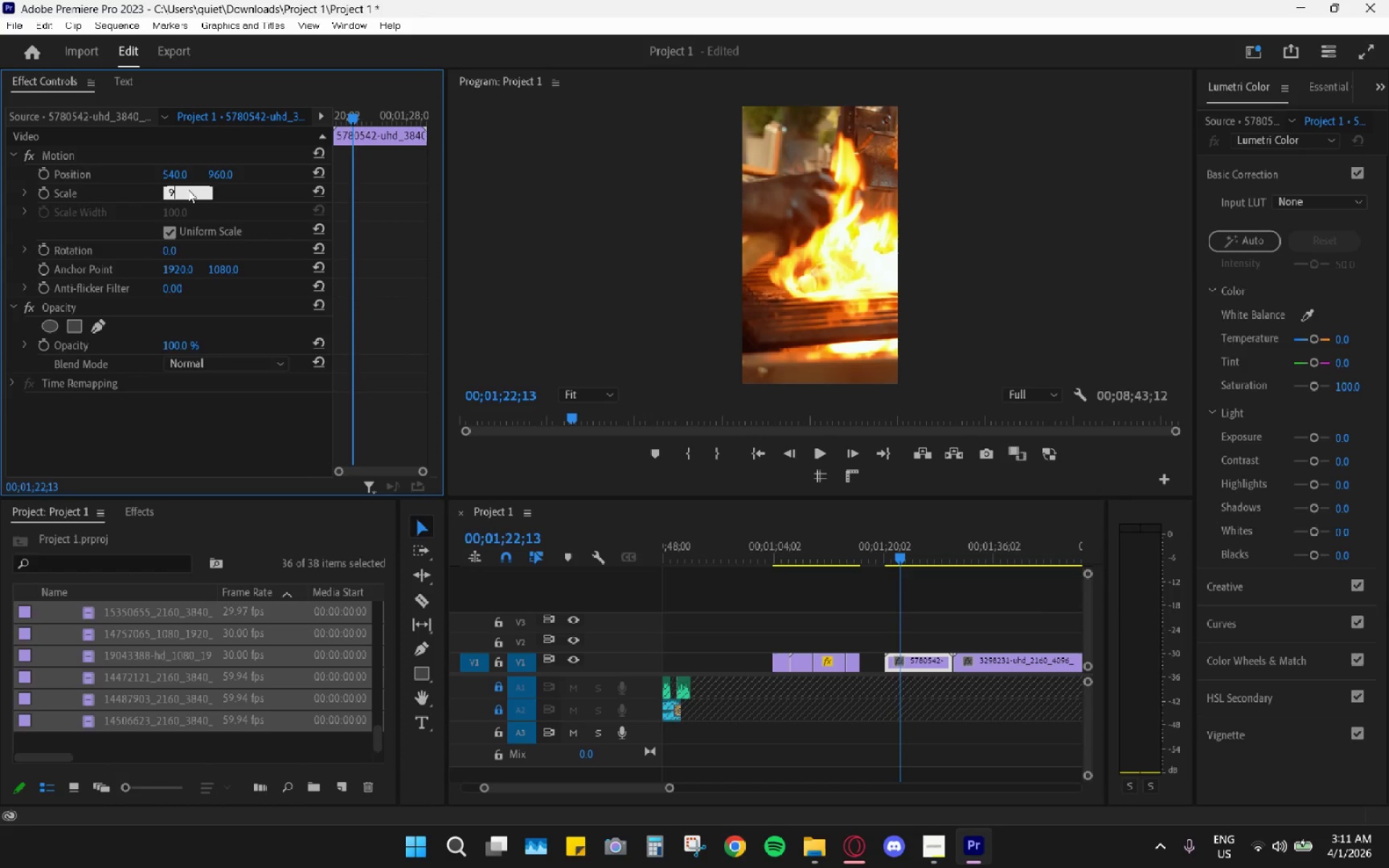 
key(Numpad0)
 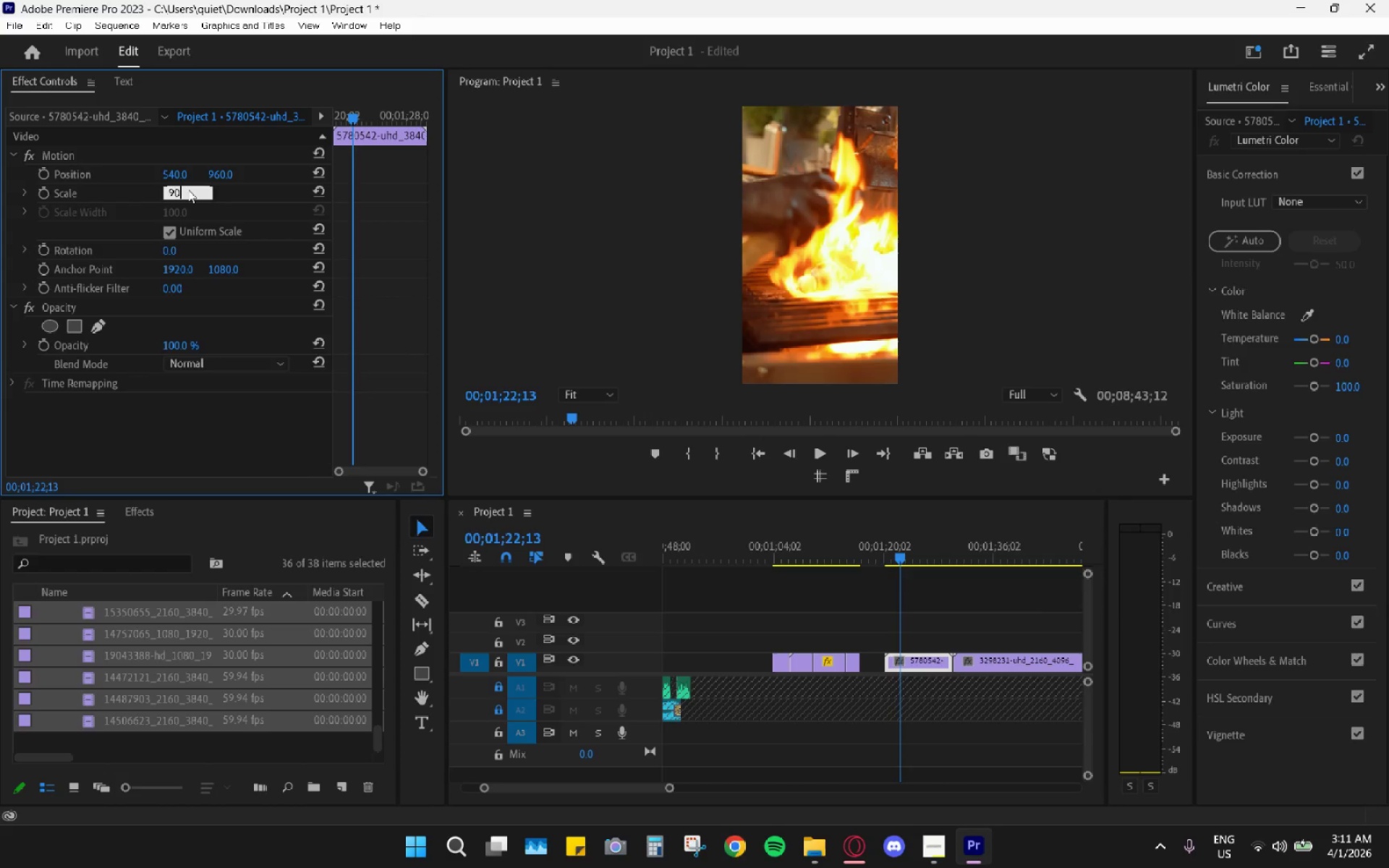 
key(Enter)
 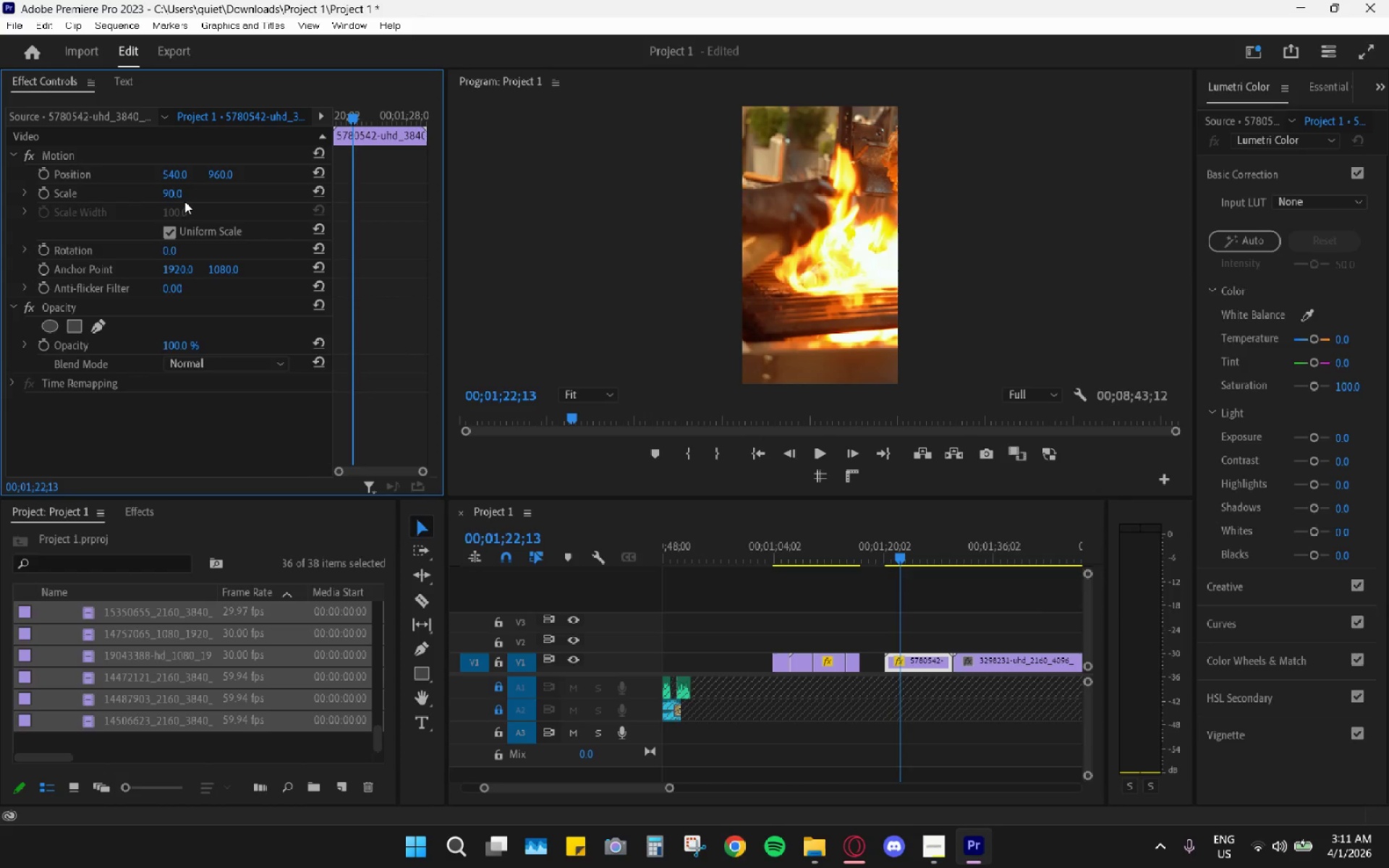 
left_click_drag(start_coordinate=[169, 199], to_coordinate=[158, 209])
 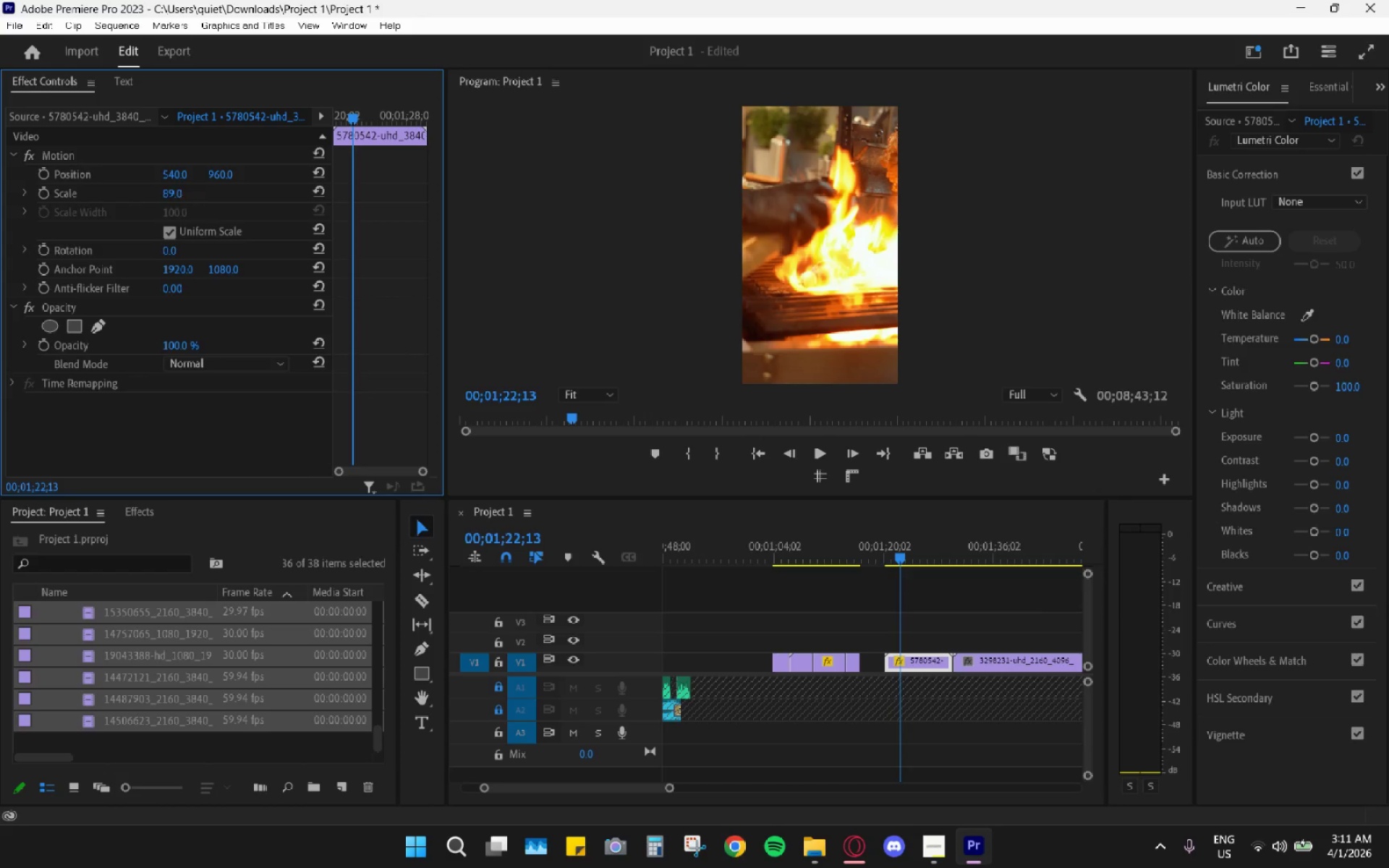 
key(Numpad9)
 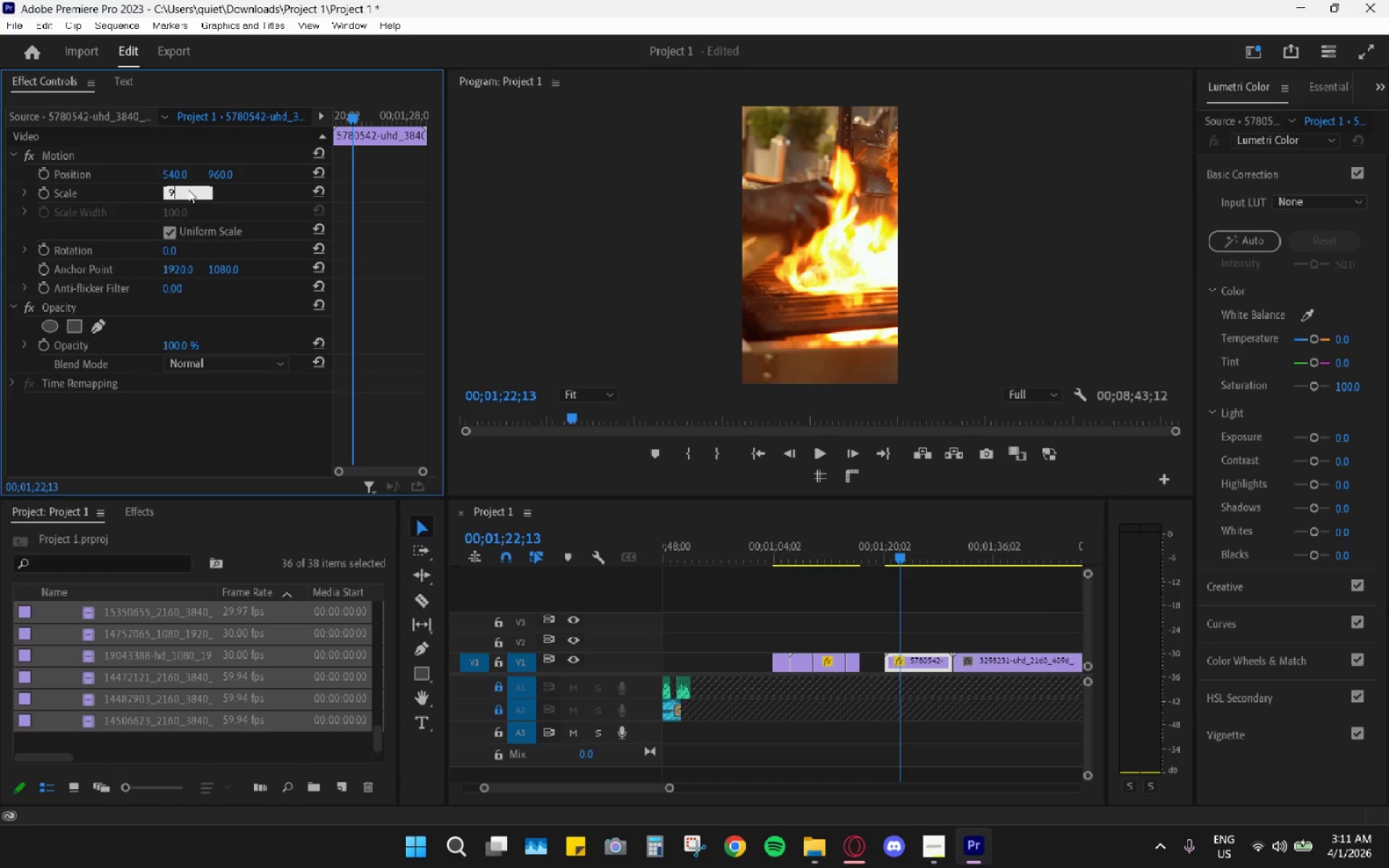 
key(Numpad0)
 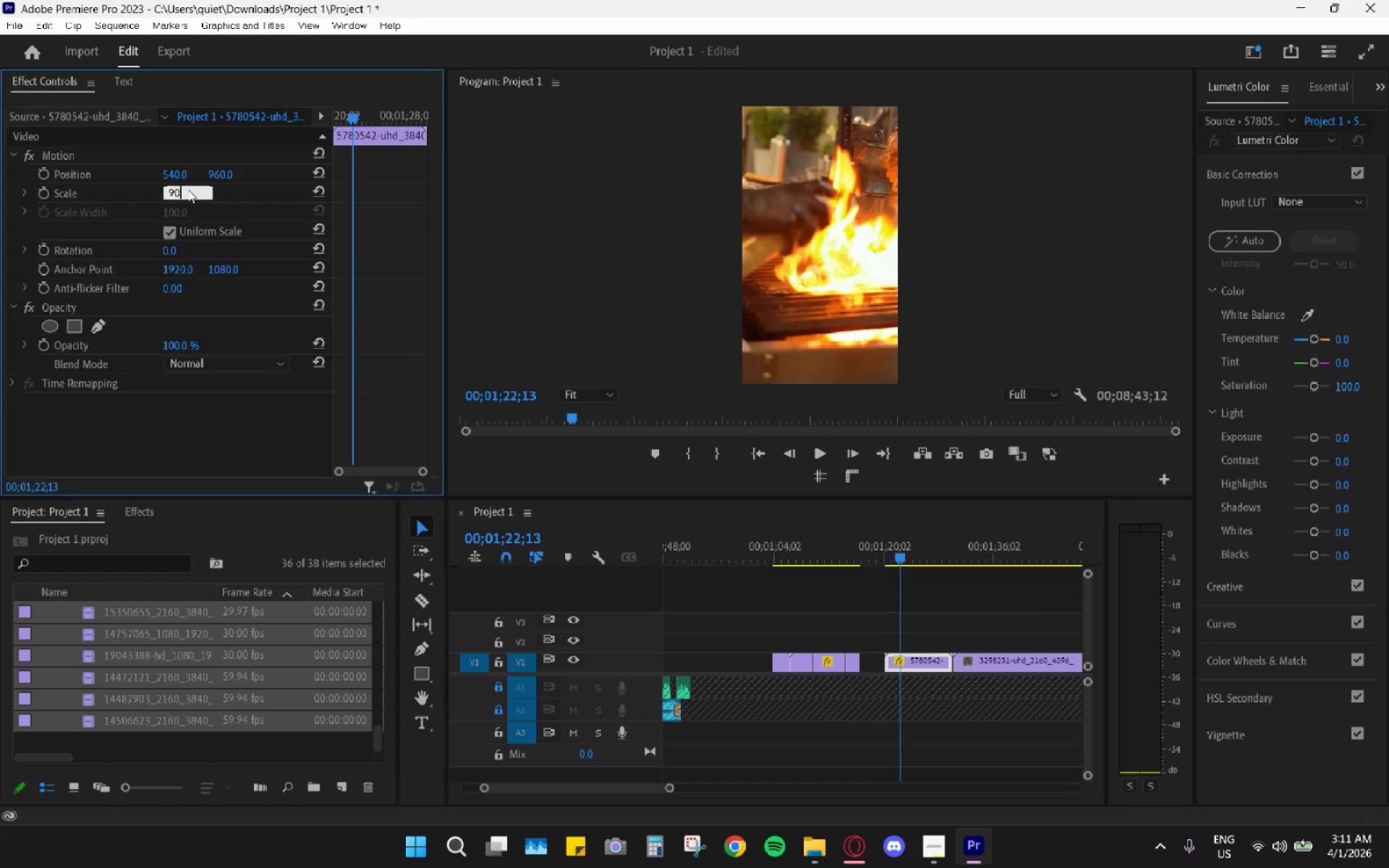 
key(Enter)
 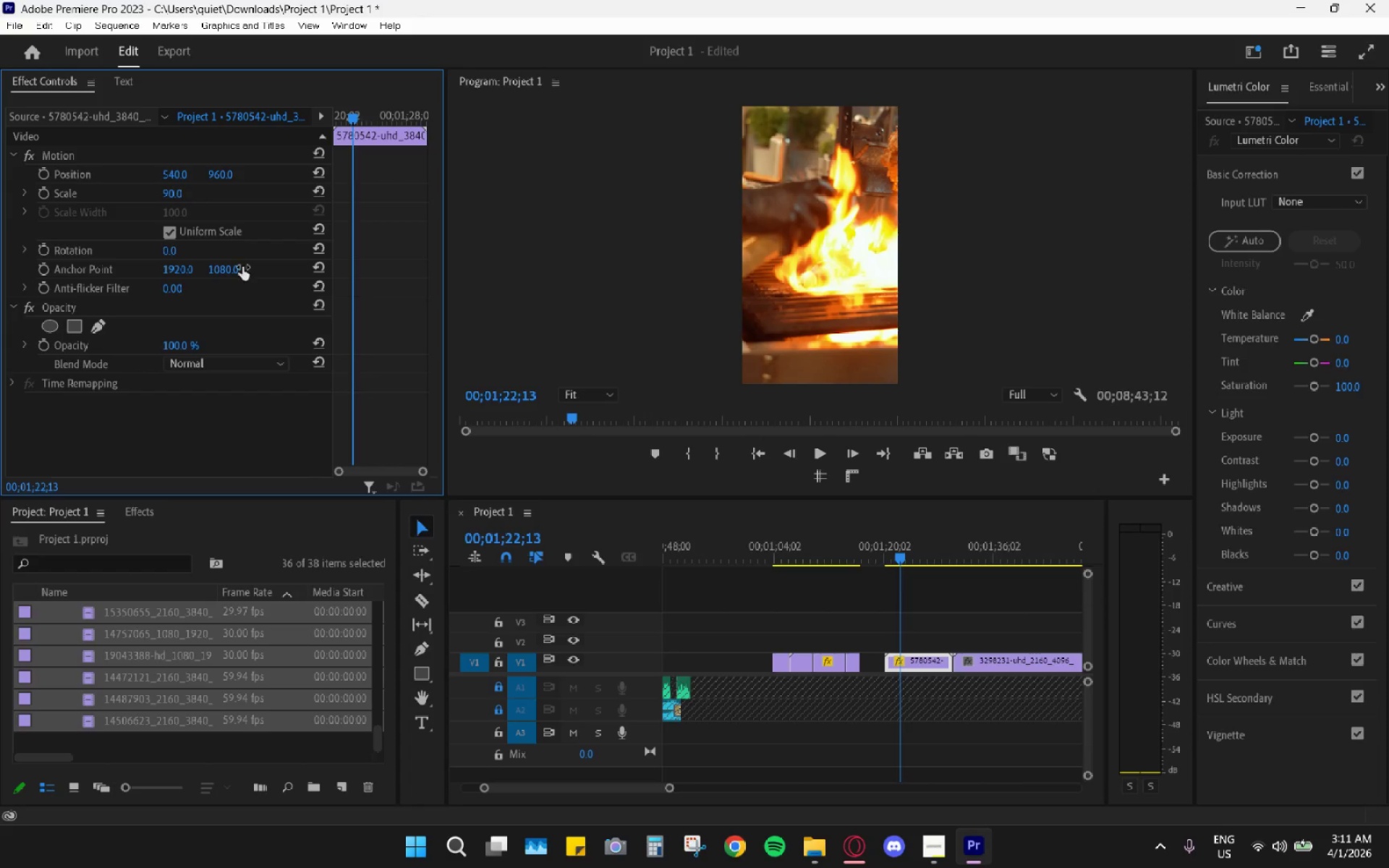 
key(Space)
 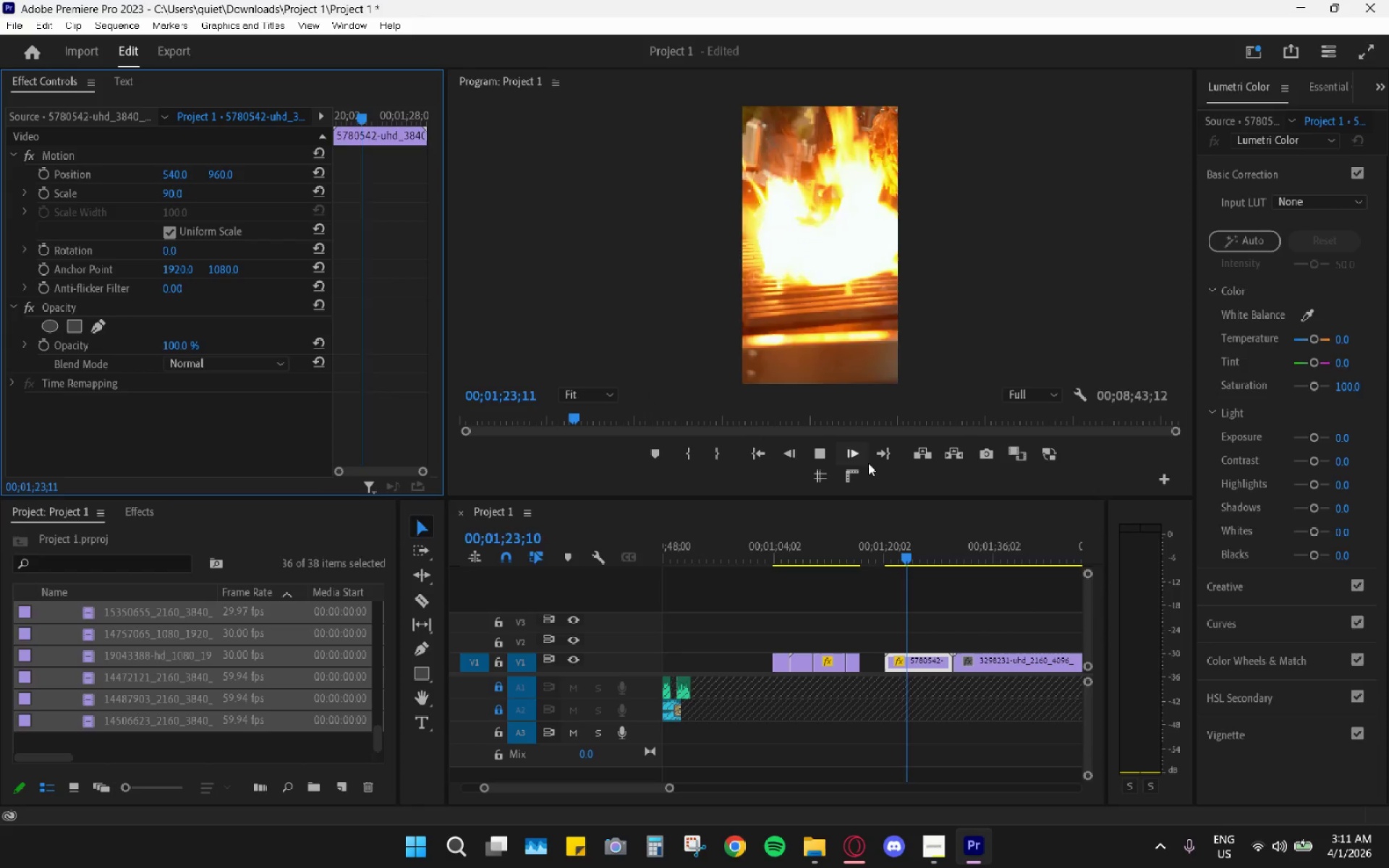 
key(Space)
 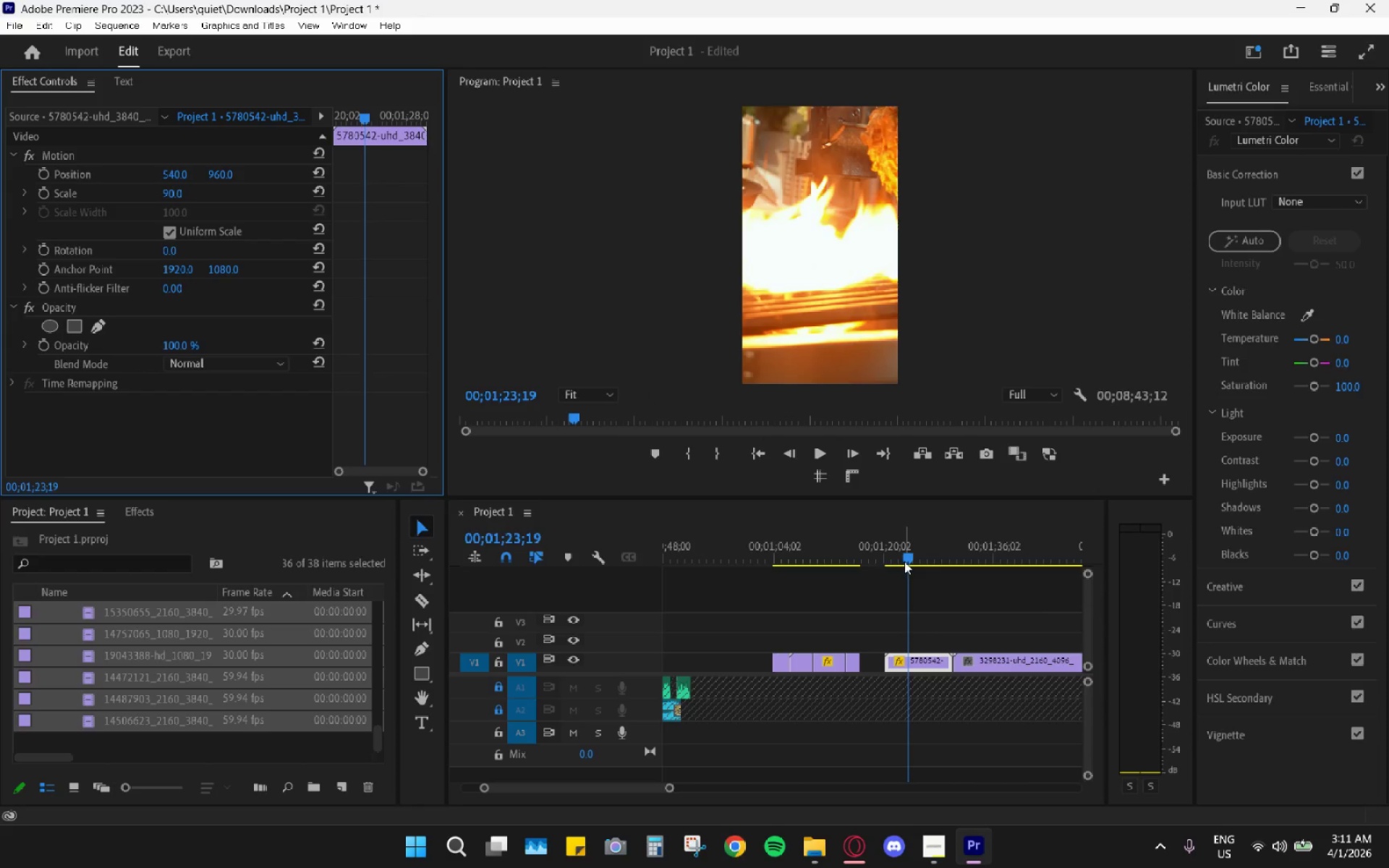 
left_click_drag(start_coordinate=[901, 560], to_coordinate=[911, 563])
 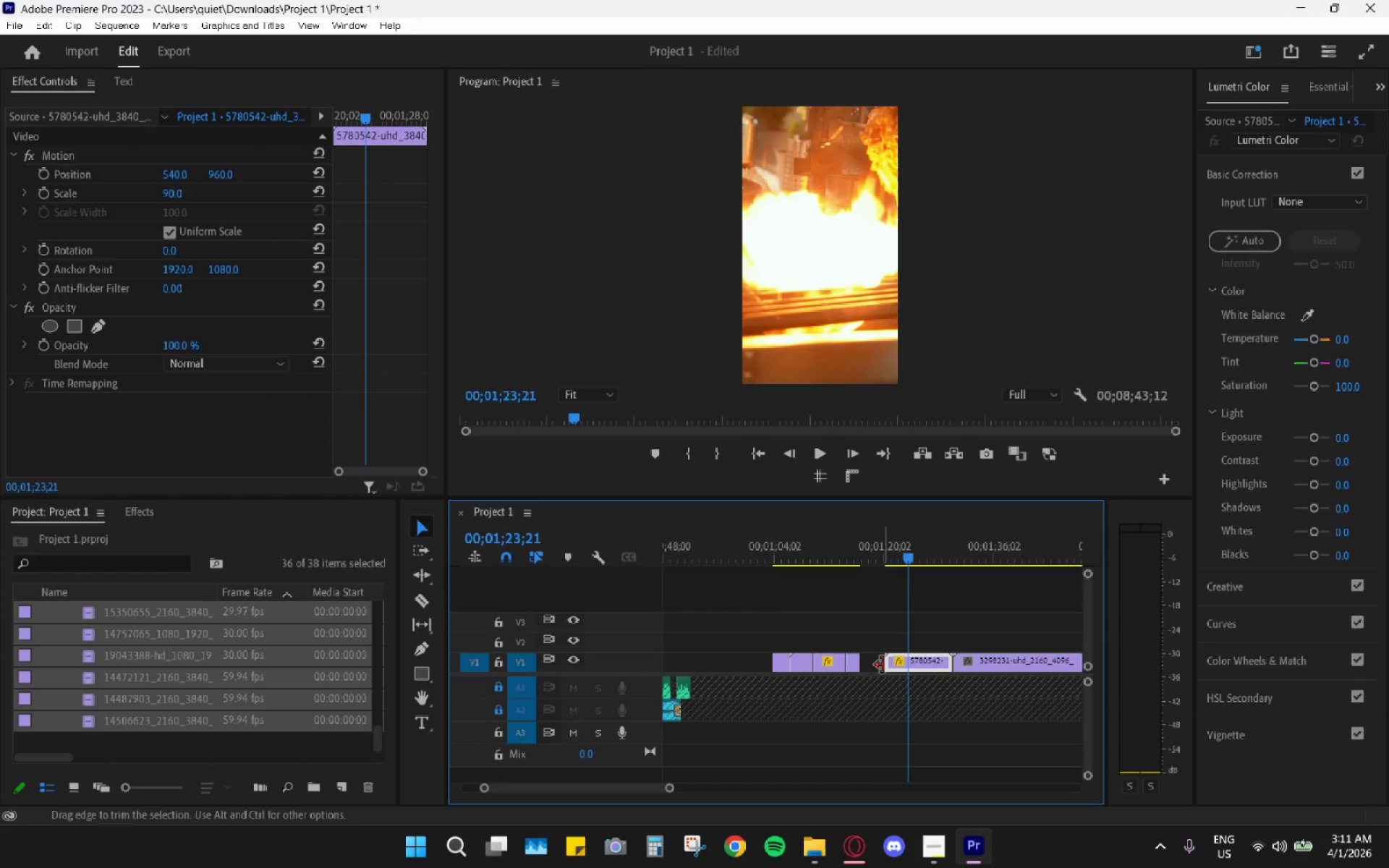 
key(Space)
 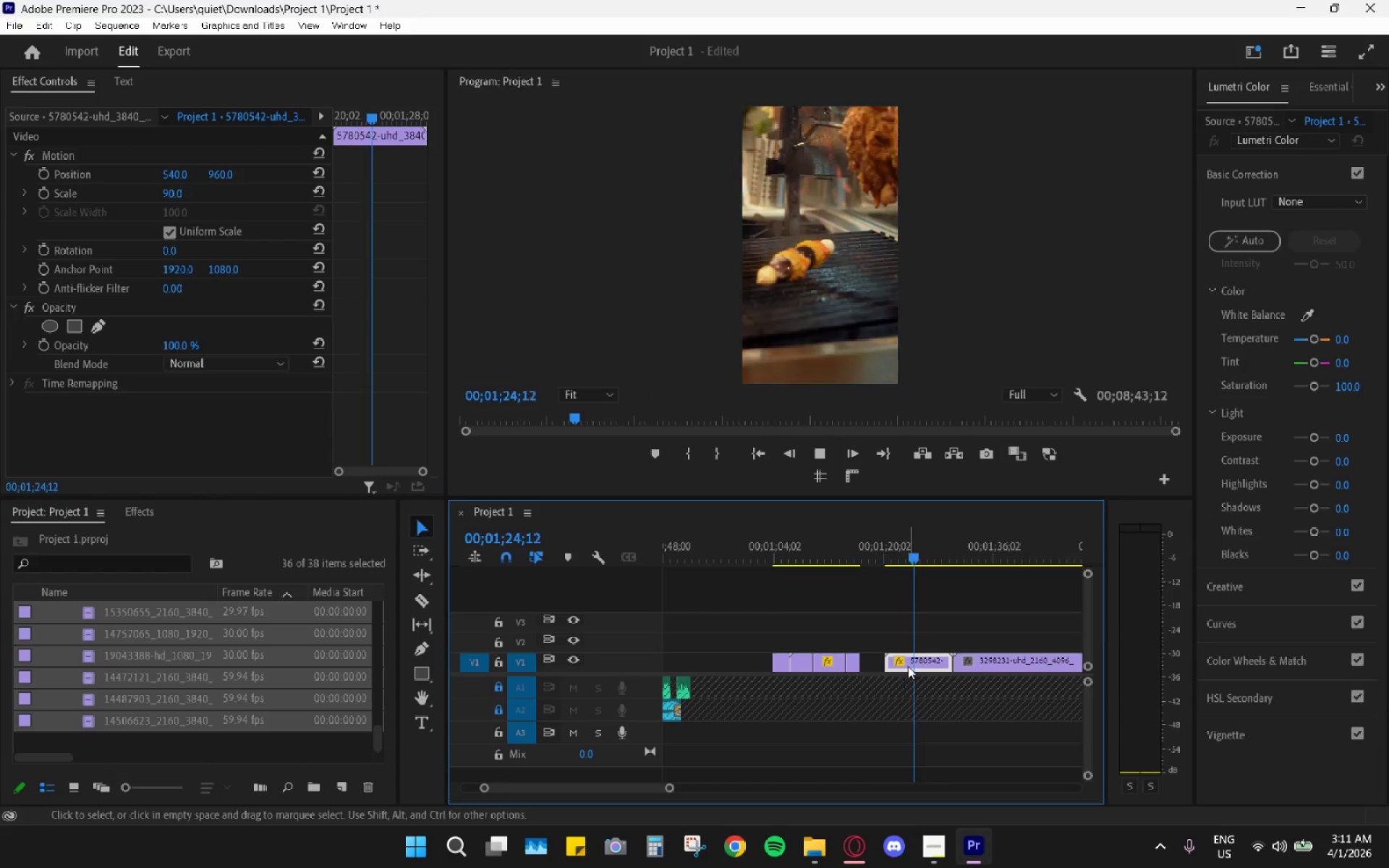 
key(Space)
 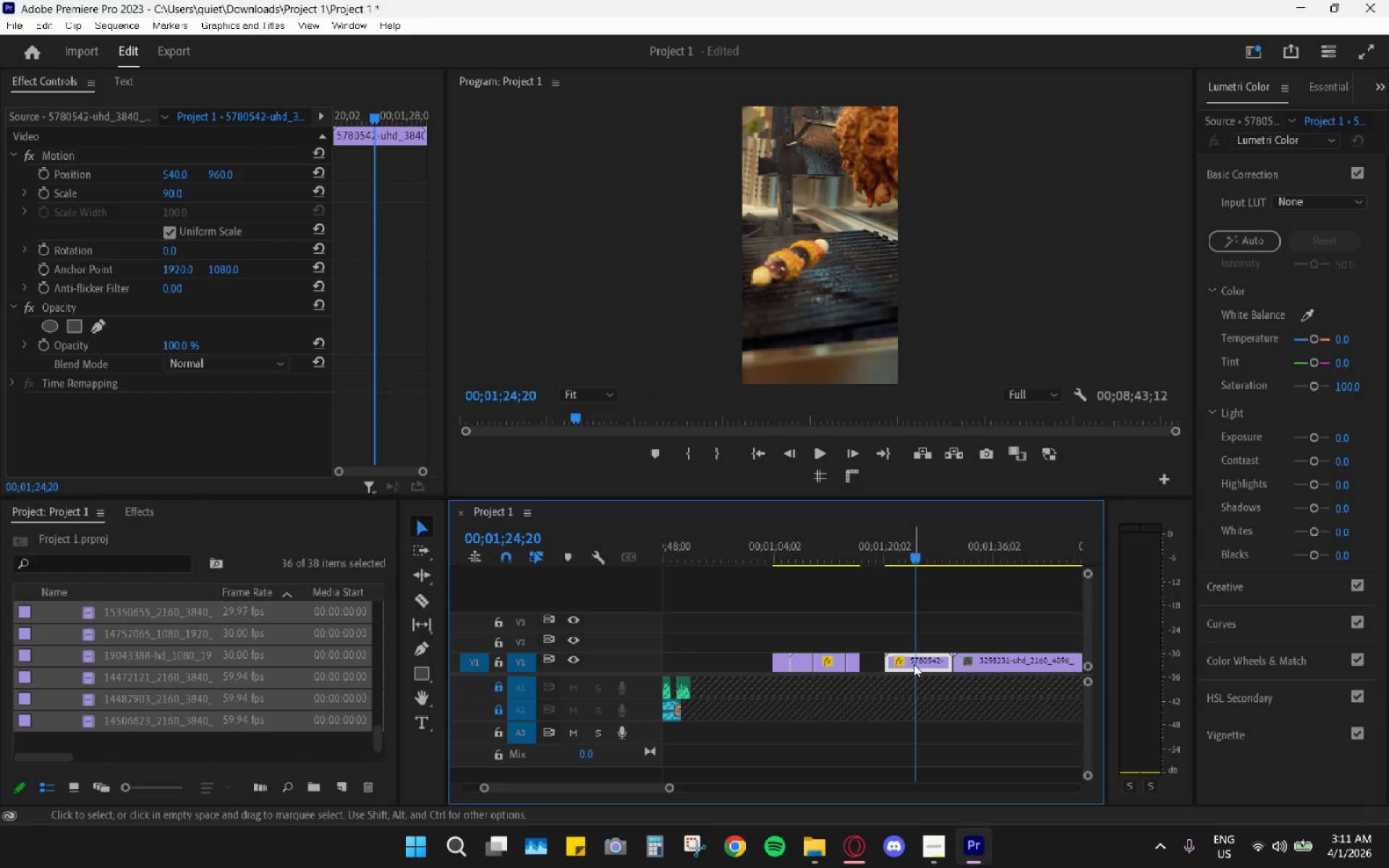 
key(C)
 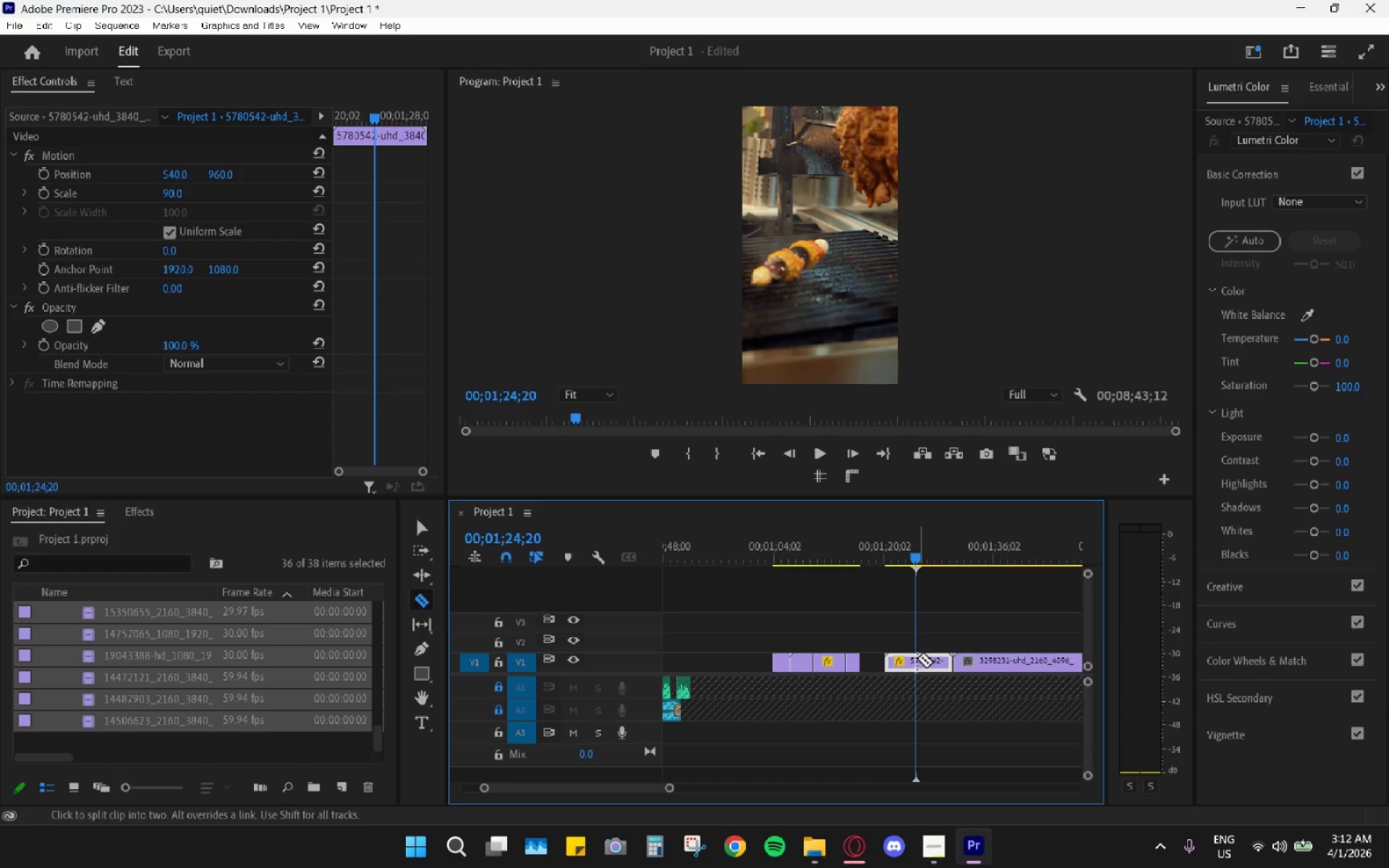 
left_click([917, 658])
 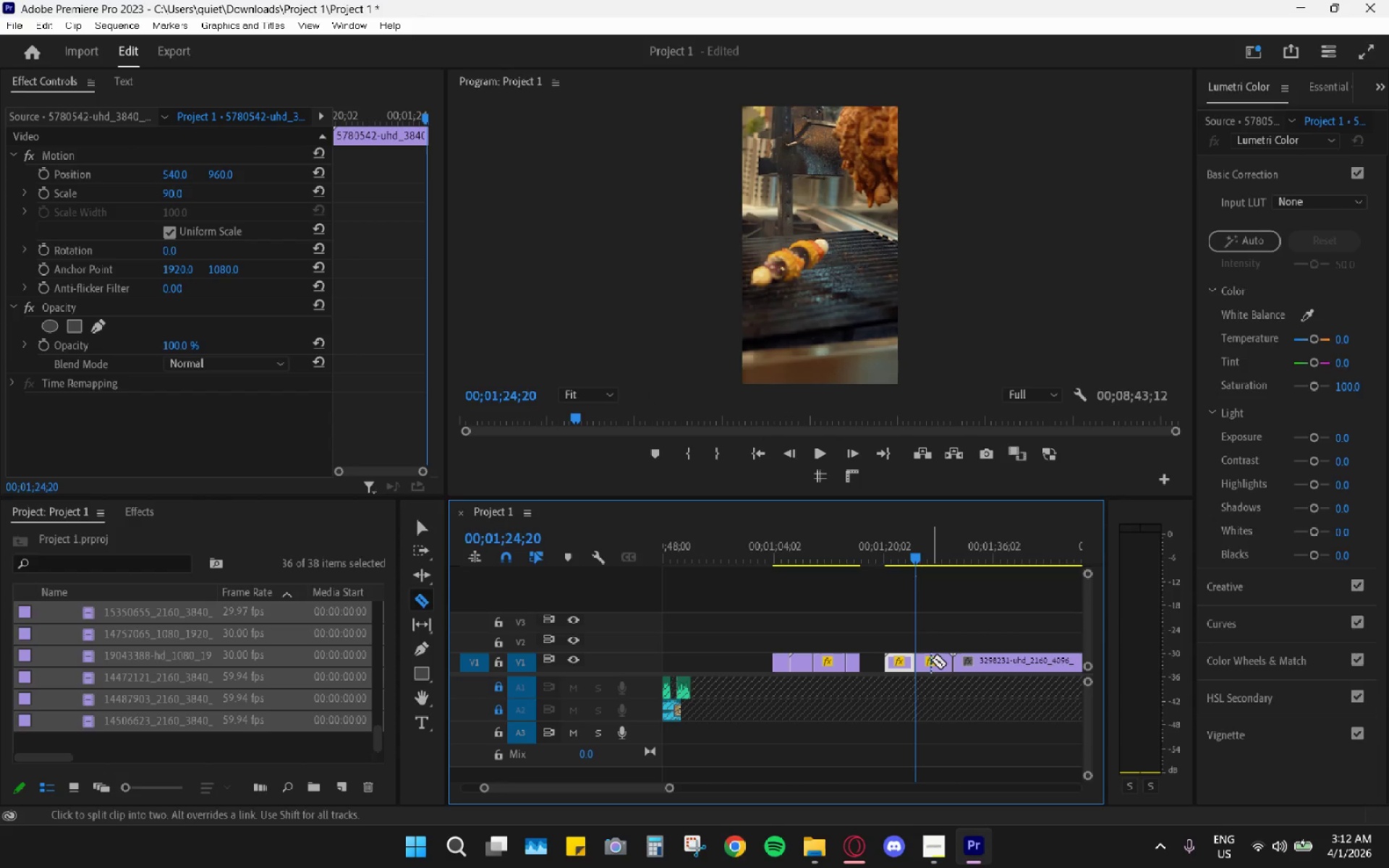 
key(V)
 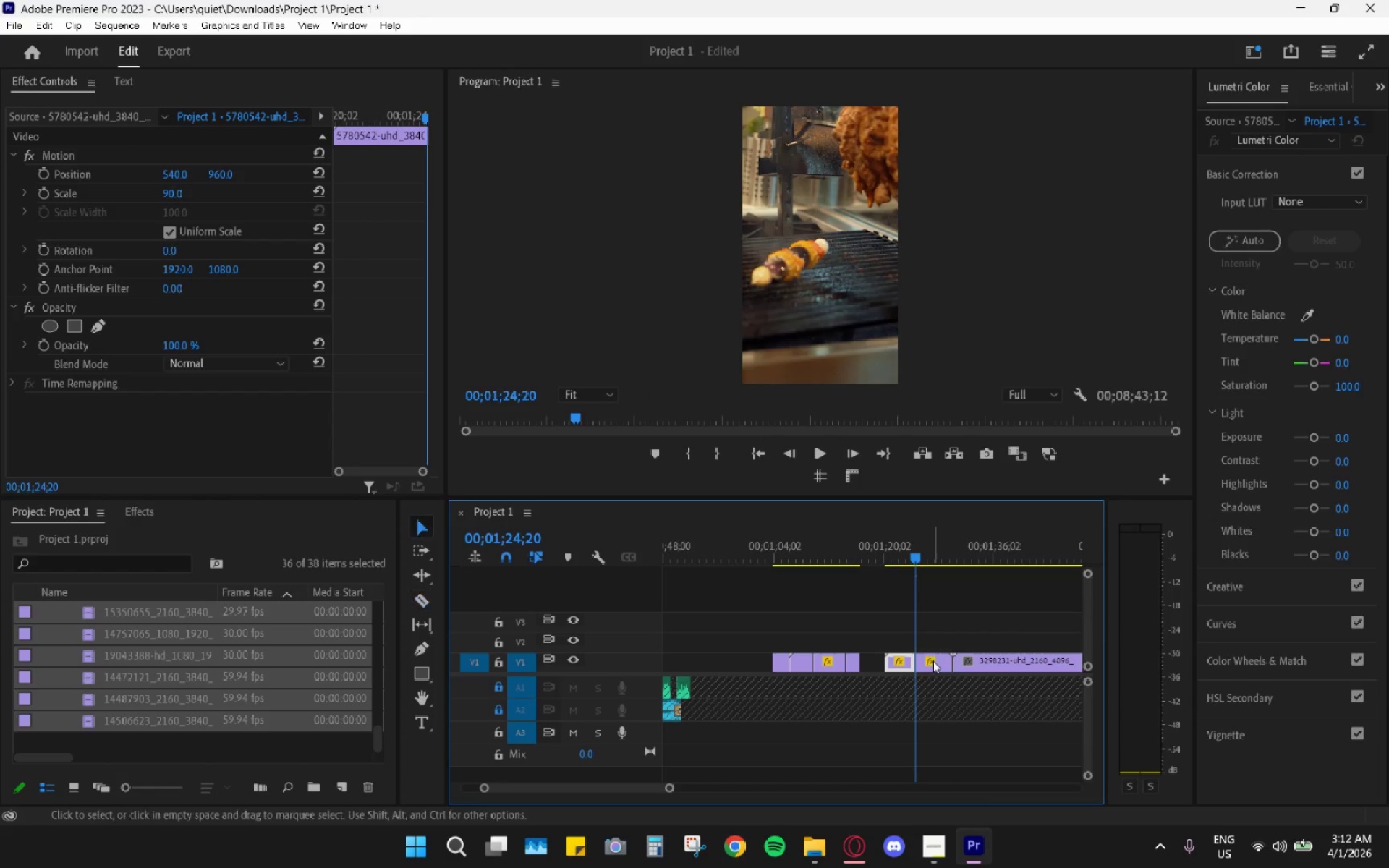 
left_click([933, 660])
 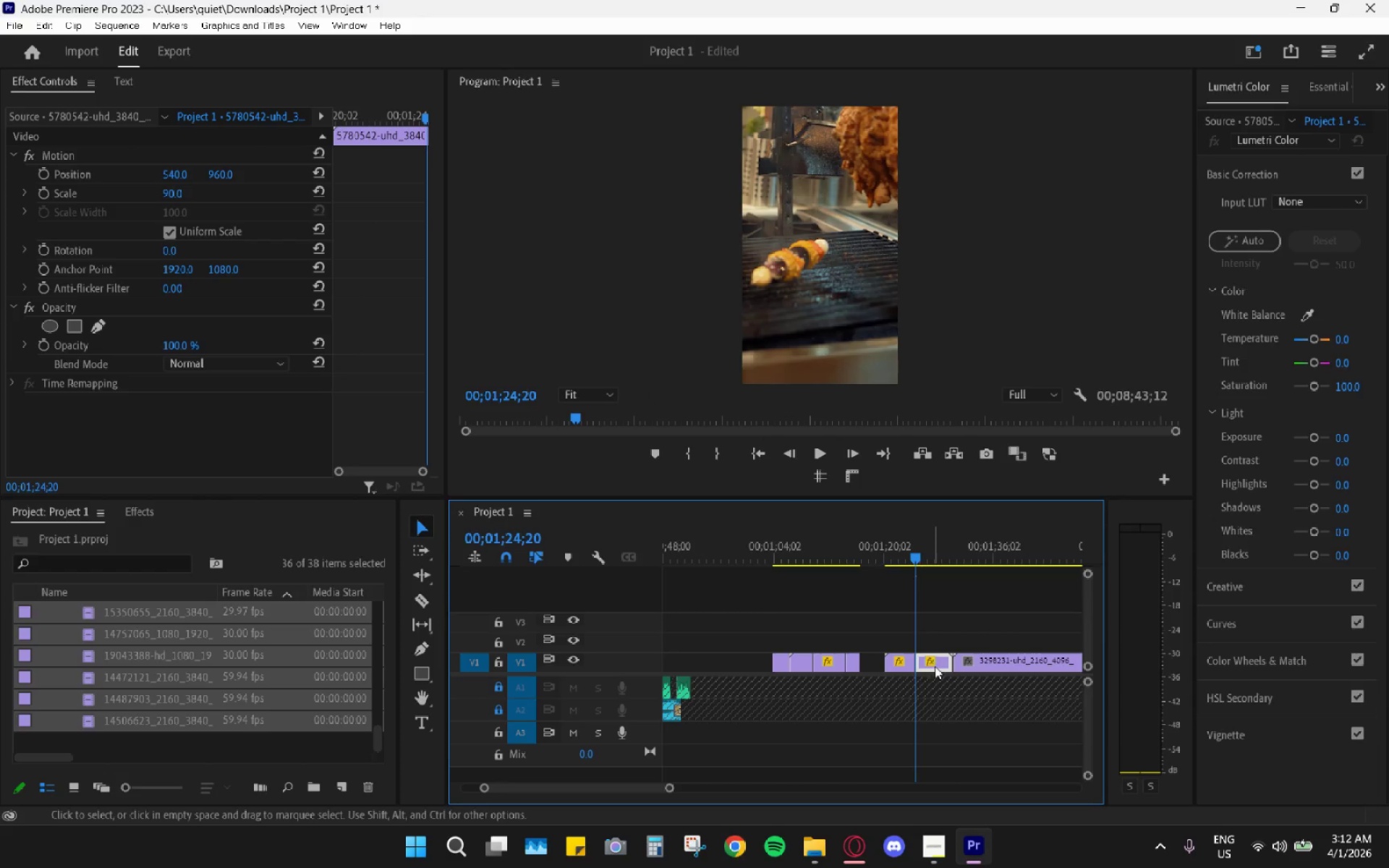 
key(H)
 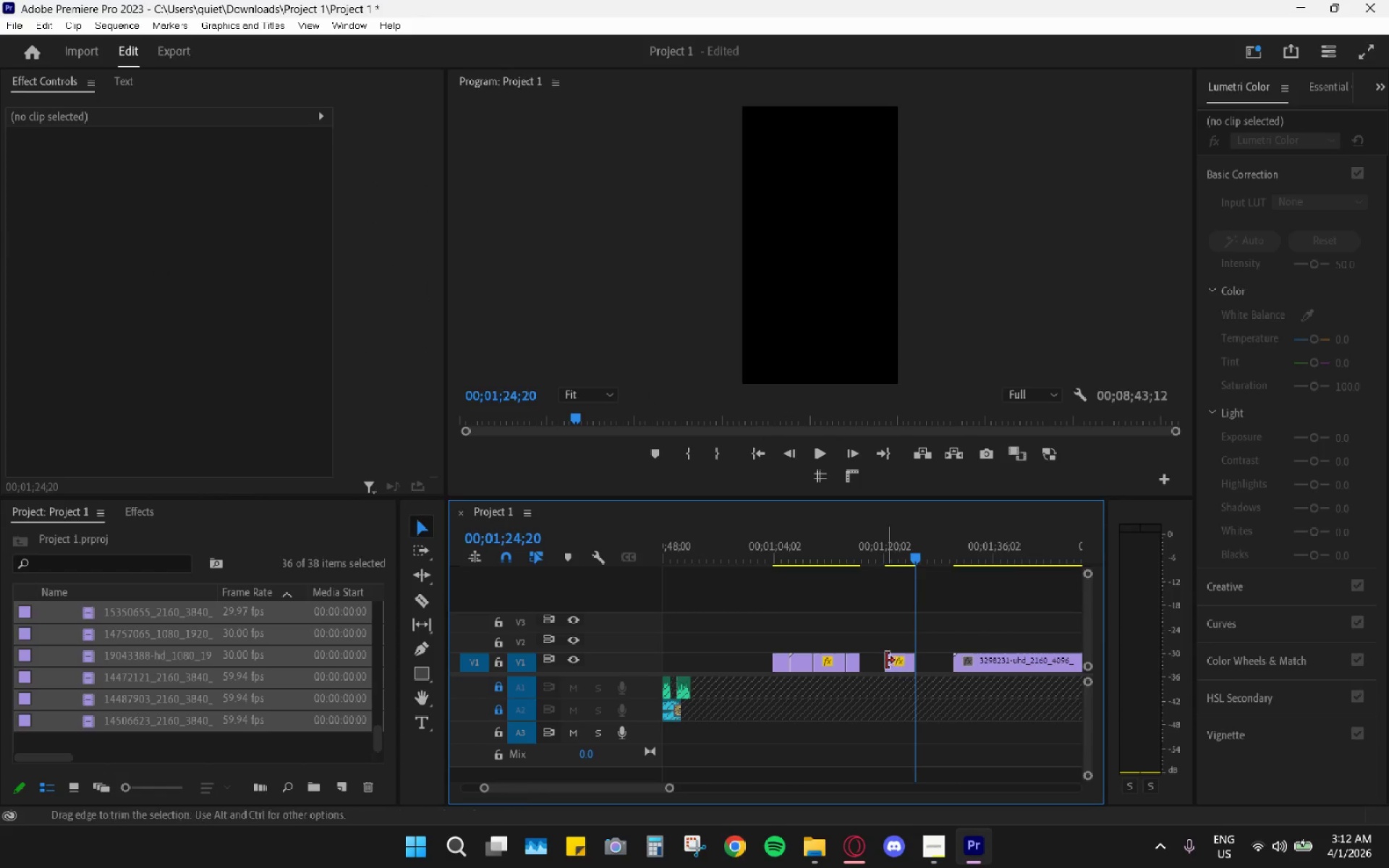 
left_click([870, 661])
 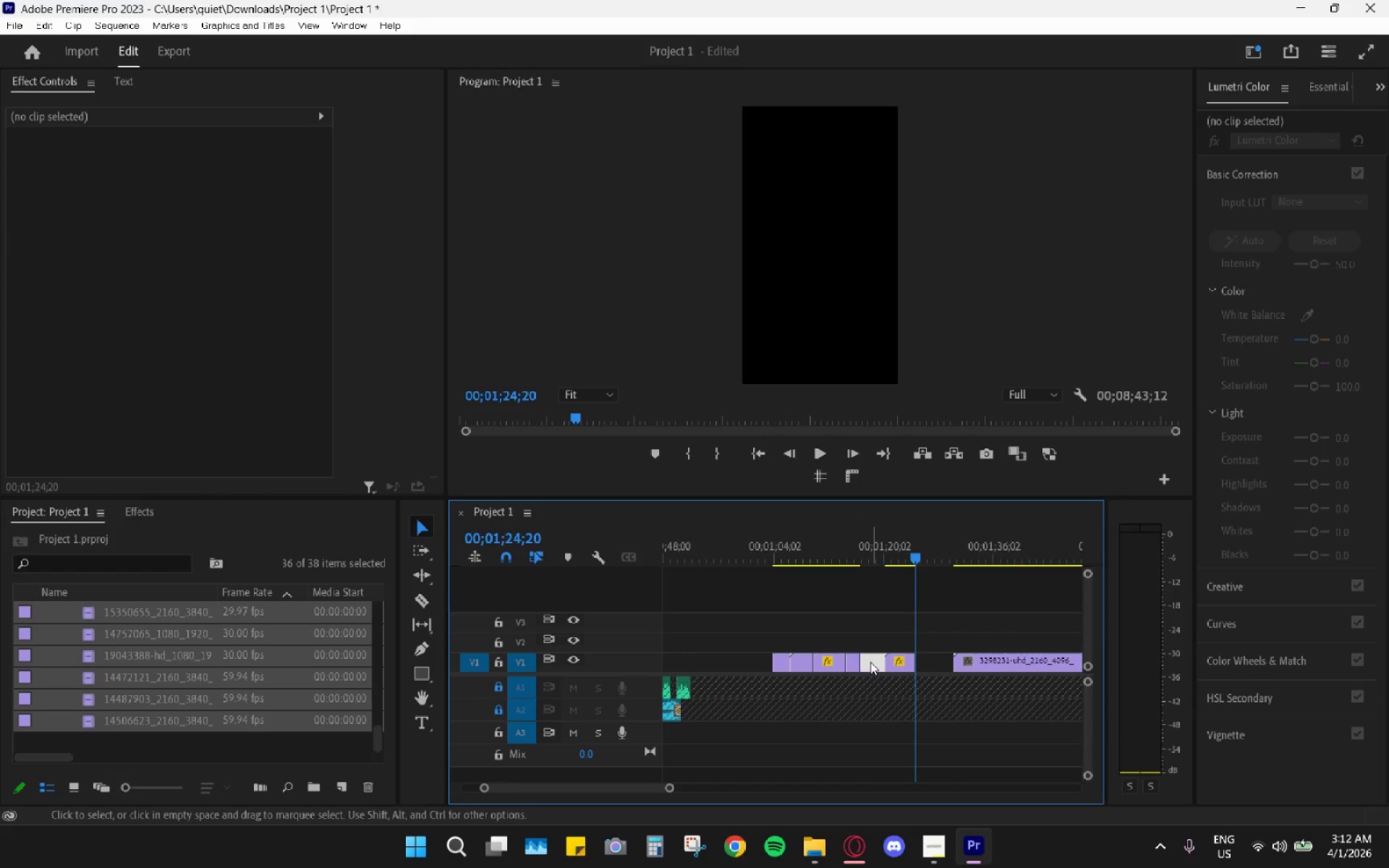 
key(H)
 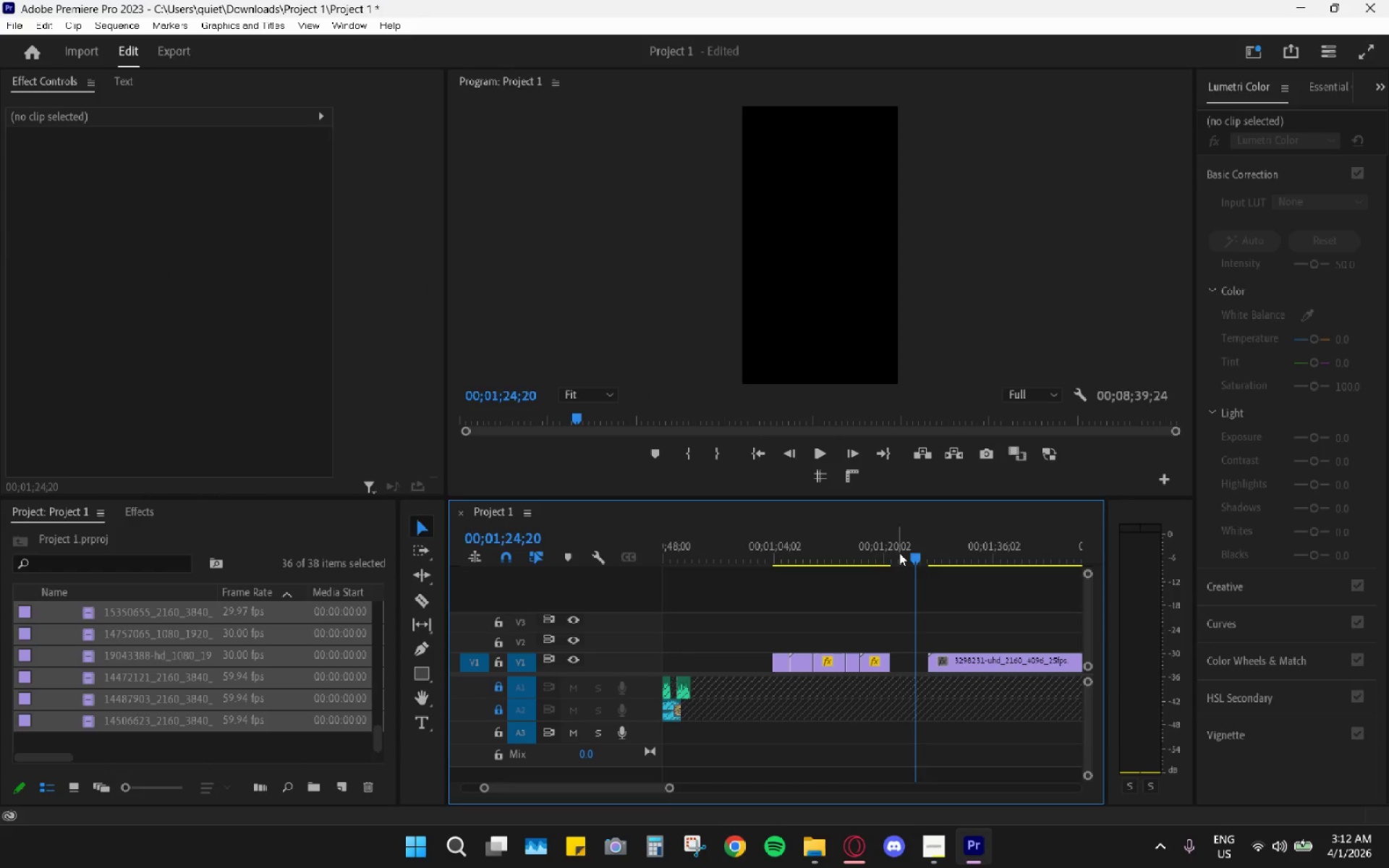 
left_click_drag(start_coordinate=[935, 537], to_coordinate=[940, 550])
 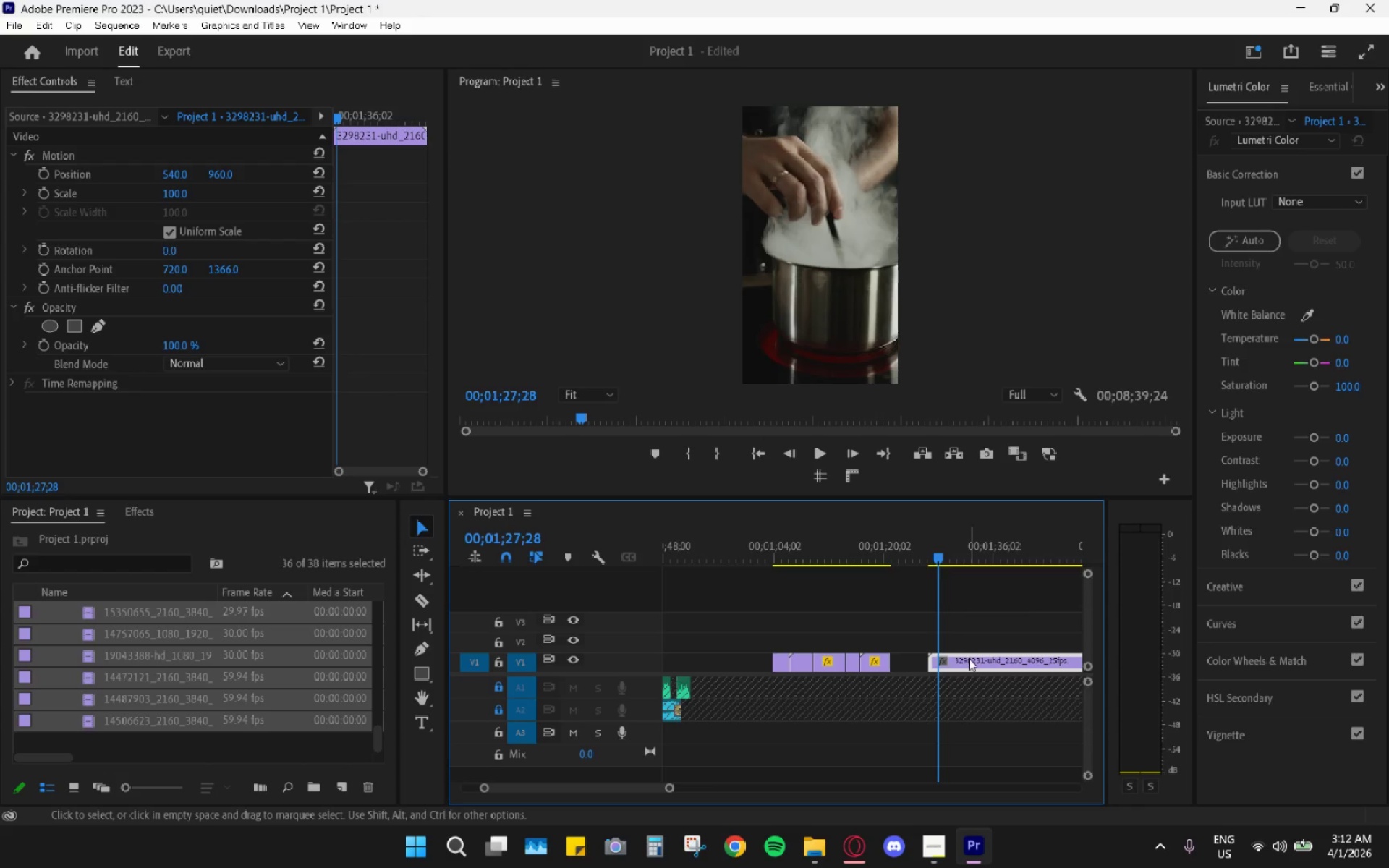 
left_click([969, 658])
 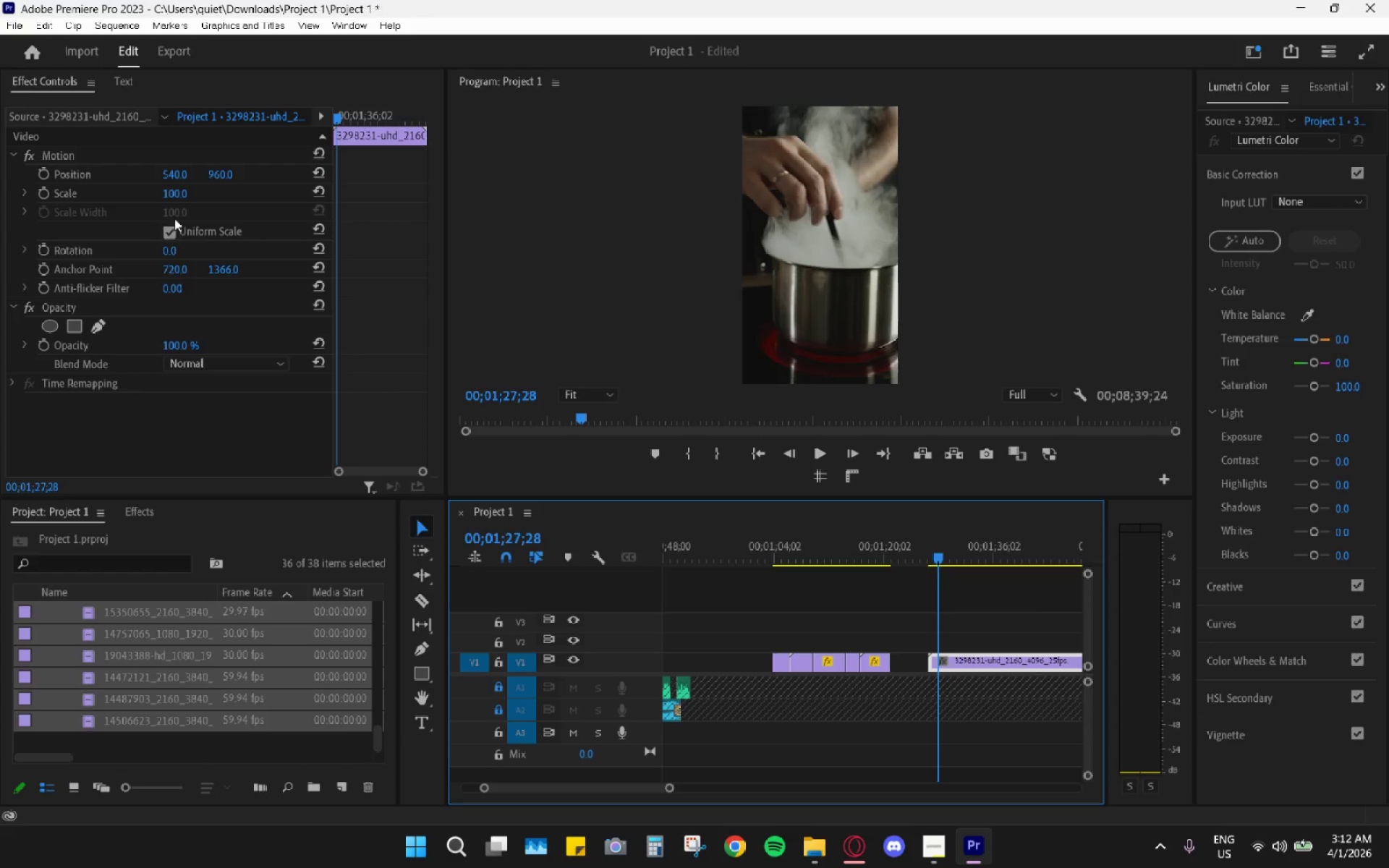 
left_click([176, 190])
 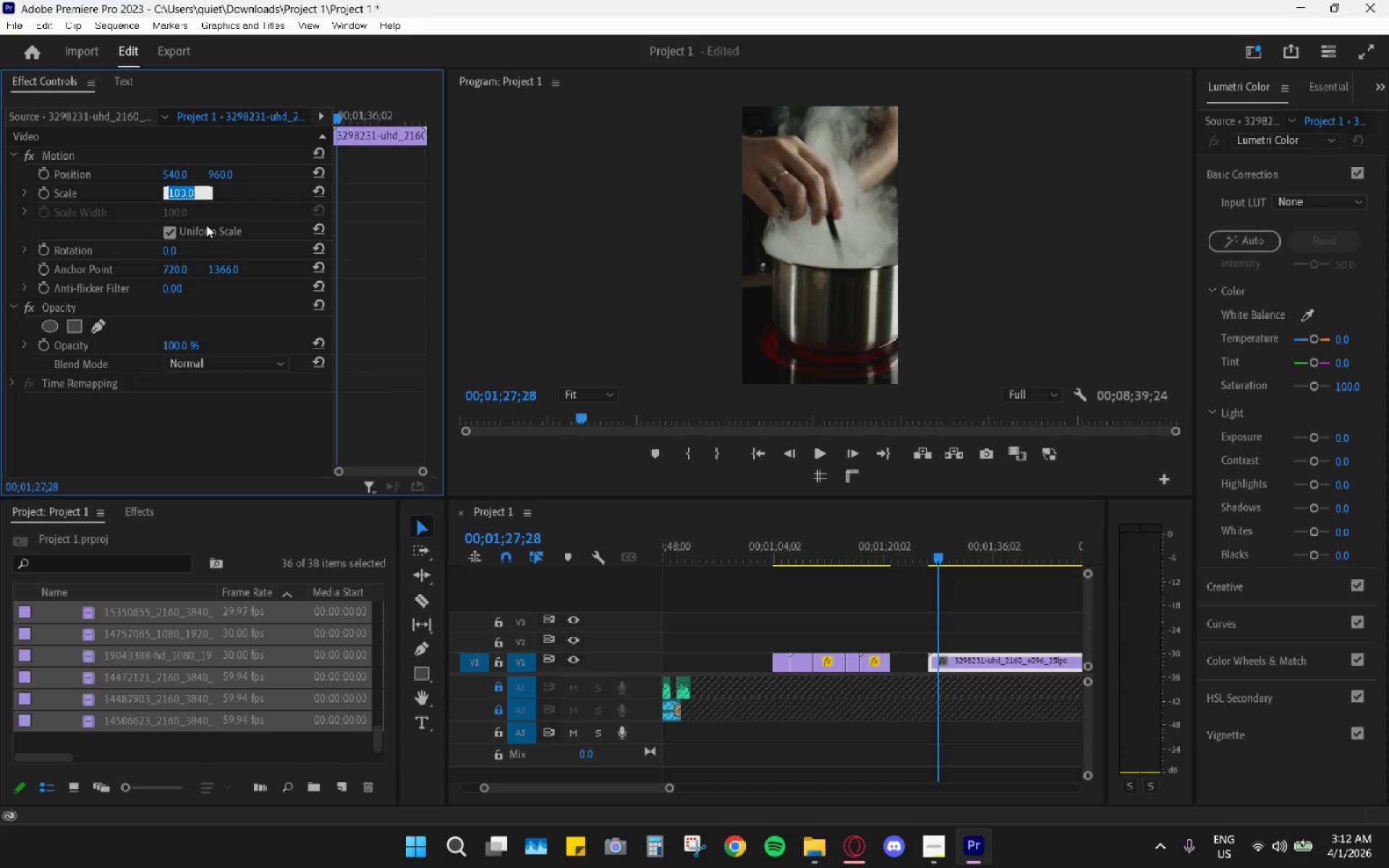 
left_click([211, 237])
 